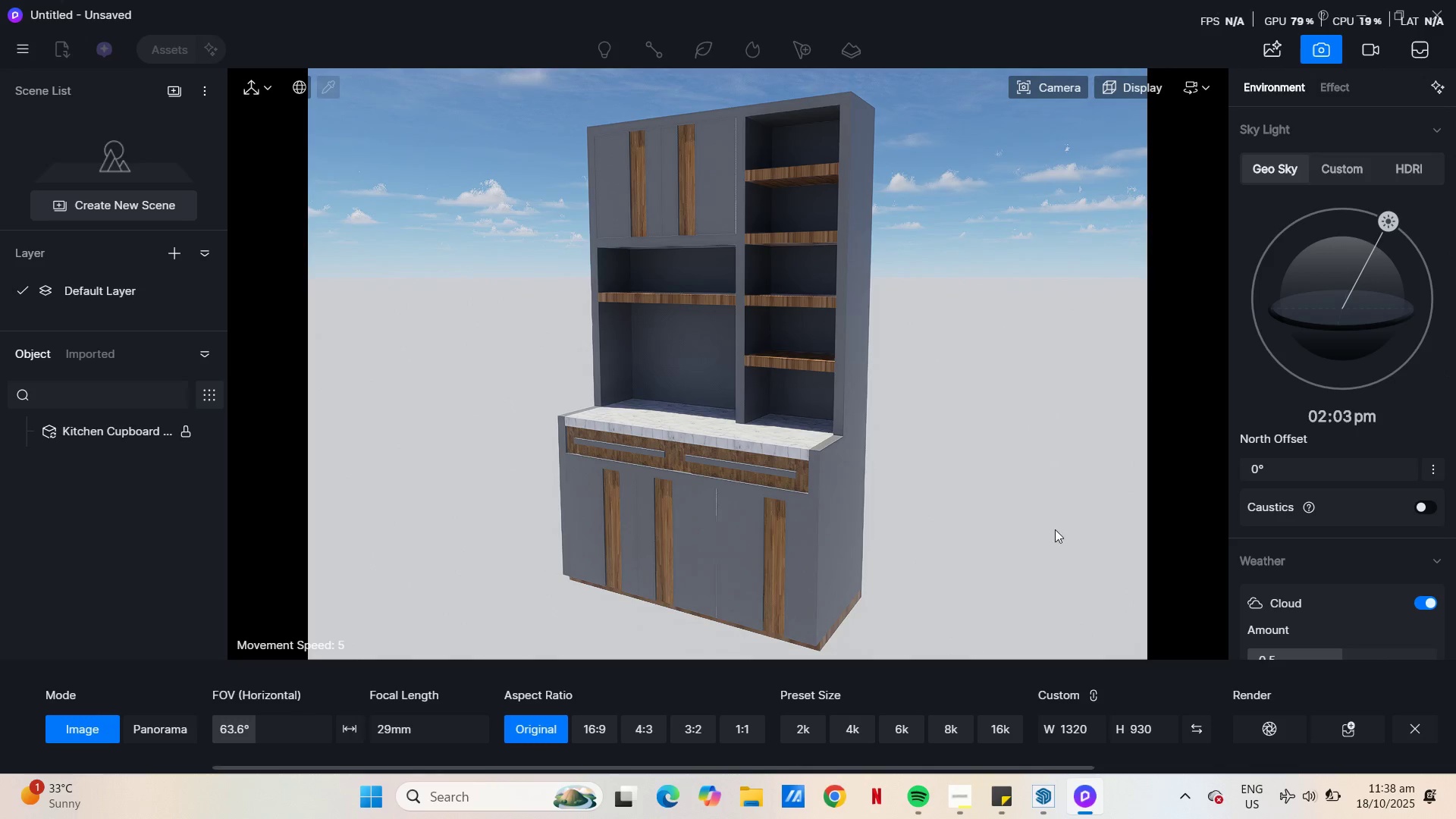 
left_click([1344, 174])
 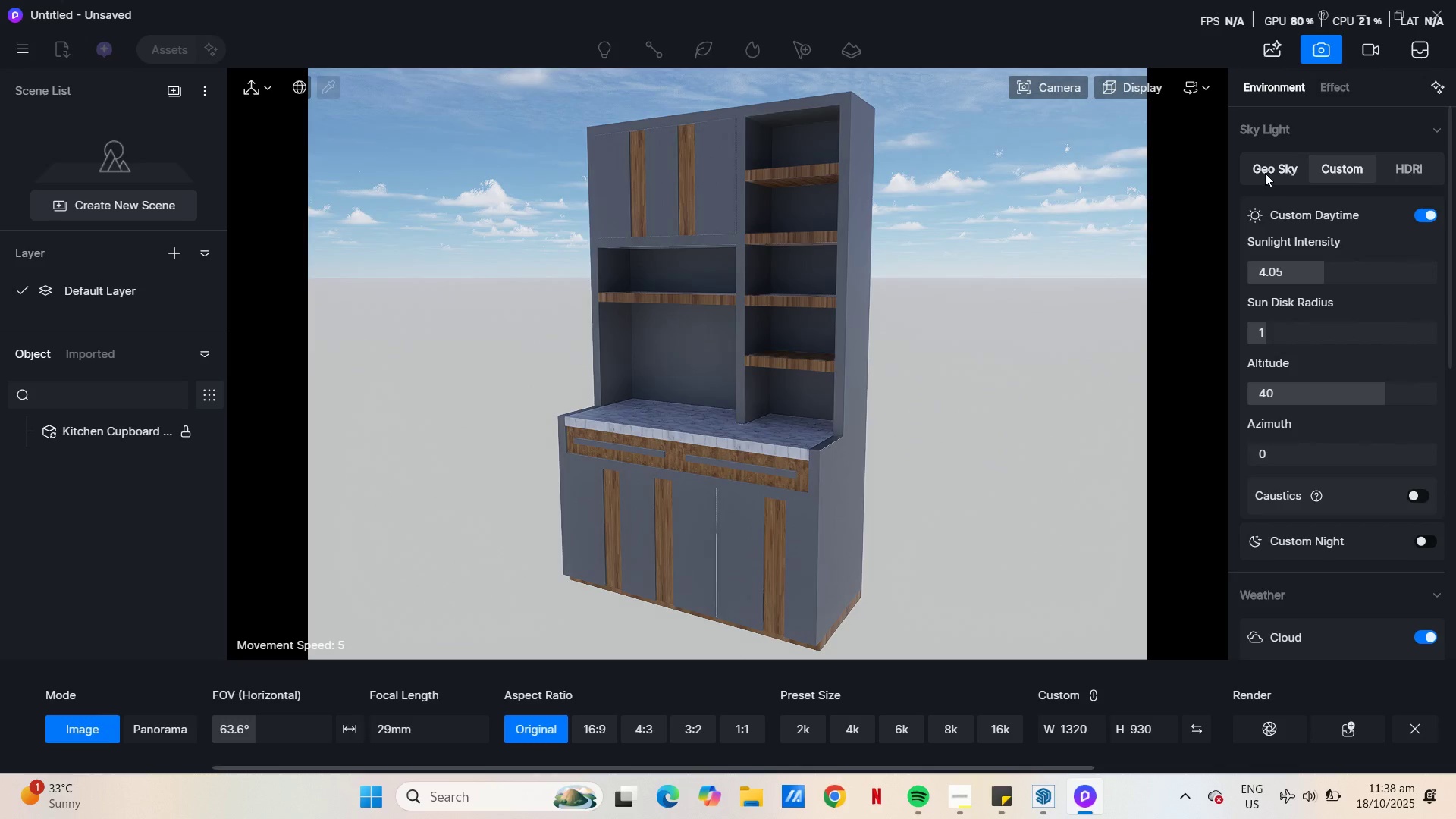 
left_click([1265, 173])
 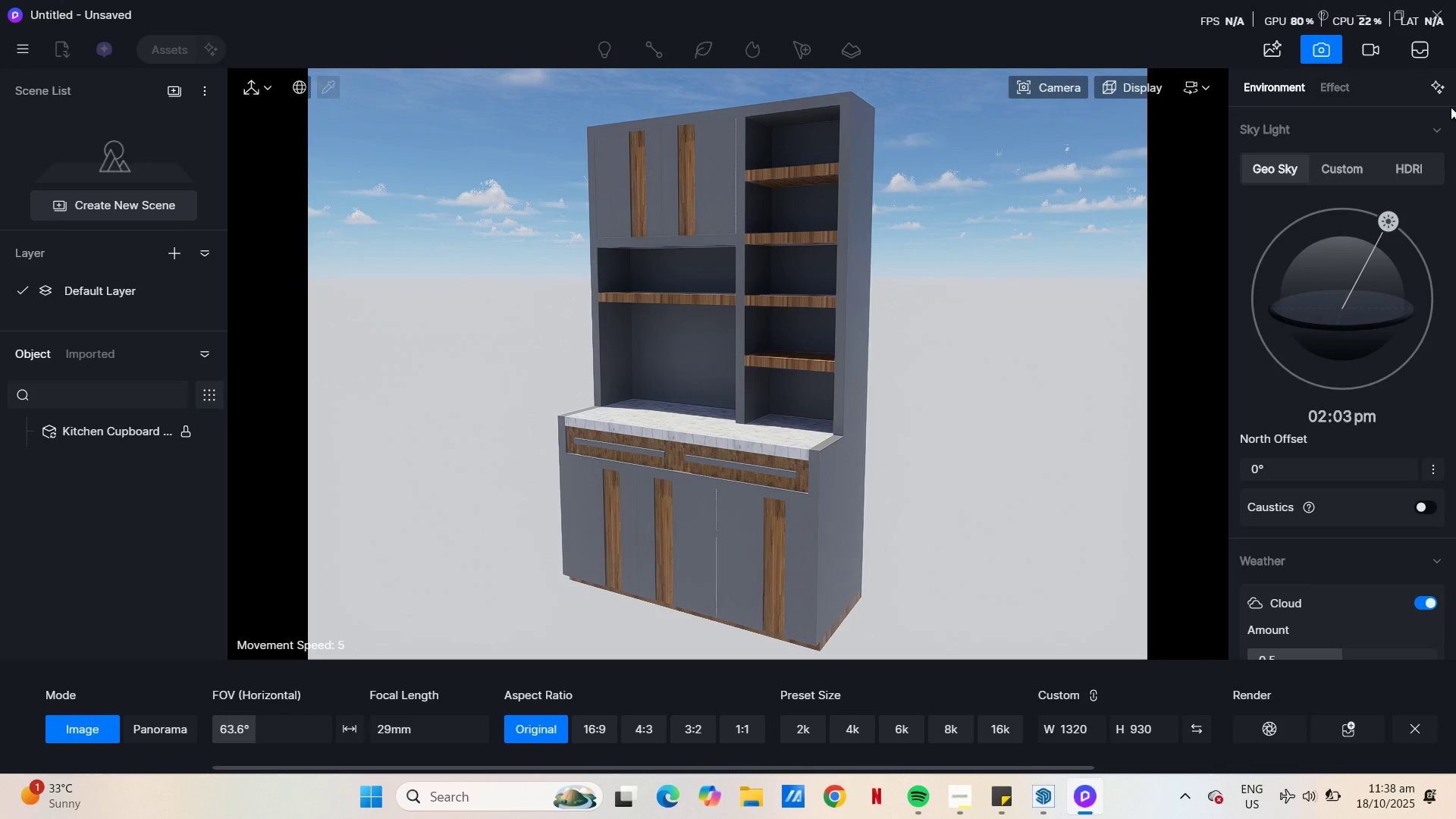 
left_click([1417, 736])
 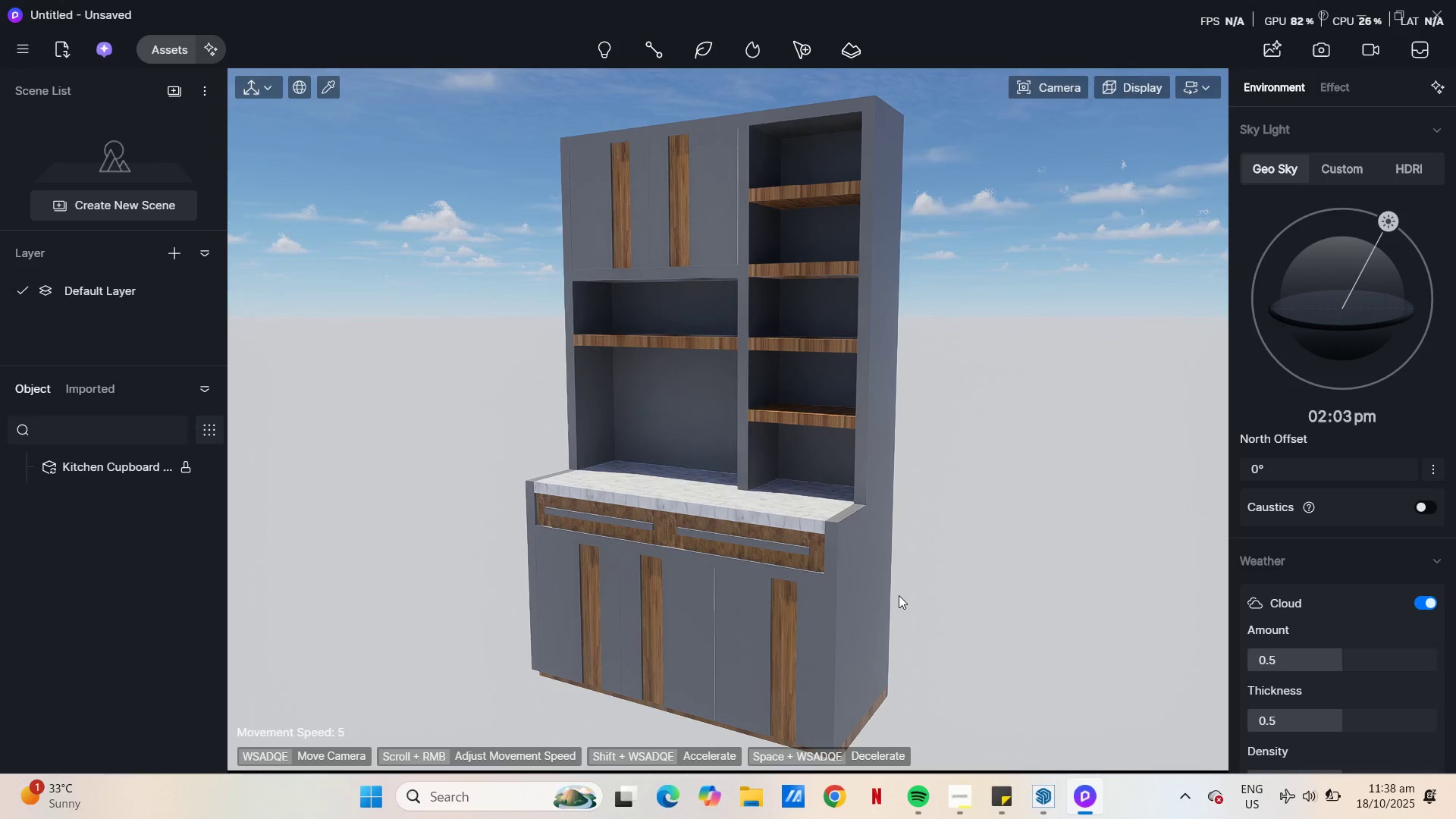 
scroll: coordinate [764, 496], scroll_direction: up, amount: 9.0
 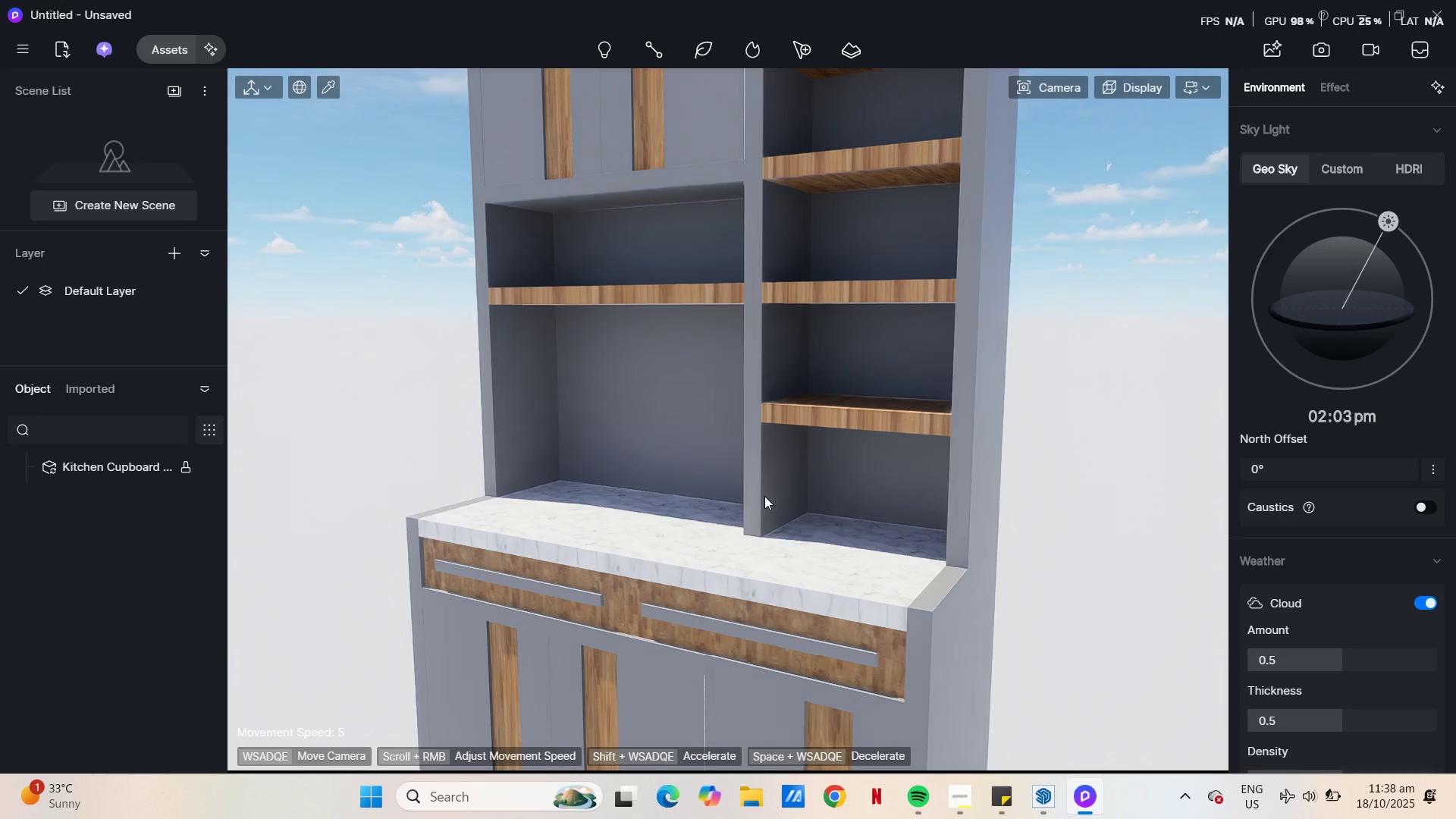 
scroll: coordinate [769, 489], scroll_direction: down, amount: 7.0
 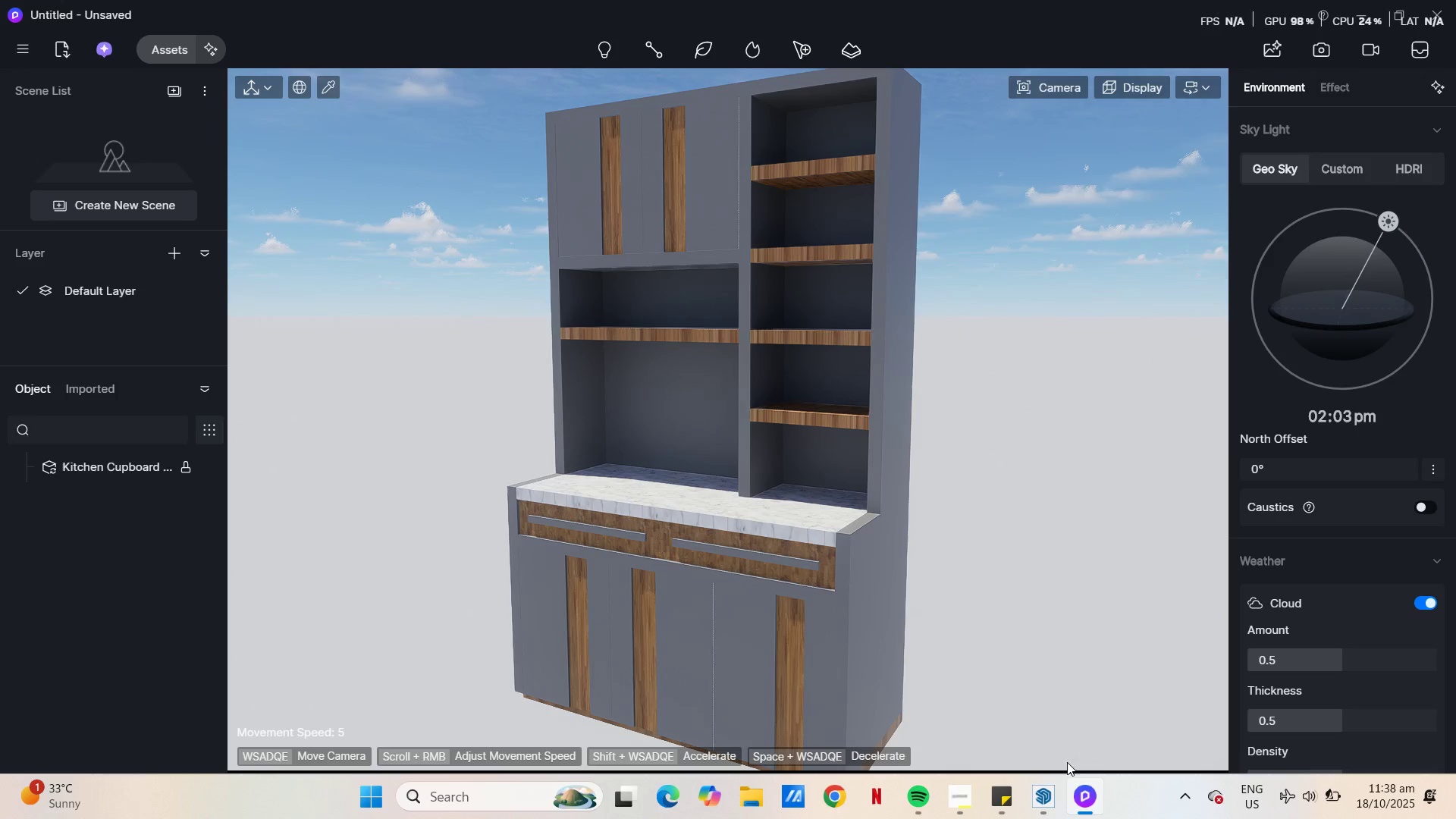 
left_click([1056, 815])
 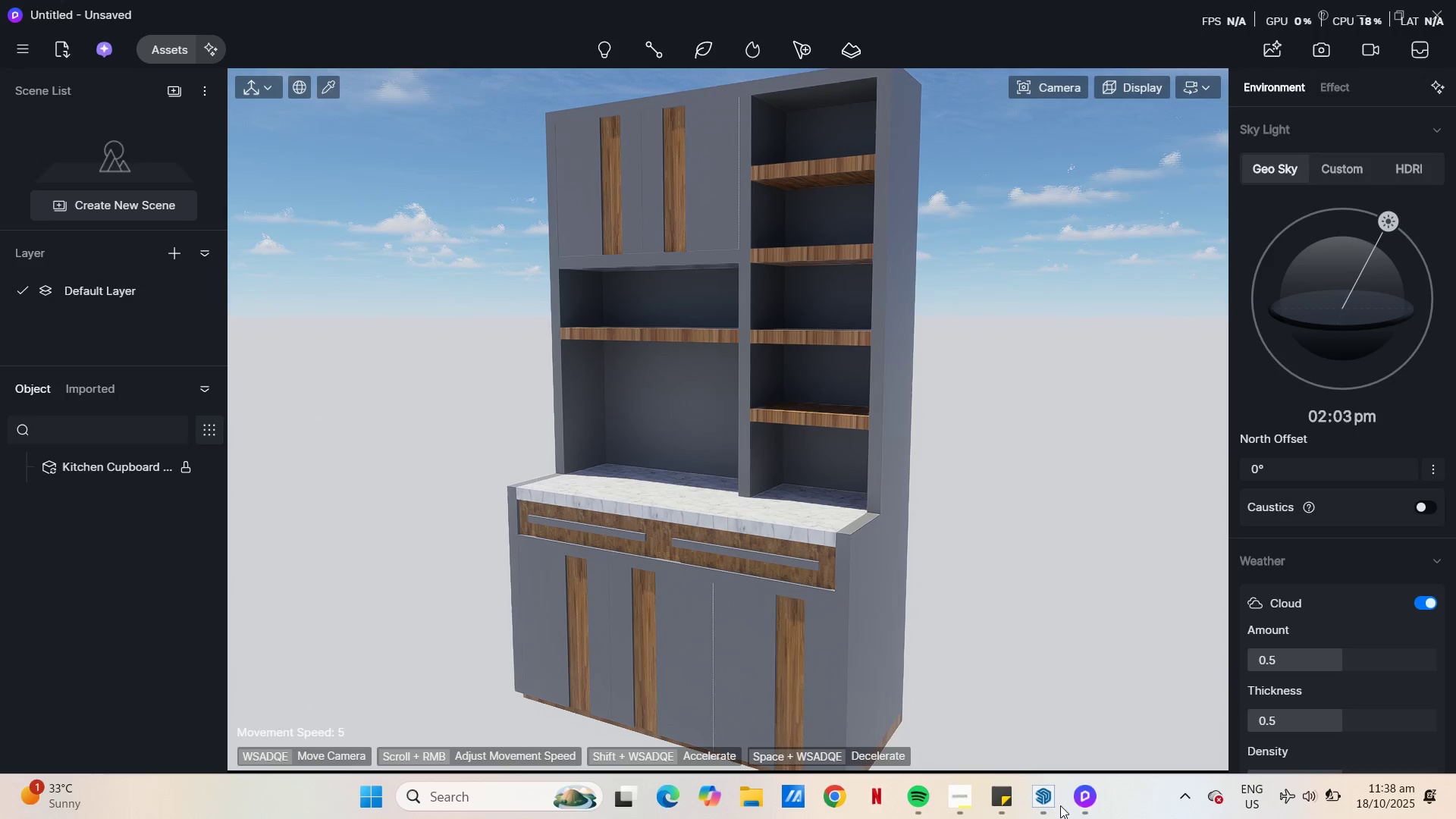 
left_click([1078, 801])
 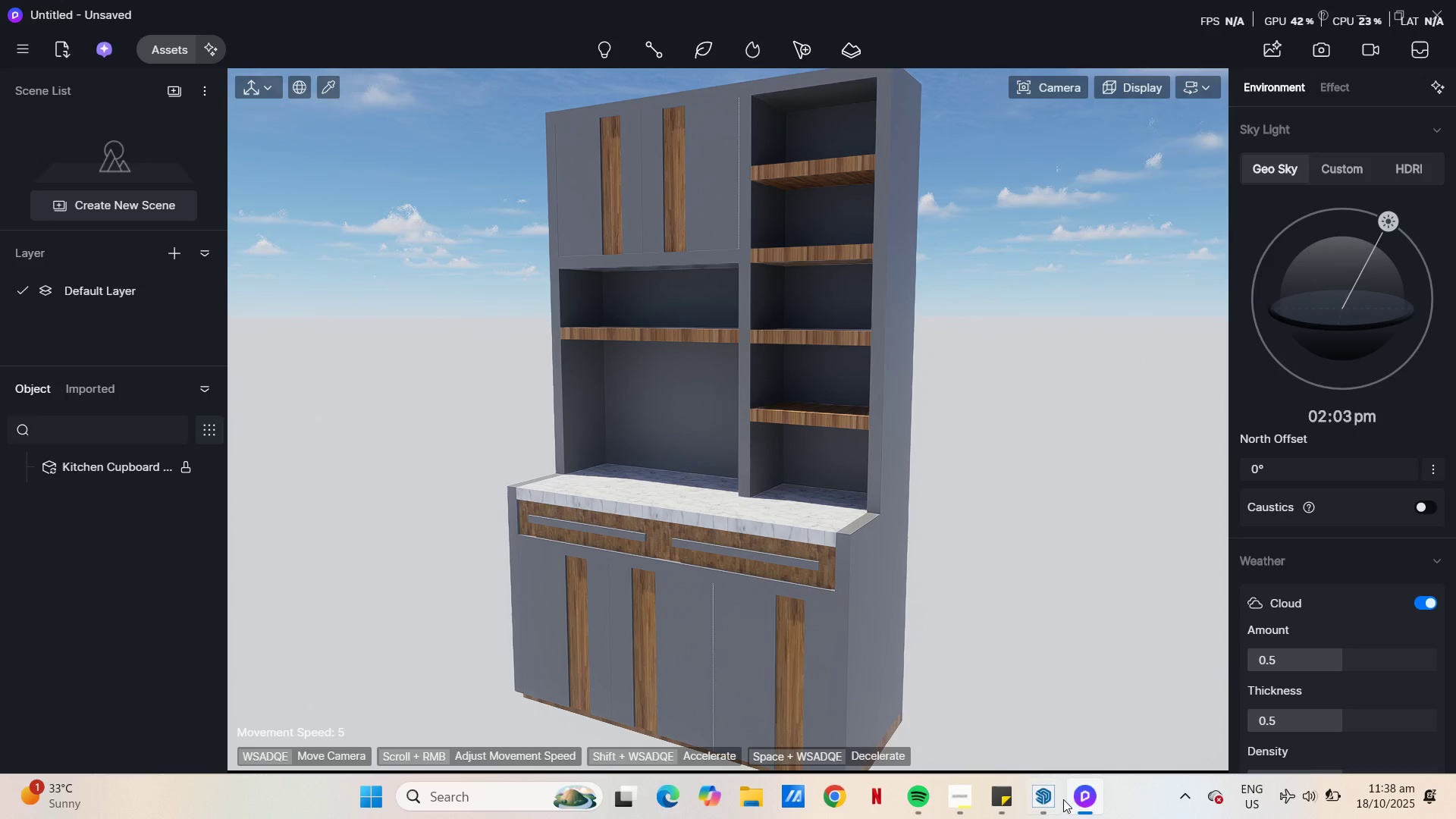 
left_click([1044, 801])
 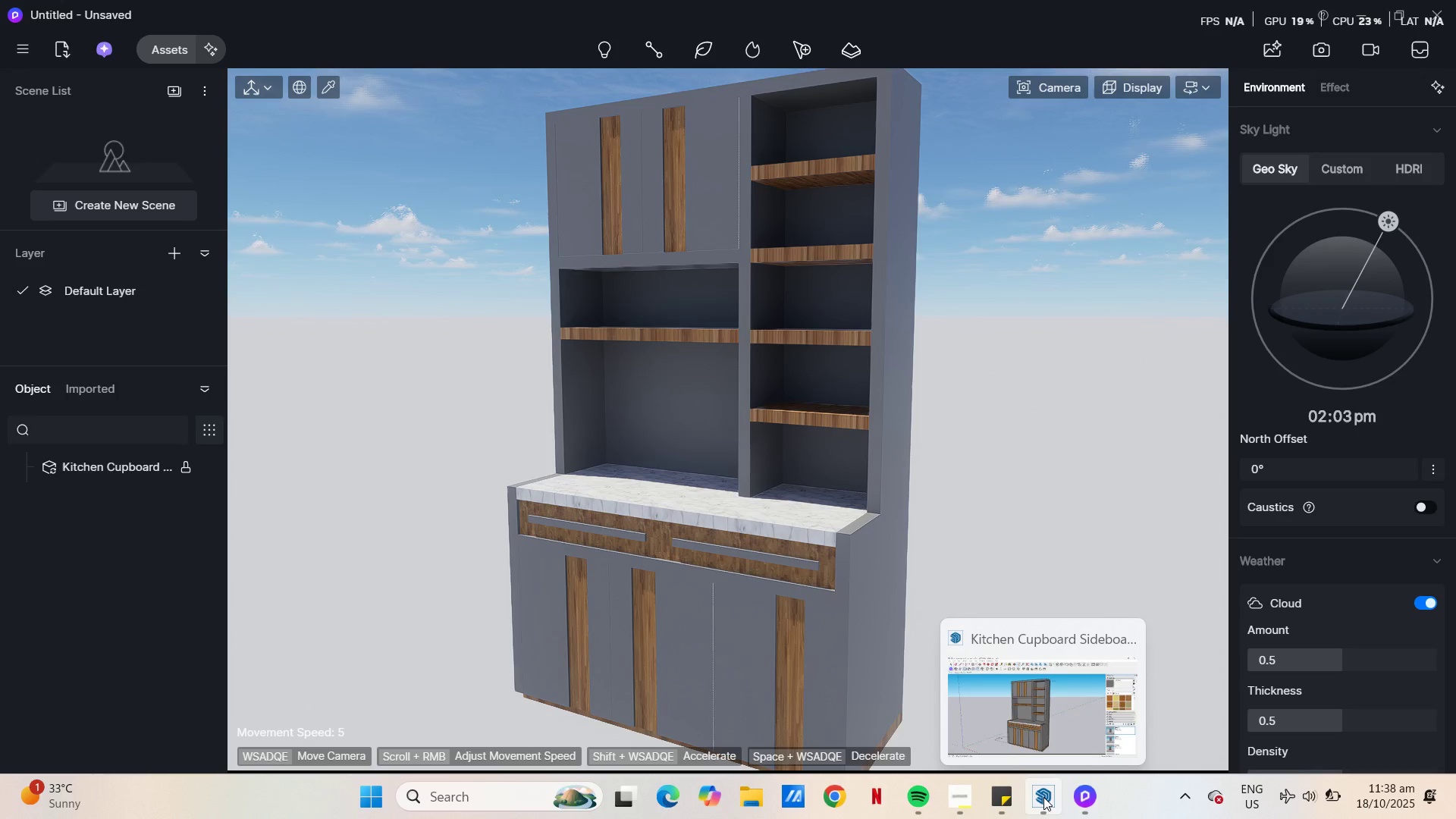 
left_click([1043, 797])
 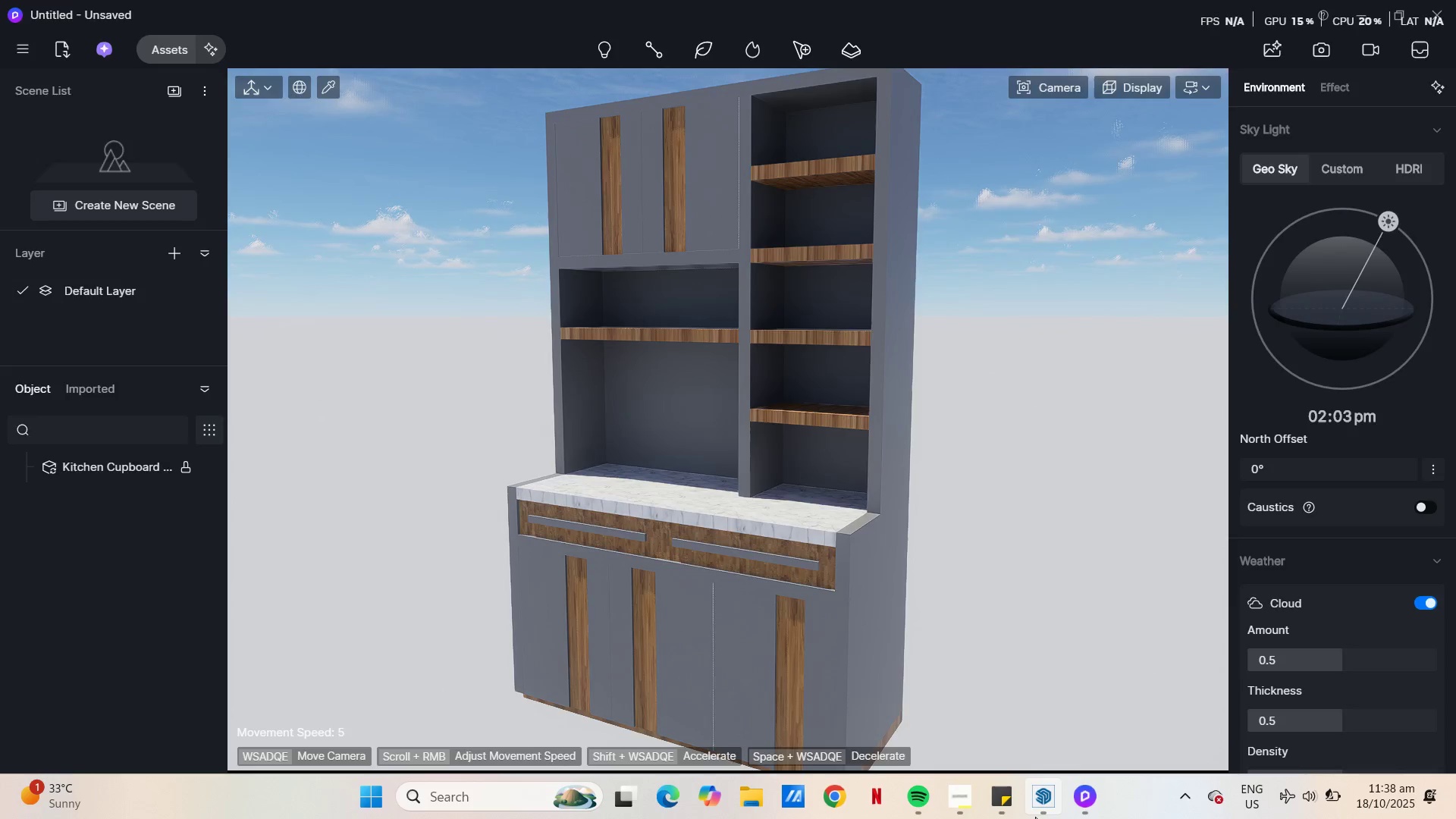 
left_click([1035, 817])
 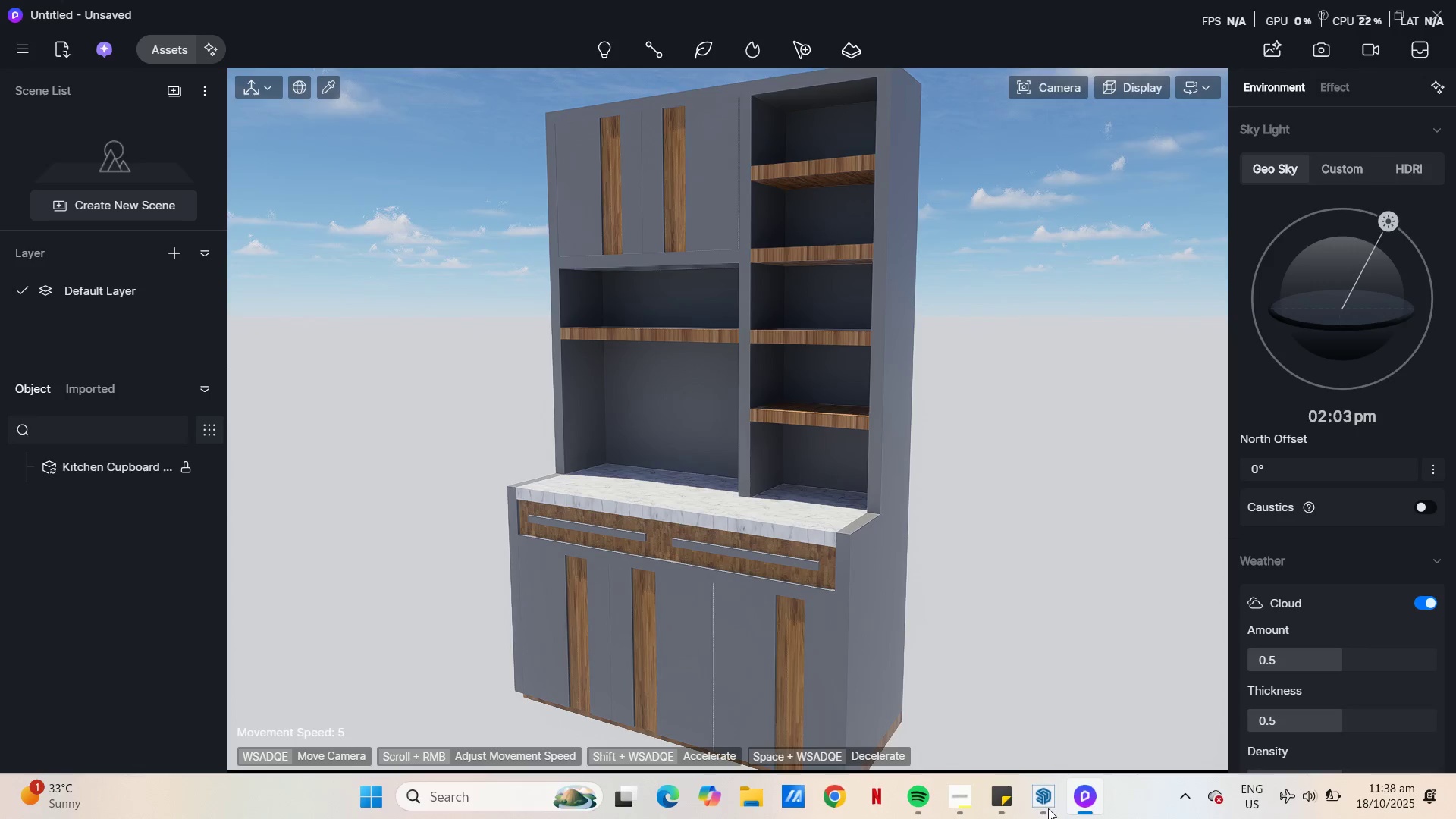 
left_click([1048, 808])
 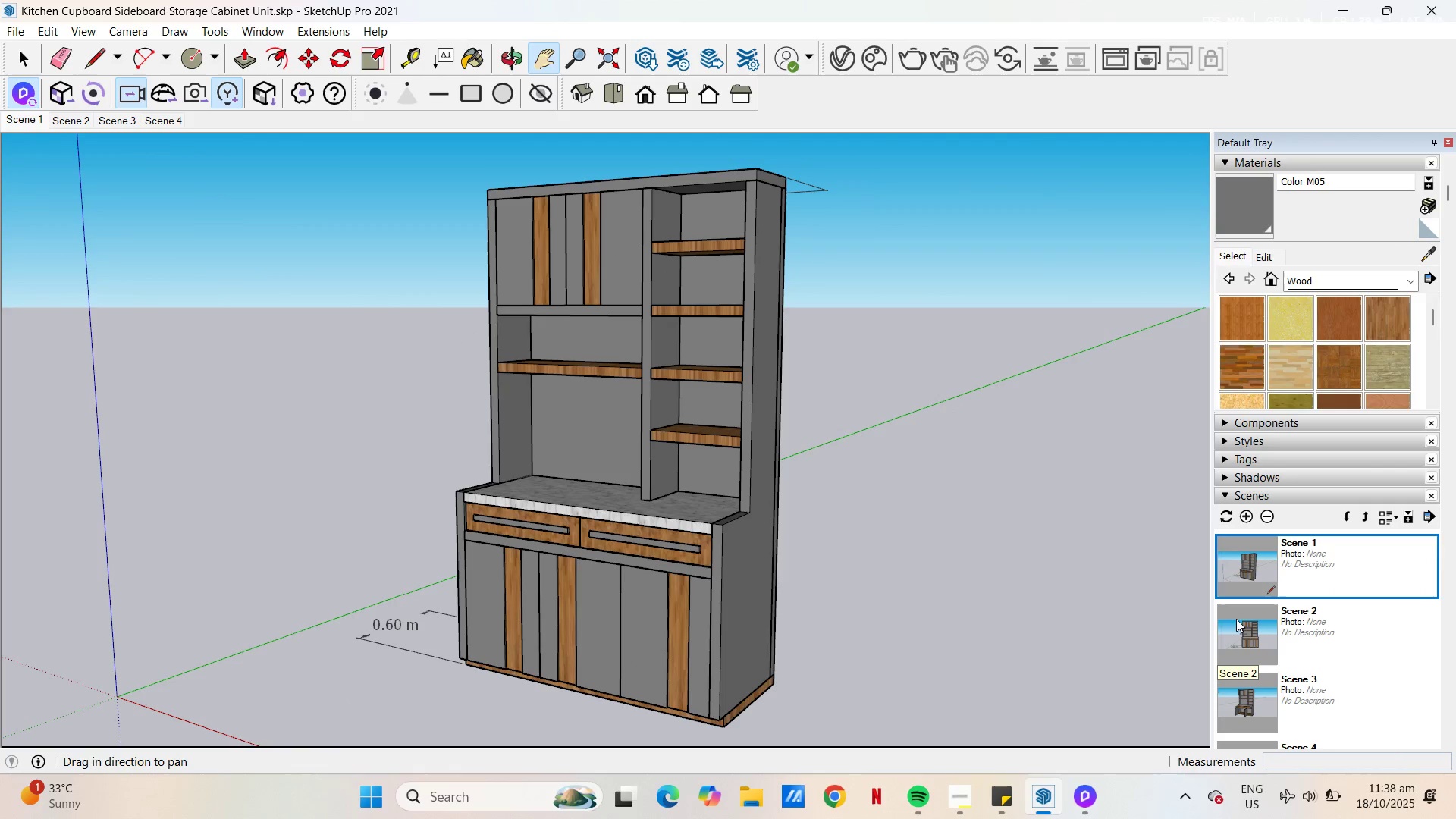 
double_click([1242, 626])
 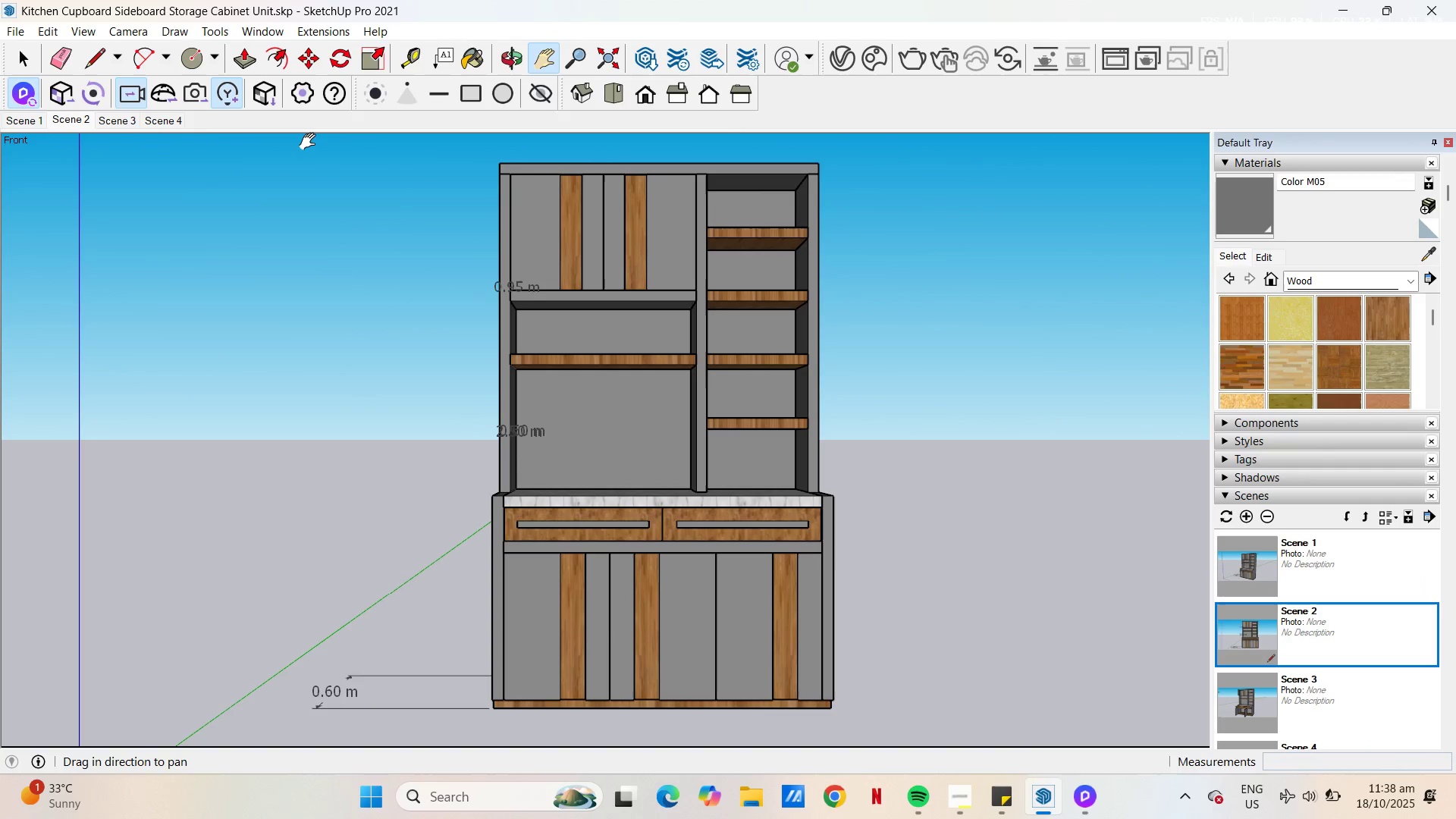 
mouse_move([1040, 781])
 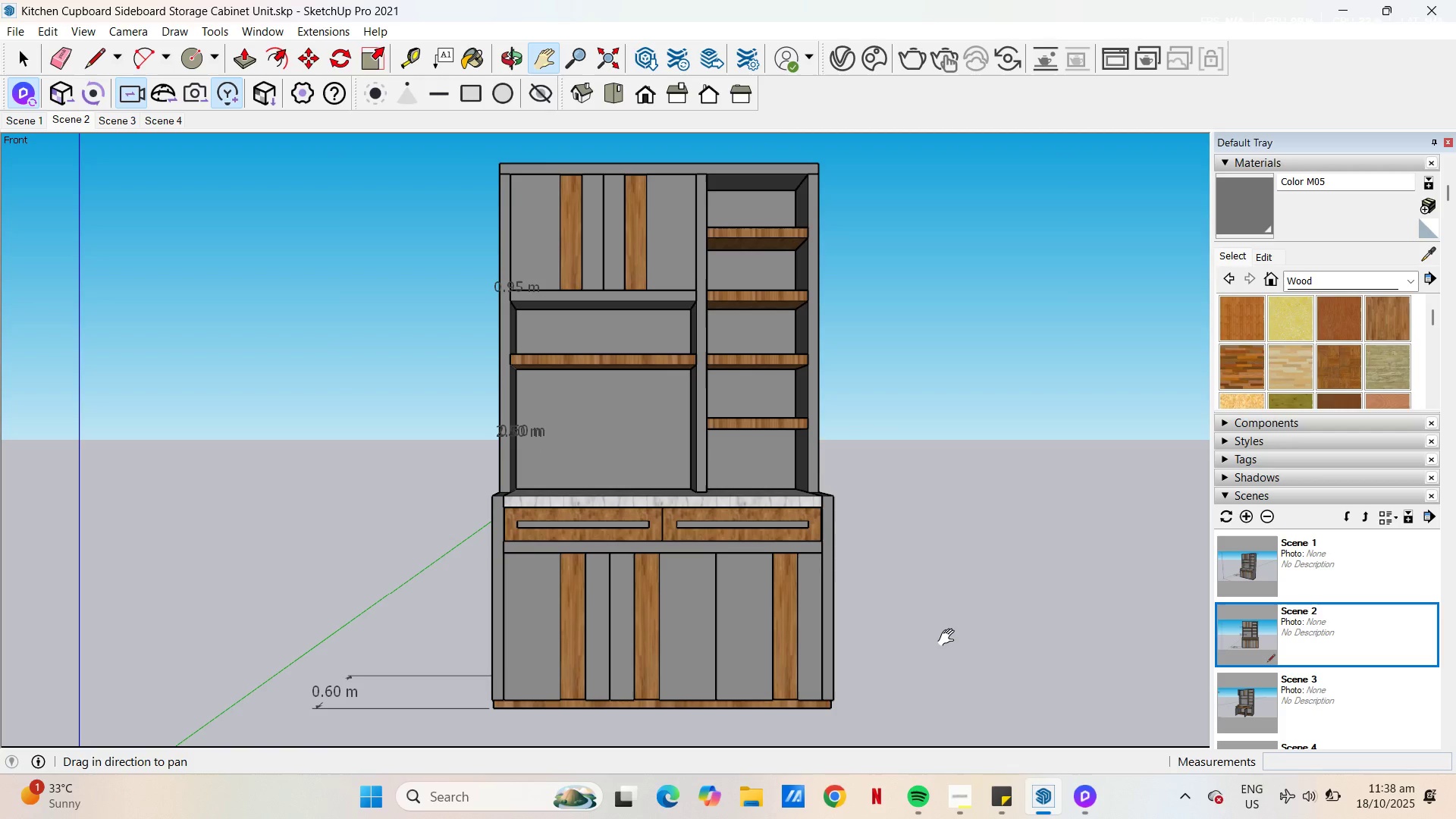 
wait(7.09)
 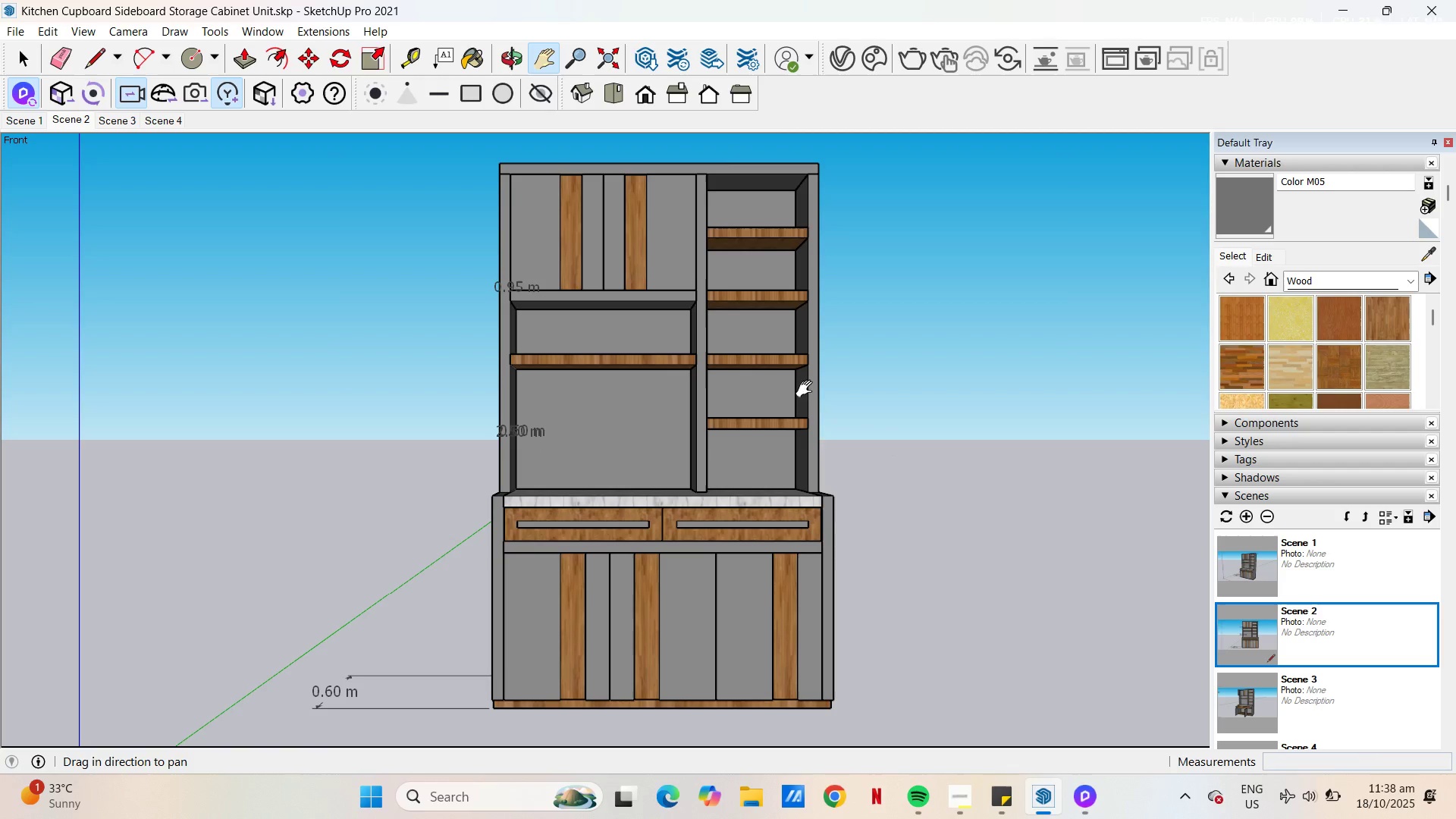 
left_click([1088, 805])
 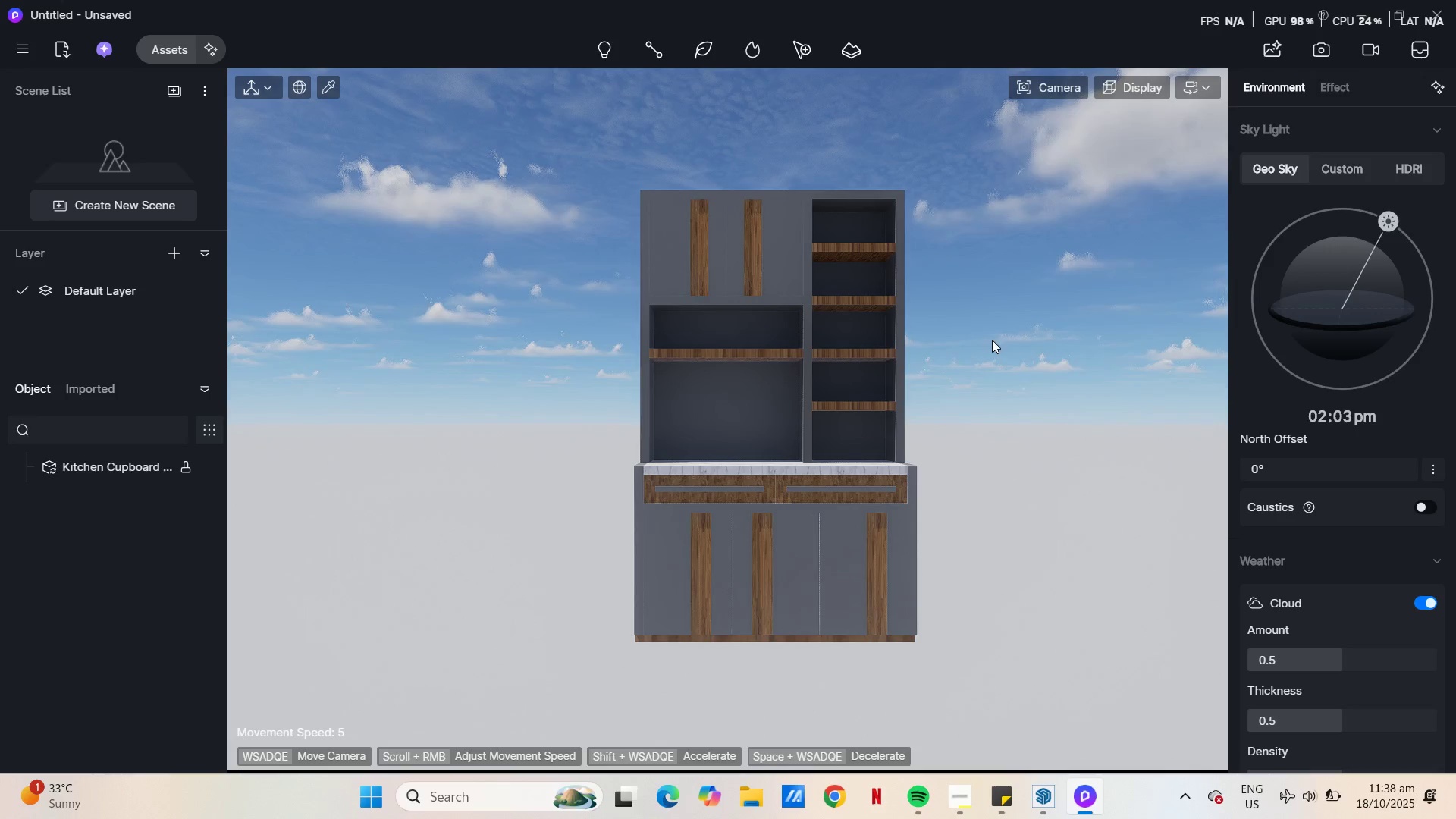 
left_click([746, 260])
 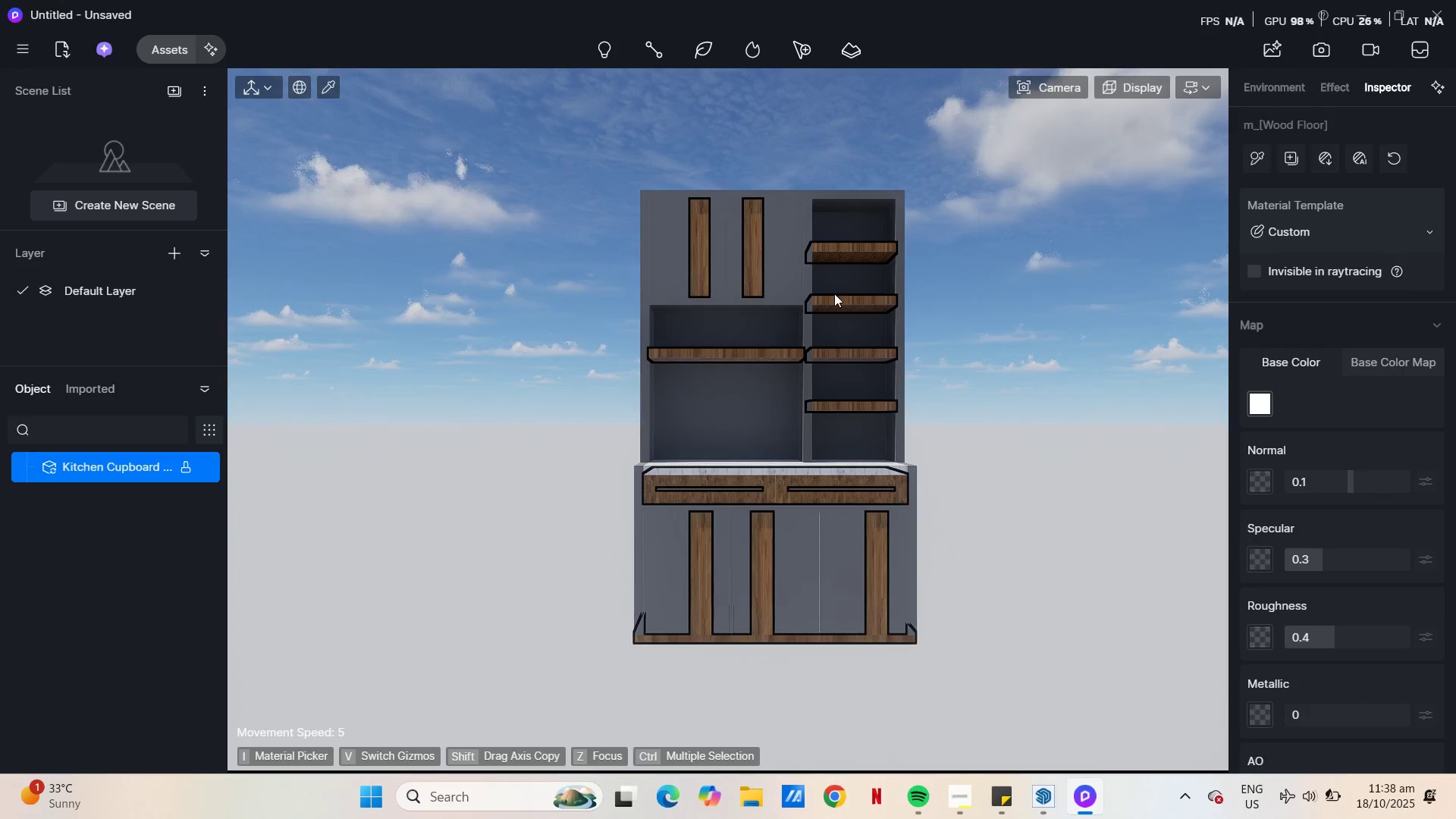 
left_click([977, 423])
 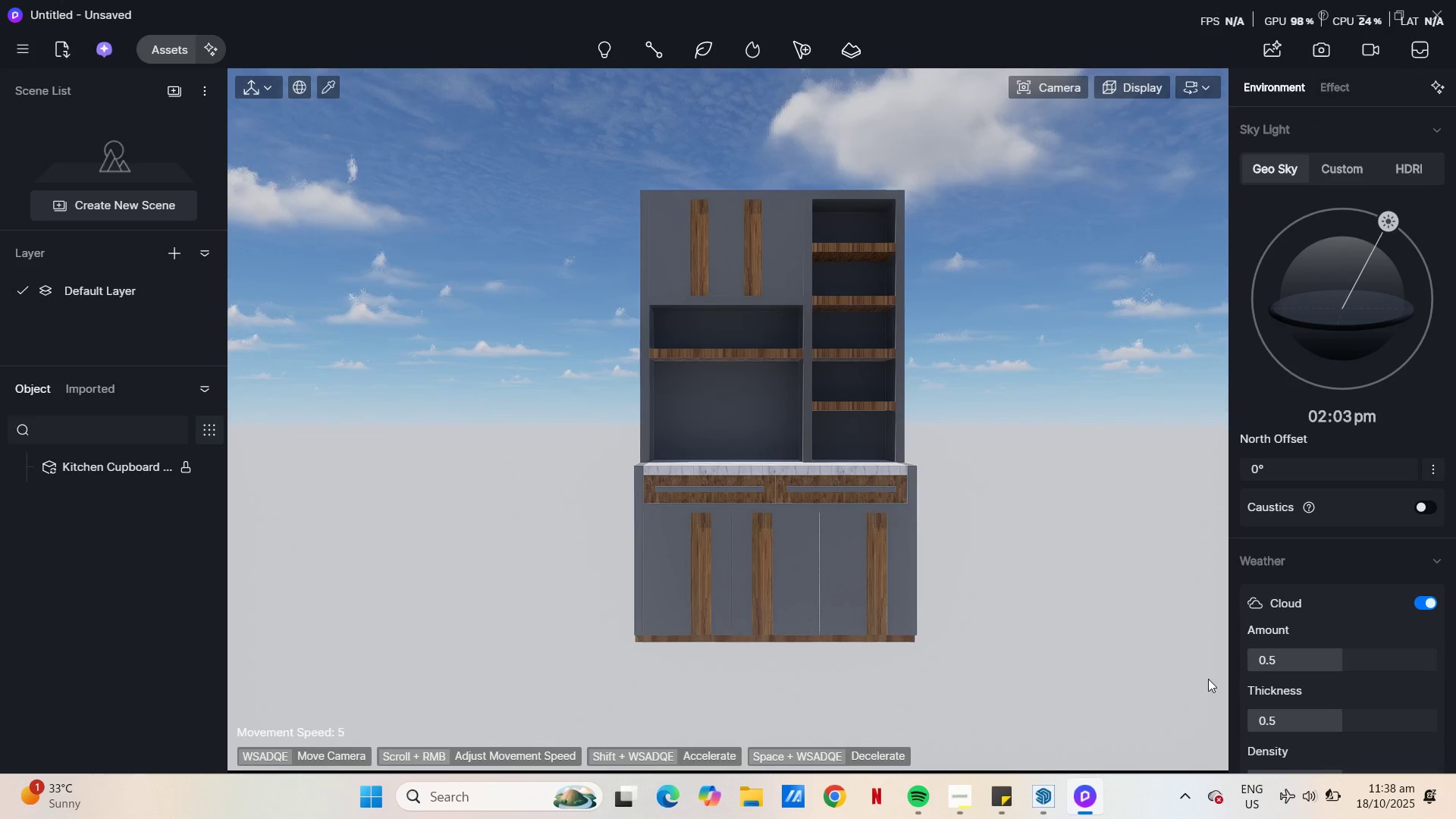 
wait(12.37)
 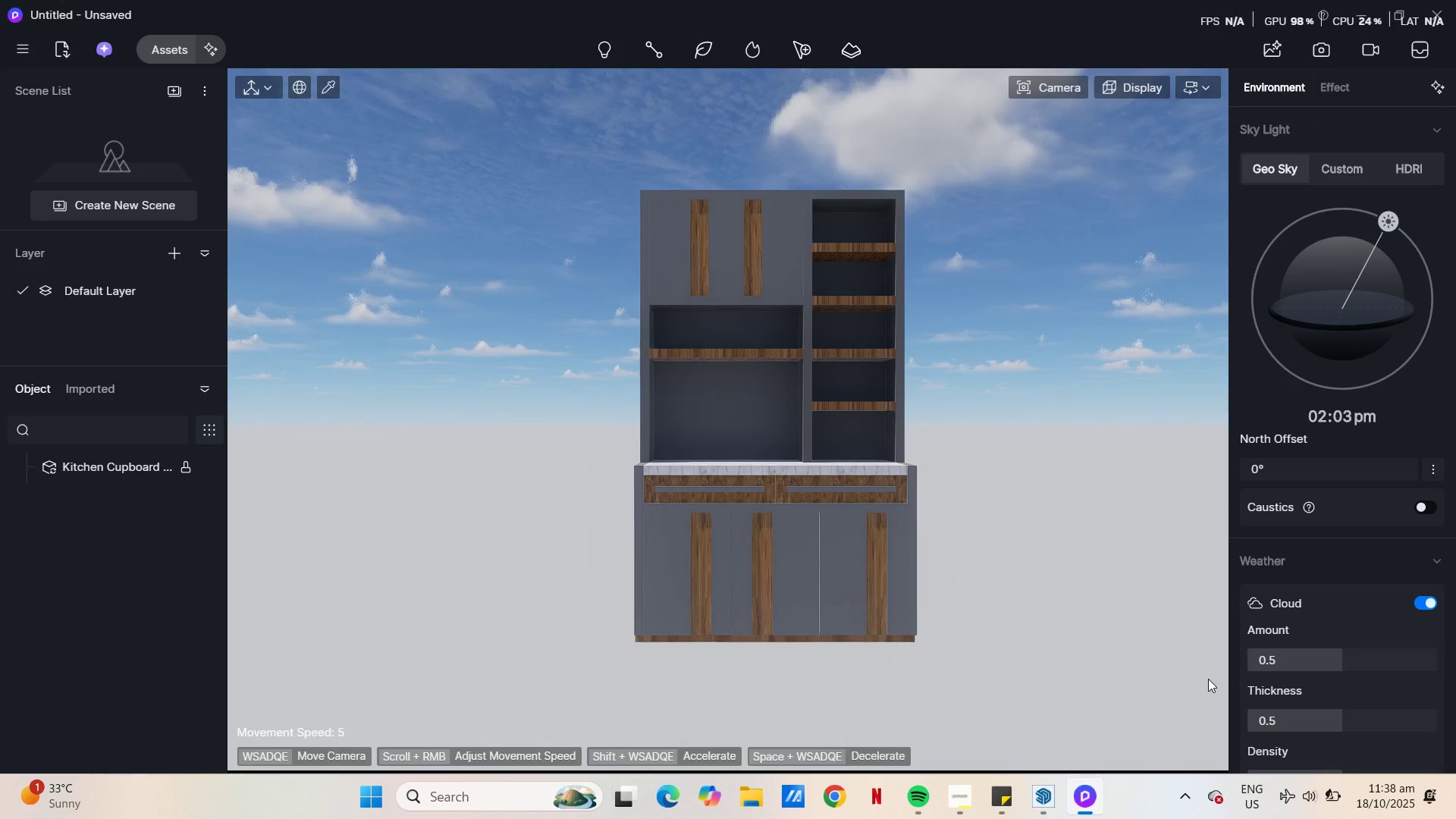 
left_click([1344, 174])
 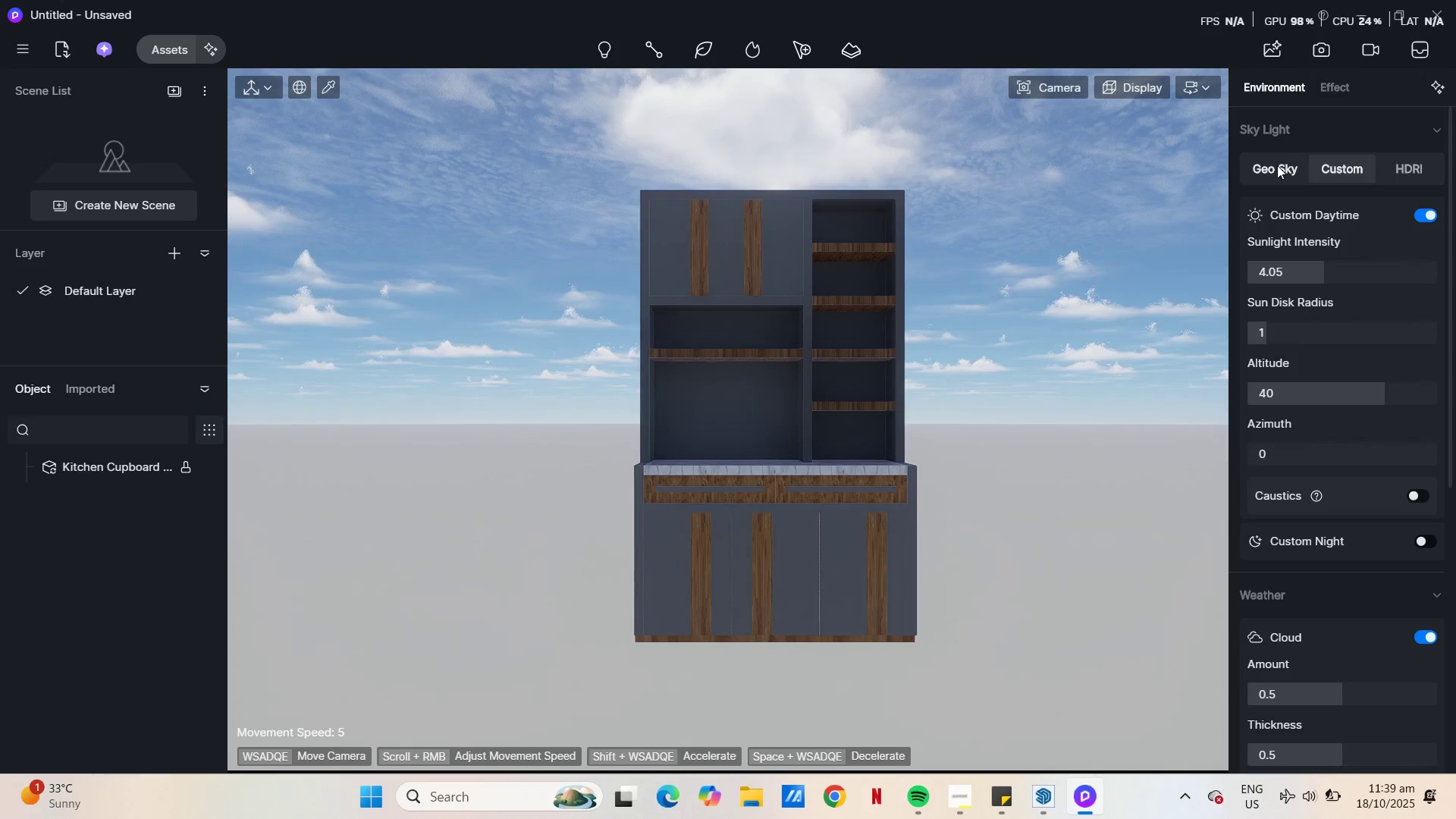 
left_click_drag(start_coordinate=[1282, 275], to_coordinate=[1236, 284])
 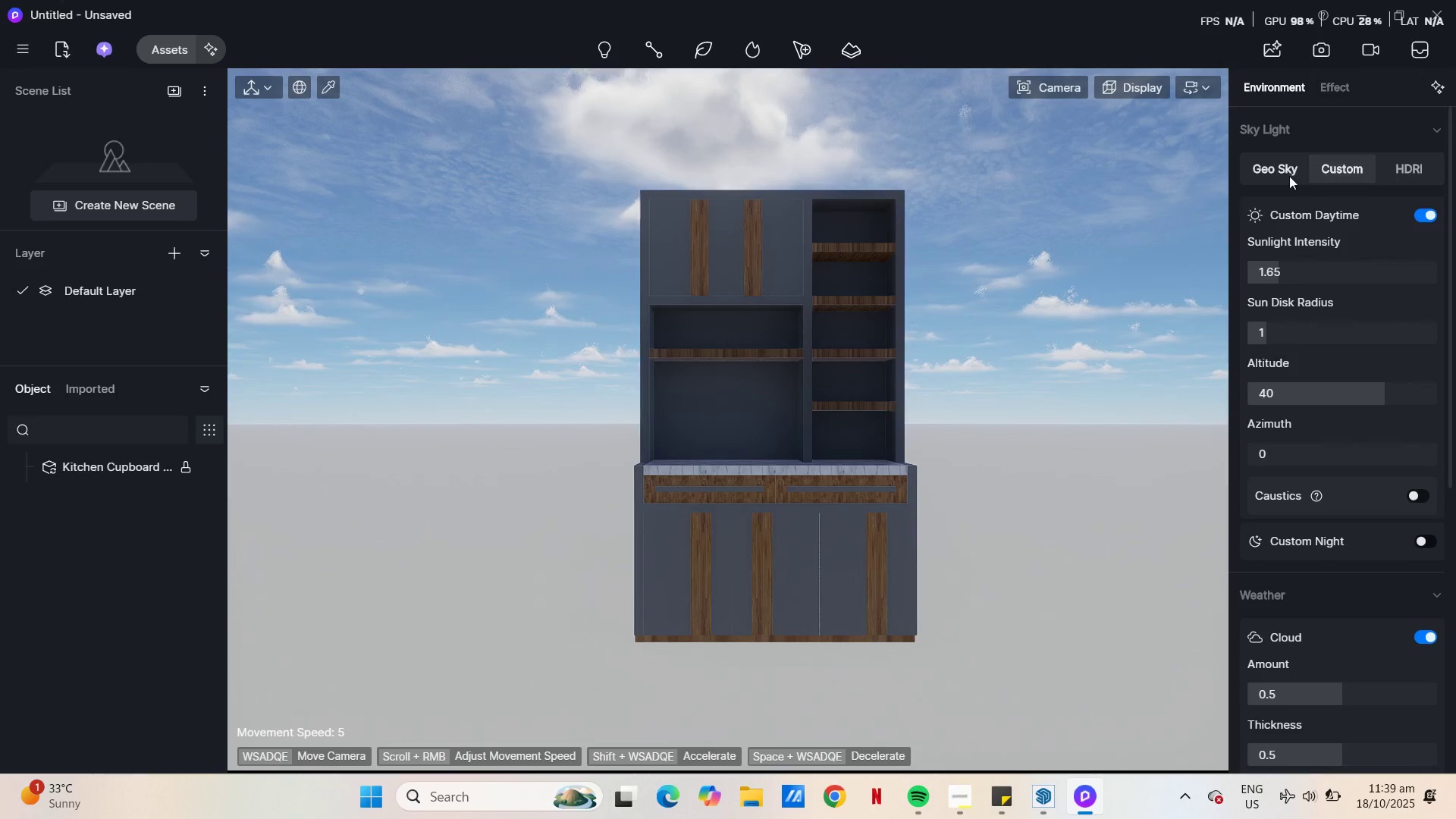 
left_click([1281, 177])
 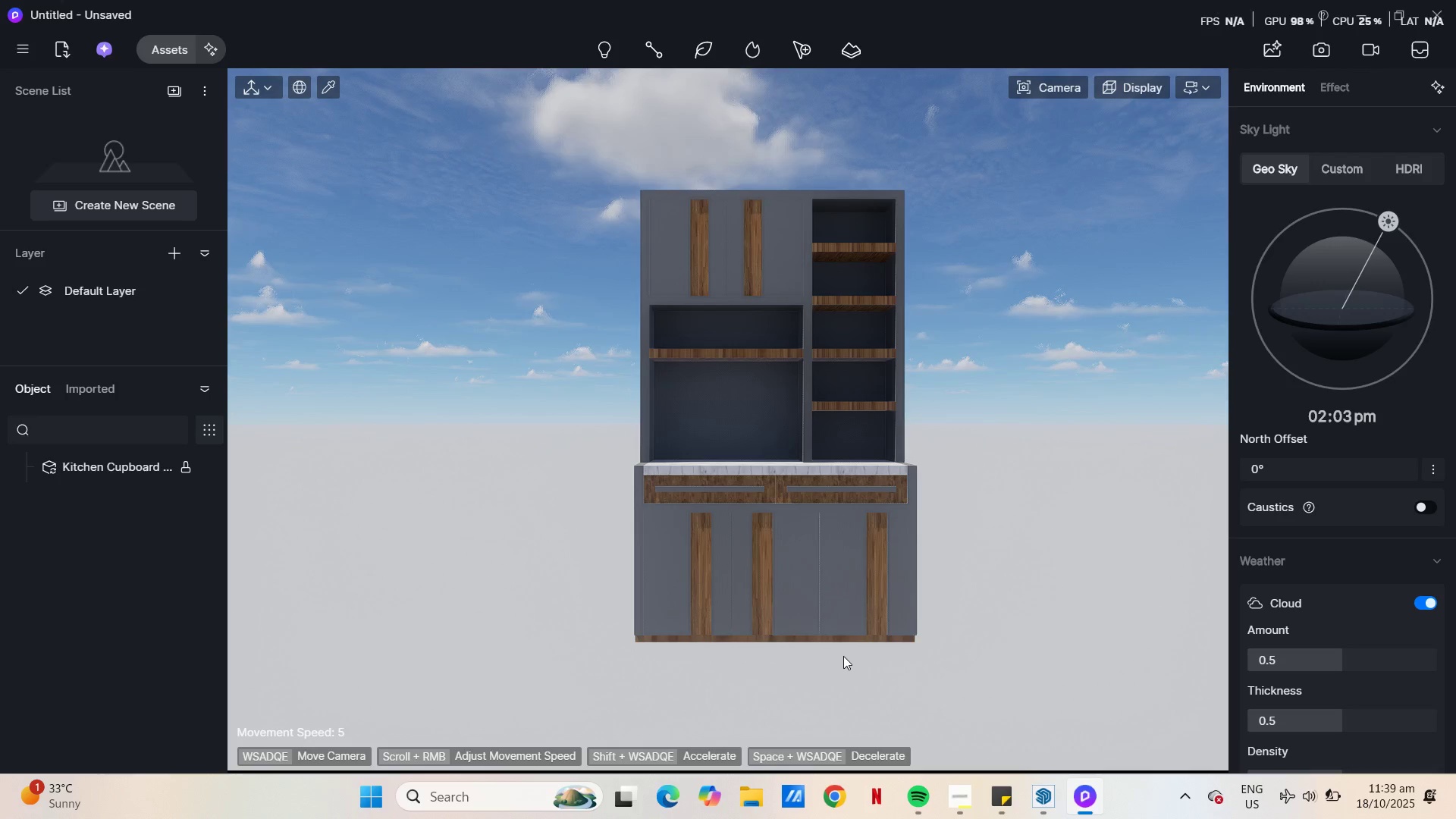 
scroll: coordinate [783, 614], scroll_direction: up, amount: 7.0
 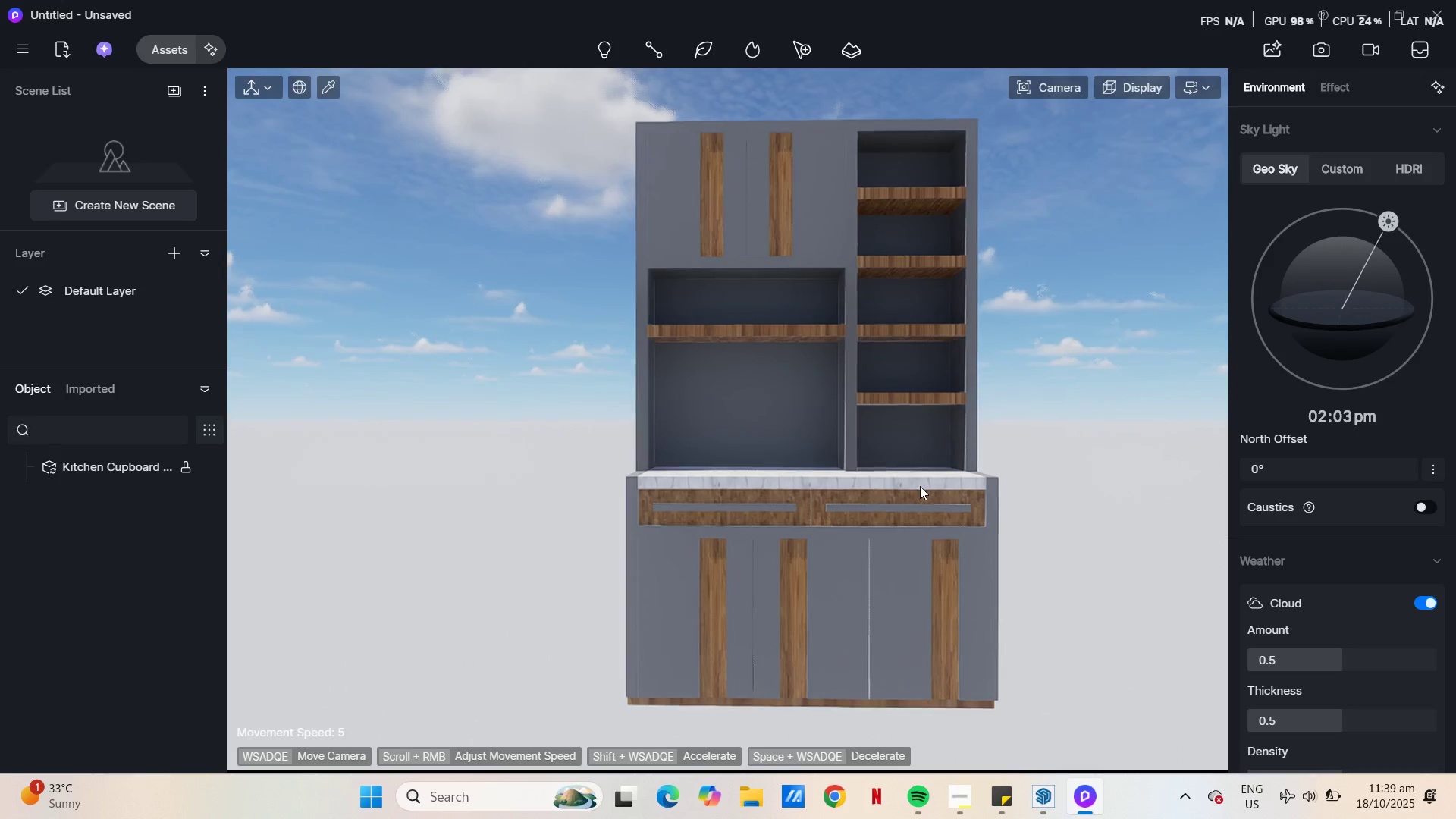 
wait(5.96)
 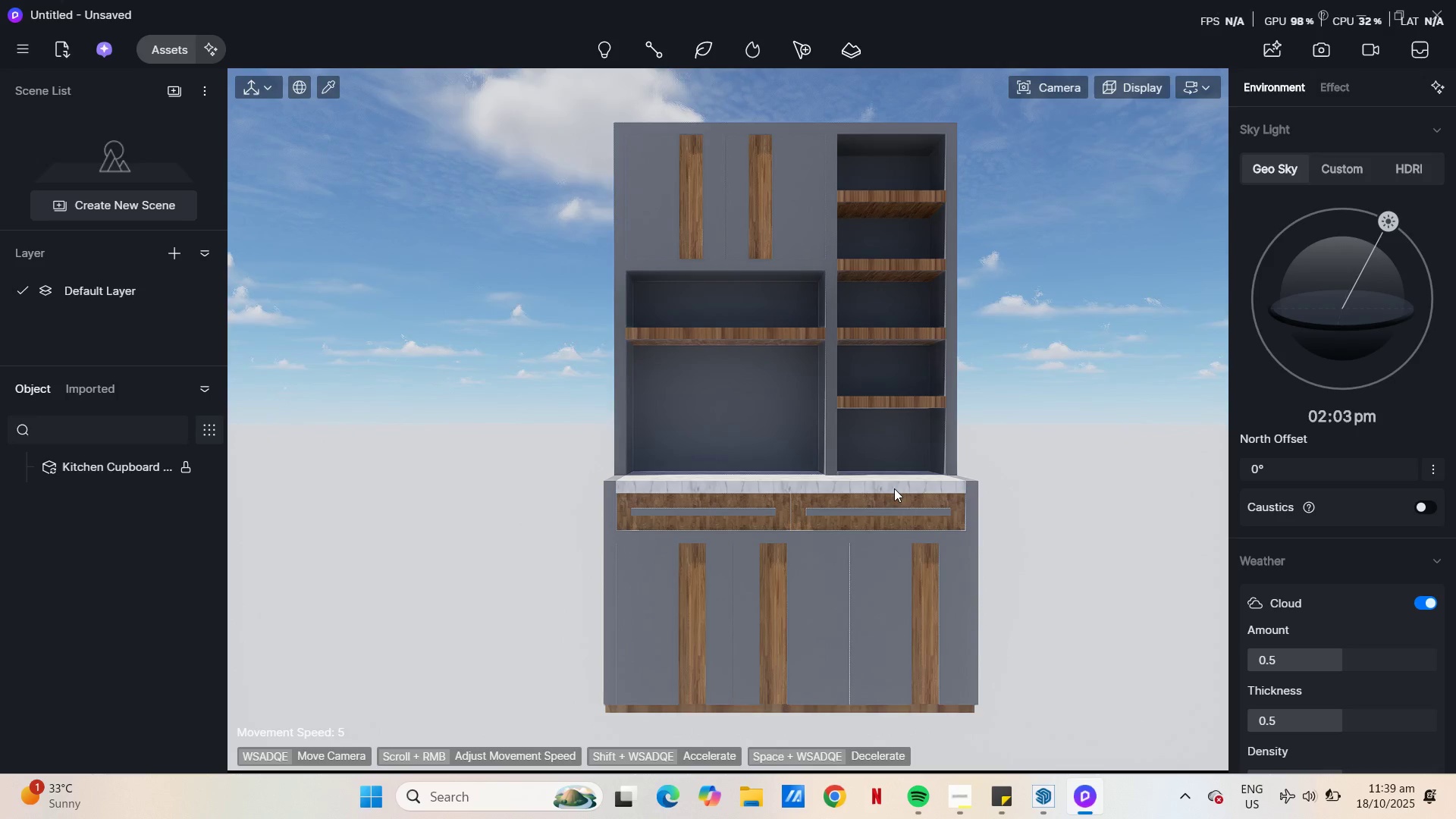 
left_click([1344, 169])
 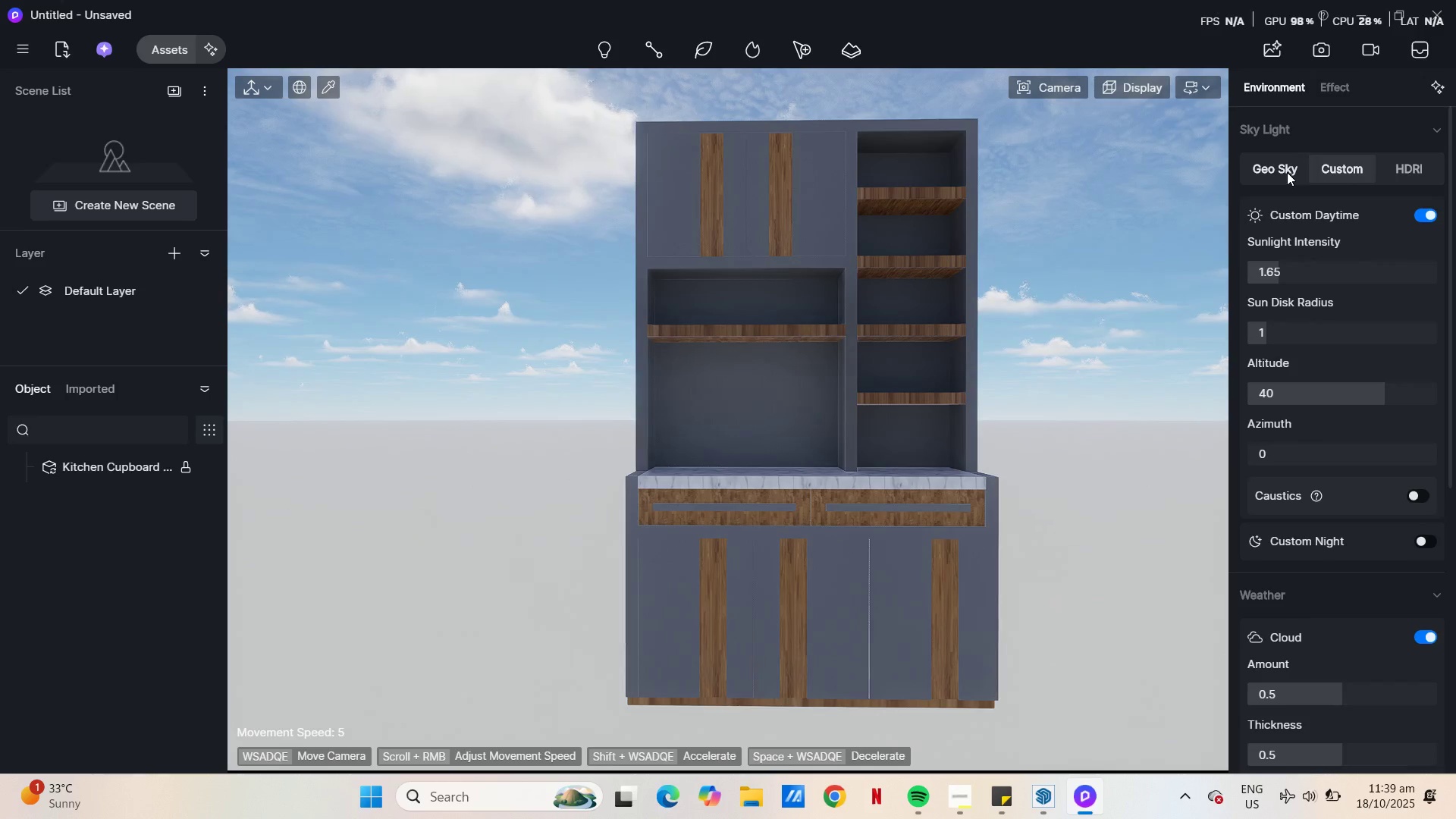 
left_click([1287, 172])
 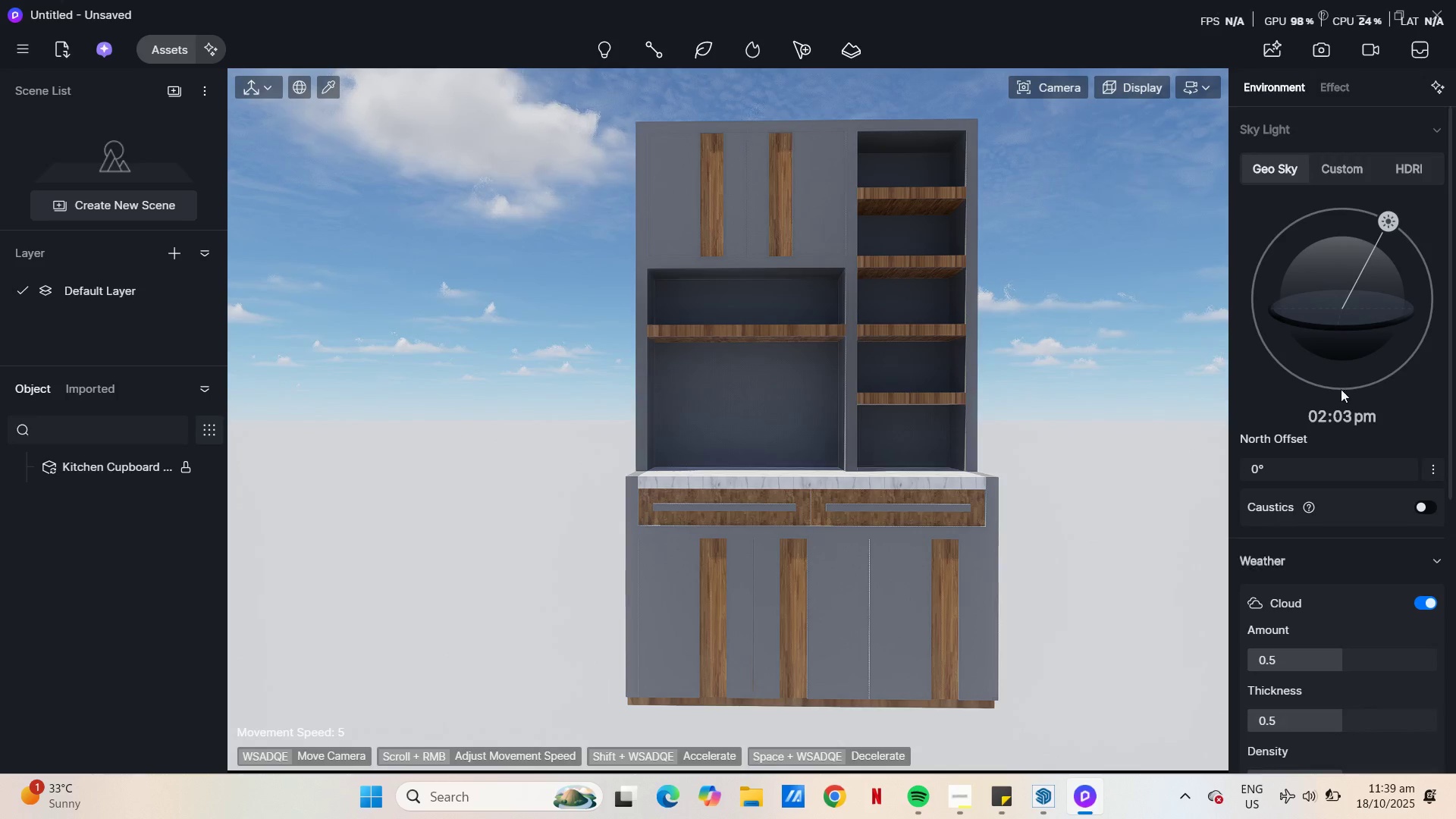 
left_click([1334, 55])
 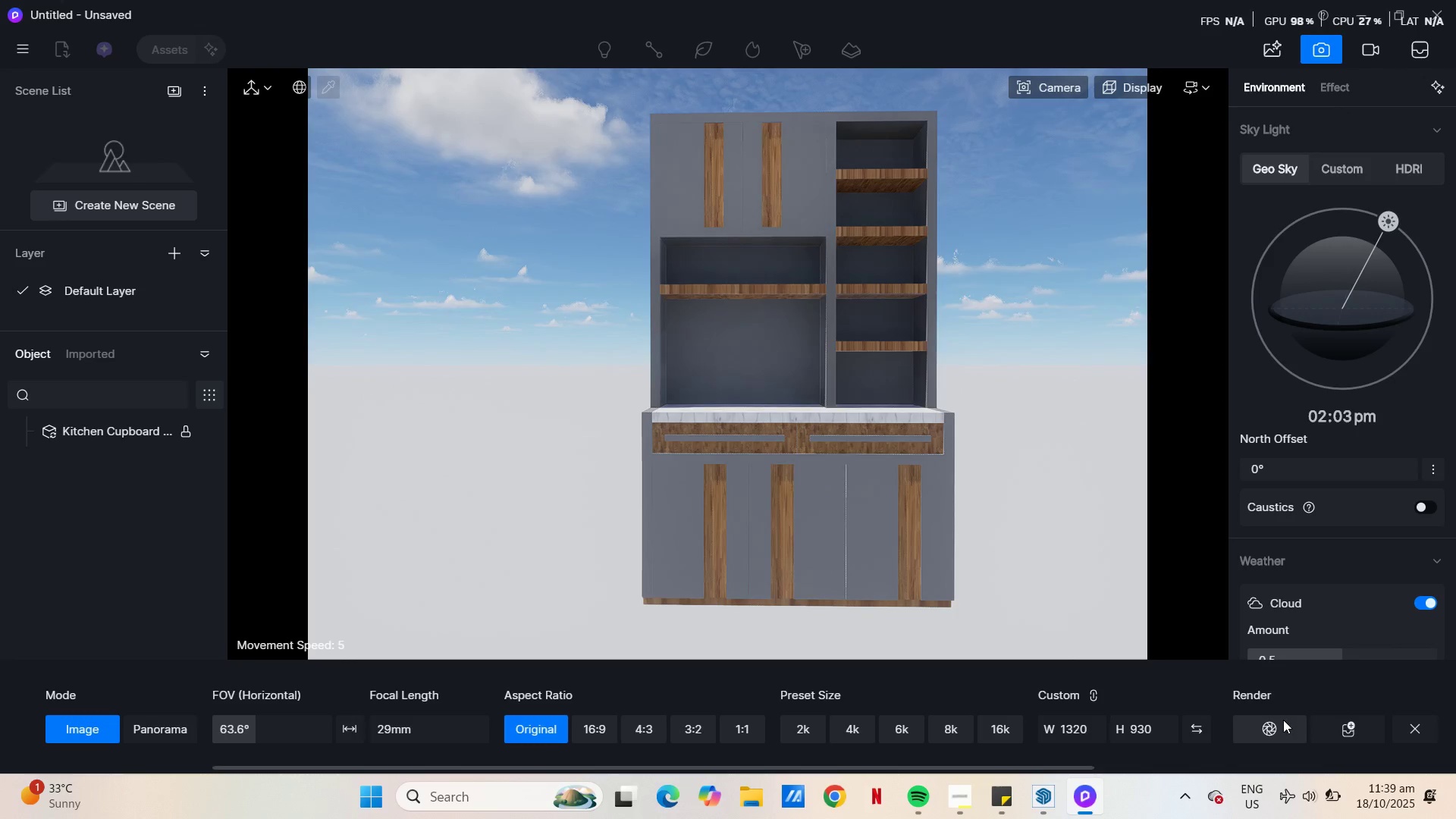 
left_click([1278, 727])
 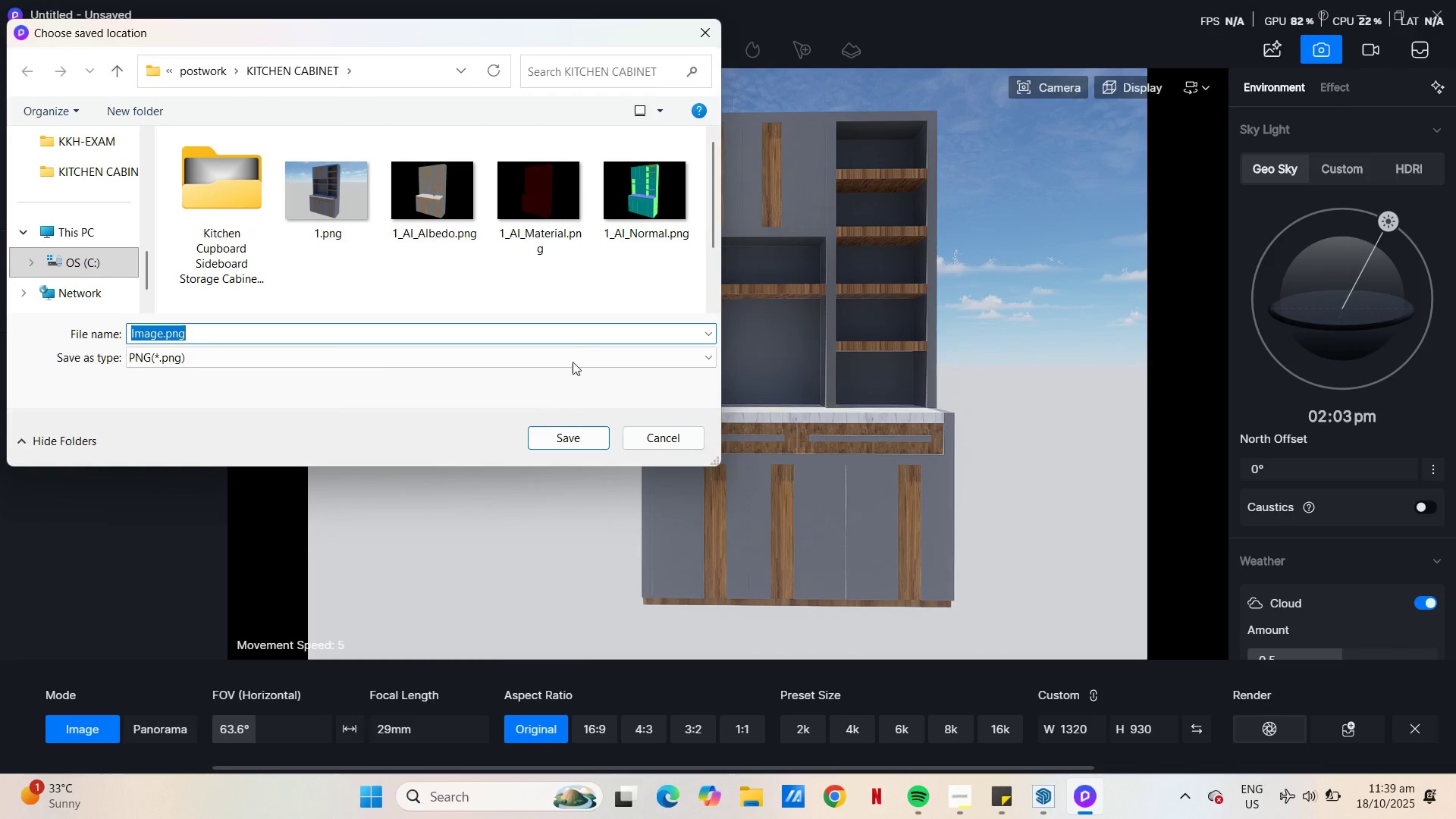 
scroll: coordinate [491, 207], scroll_direction: down, amount: 3.0
 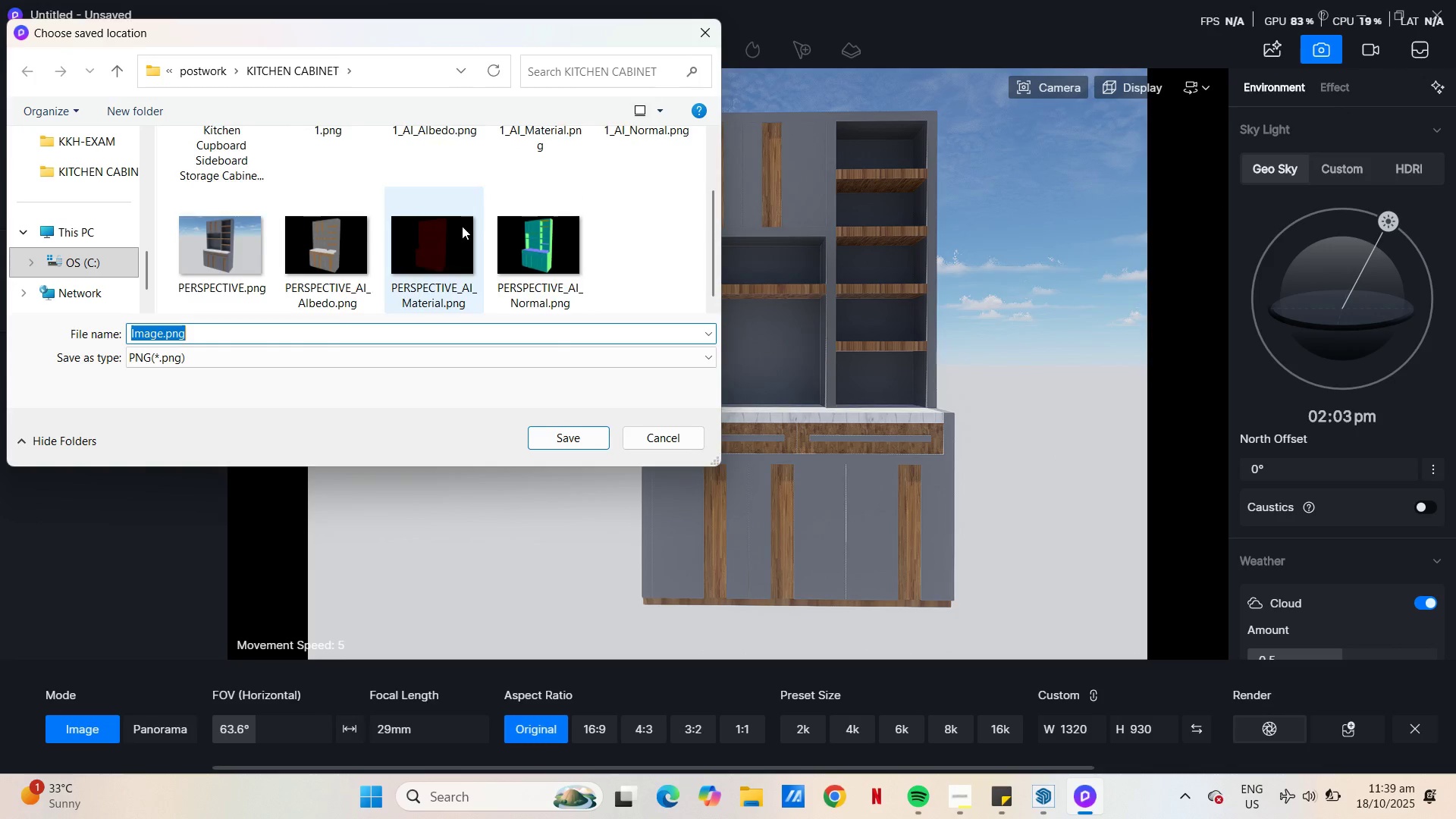 
scroll: coordinate [452, 228], scroll_direction: up, amount: 1.0
 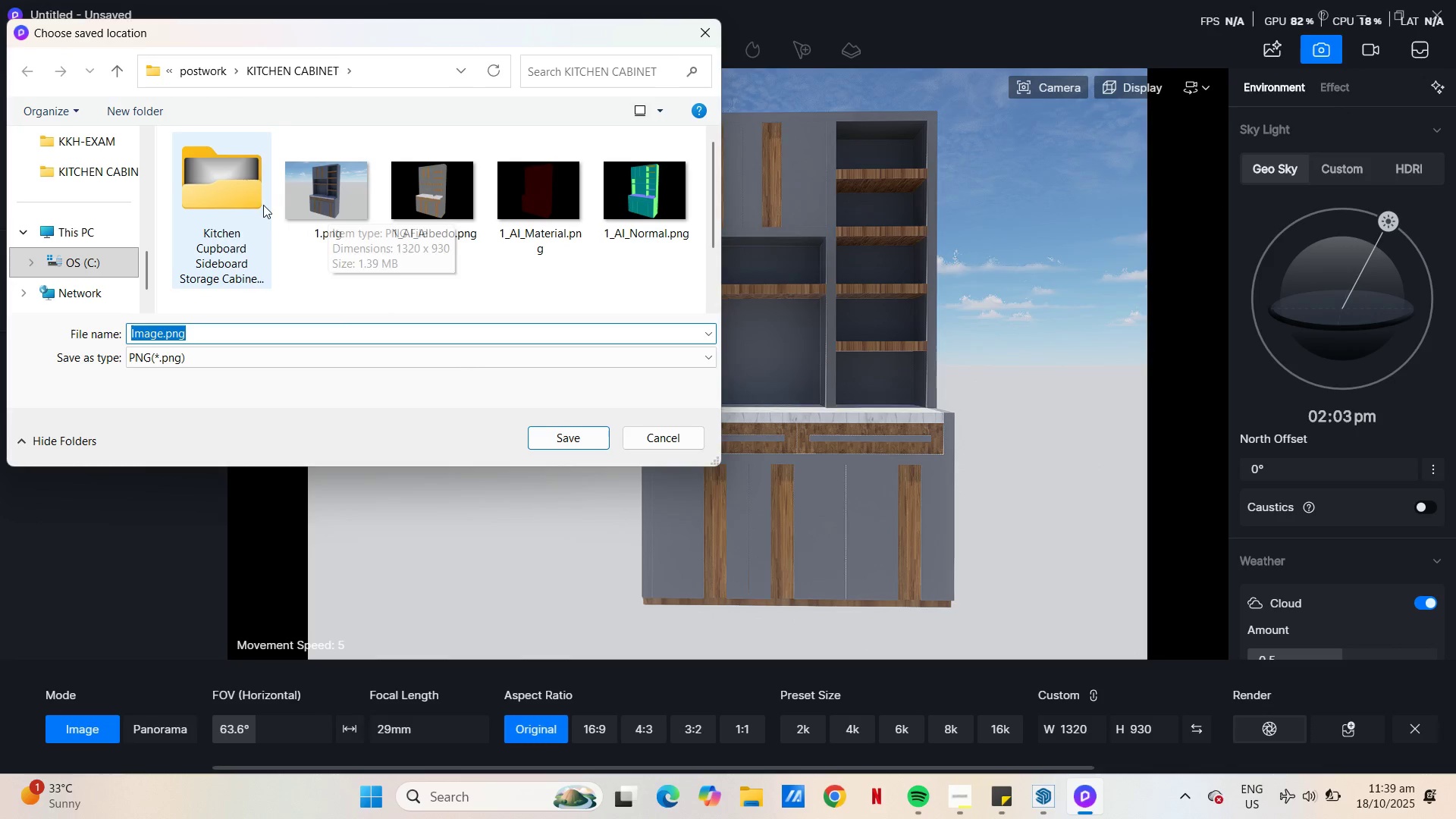 
double_click([254, 203])
 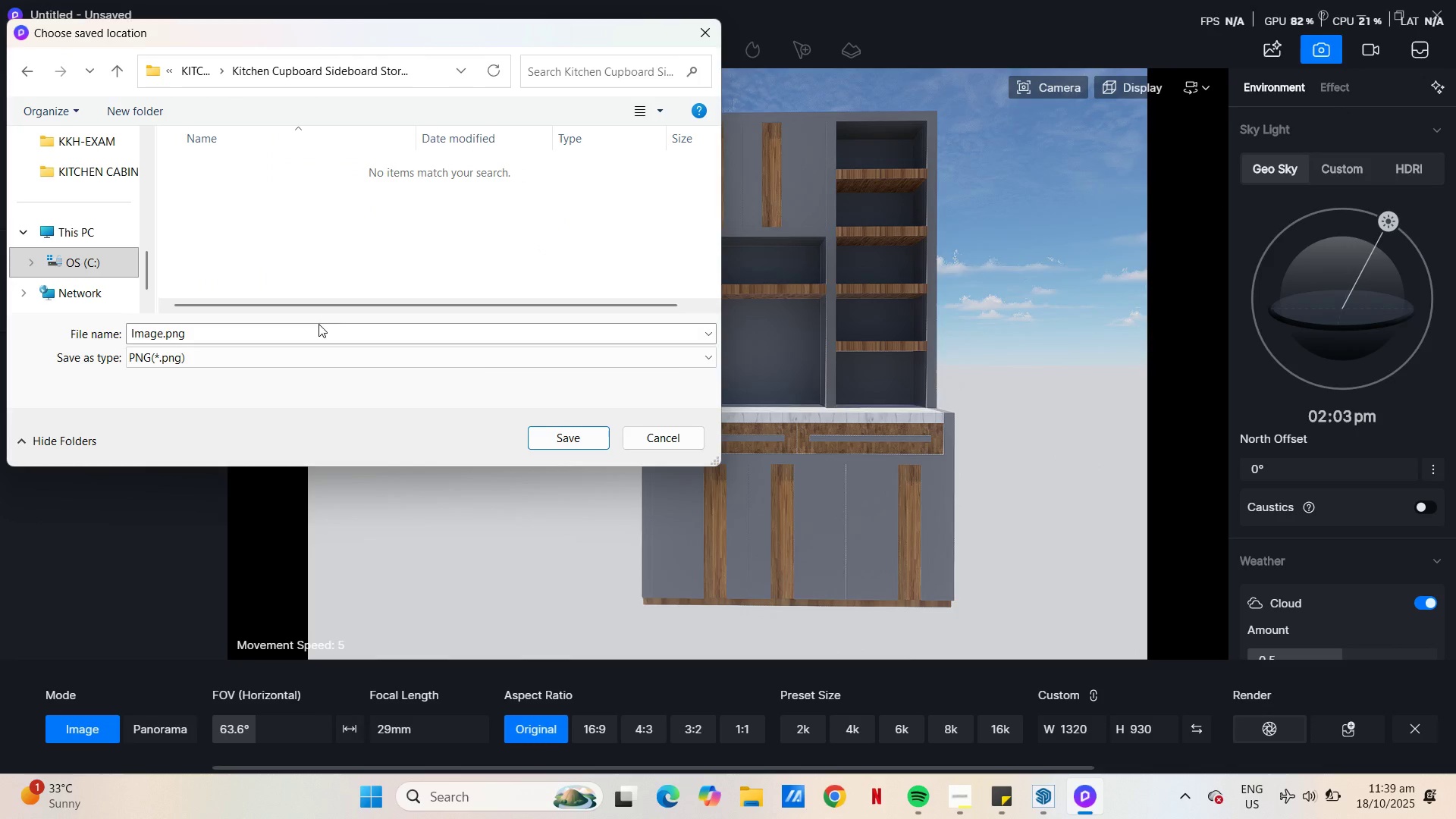 
left_click([318, 336])
 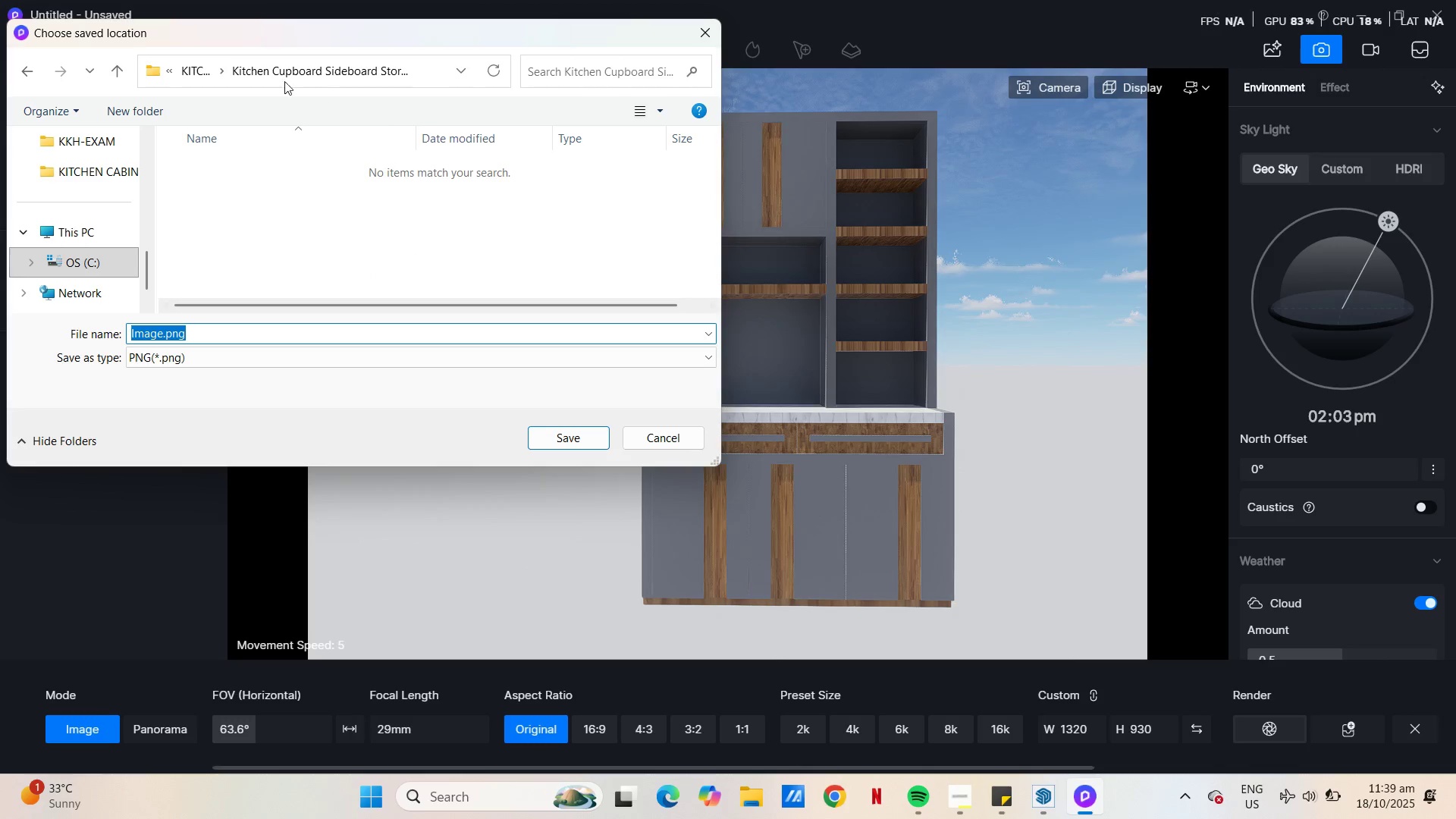 
left_click([201, 73])
 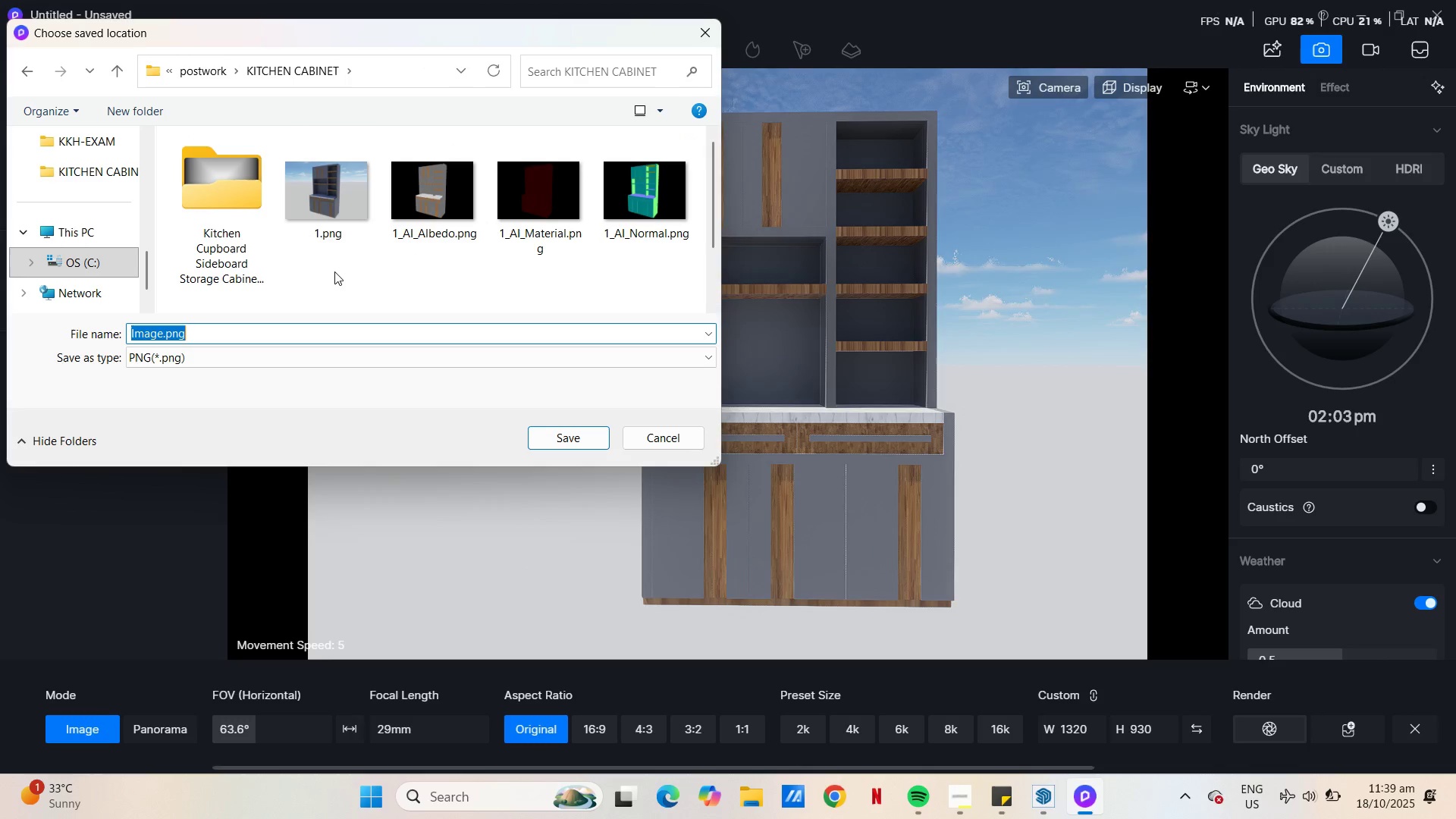 
scroll: coordinate [334, 271], scroll_direction: down, amount: 3.0
 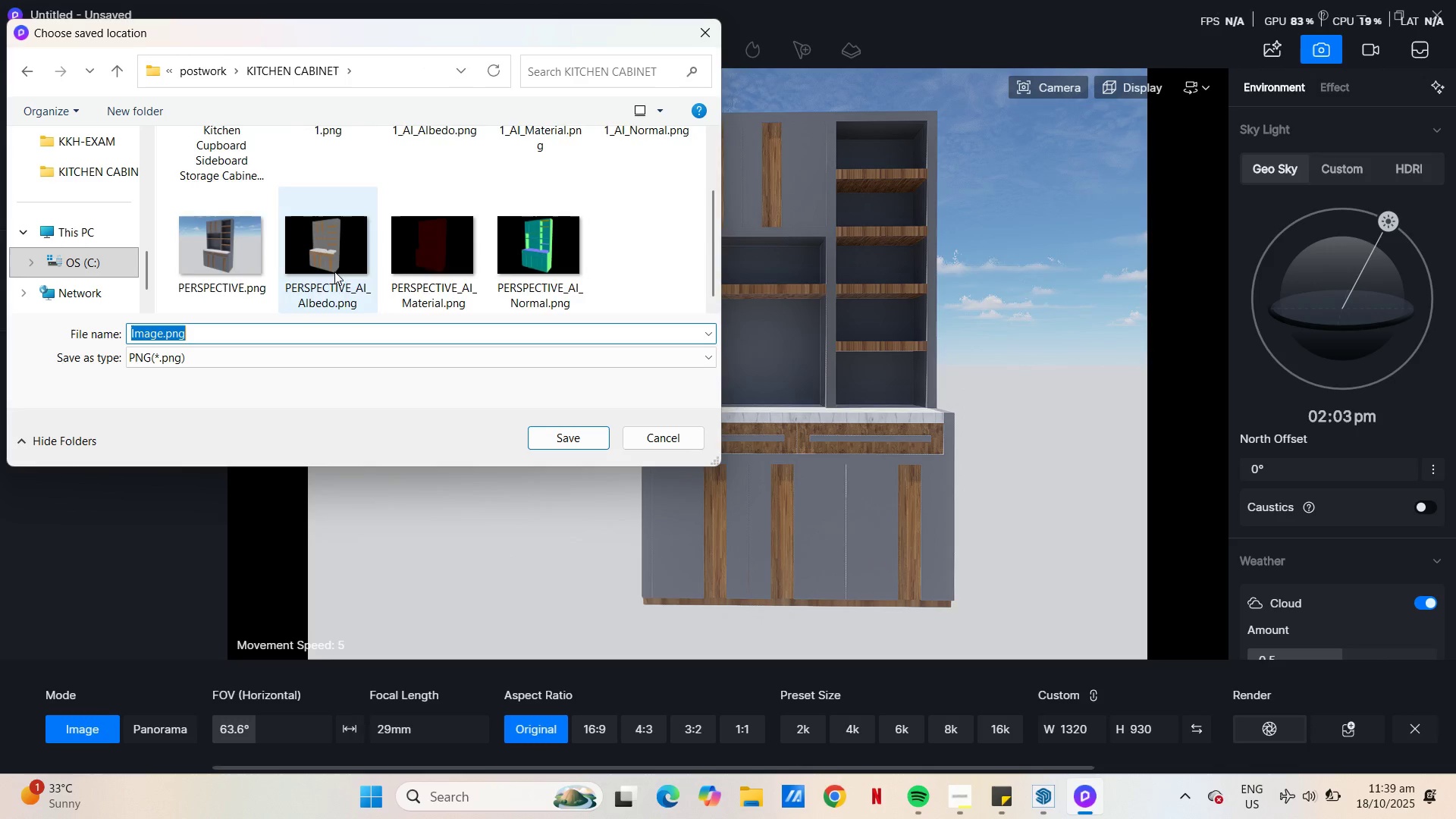 
scroll: coordinate [334, 271], scroll_direction: up, amount: 2.0
 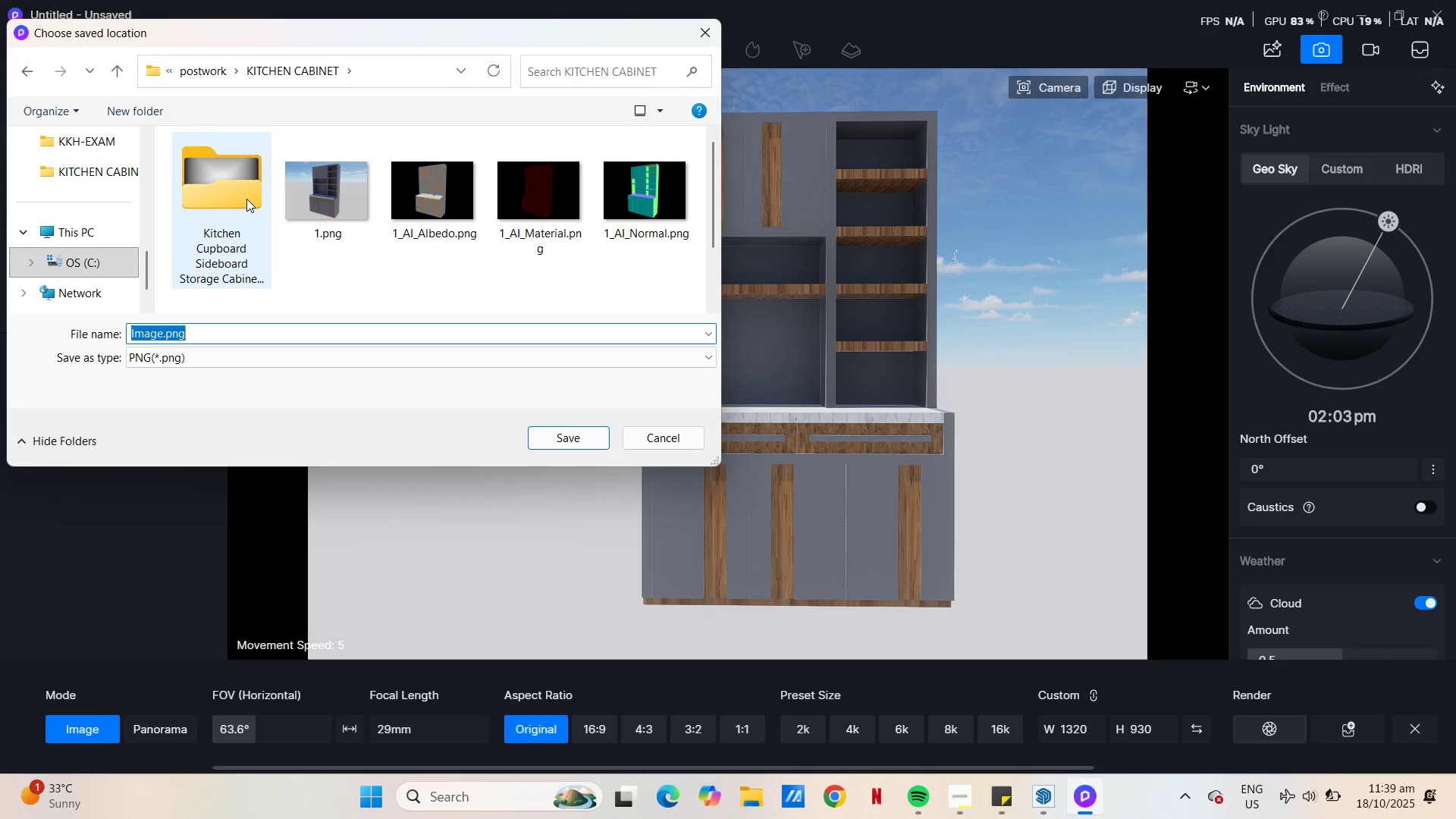 
scroll: coordinate [246, 199], scroll_direction: down, amount: 1.0
 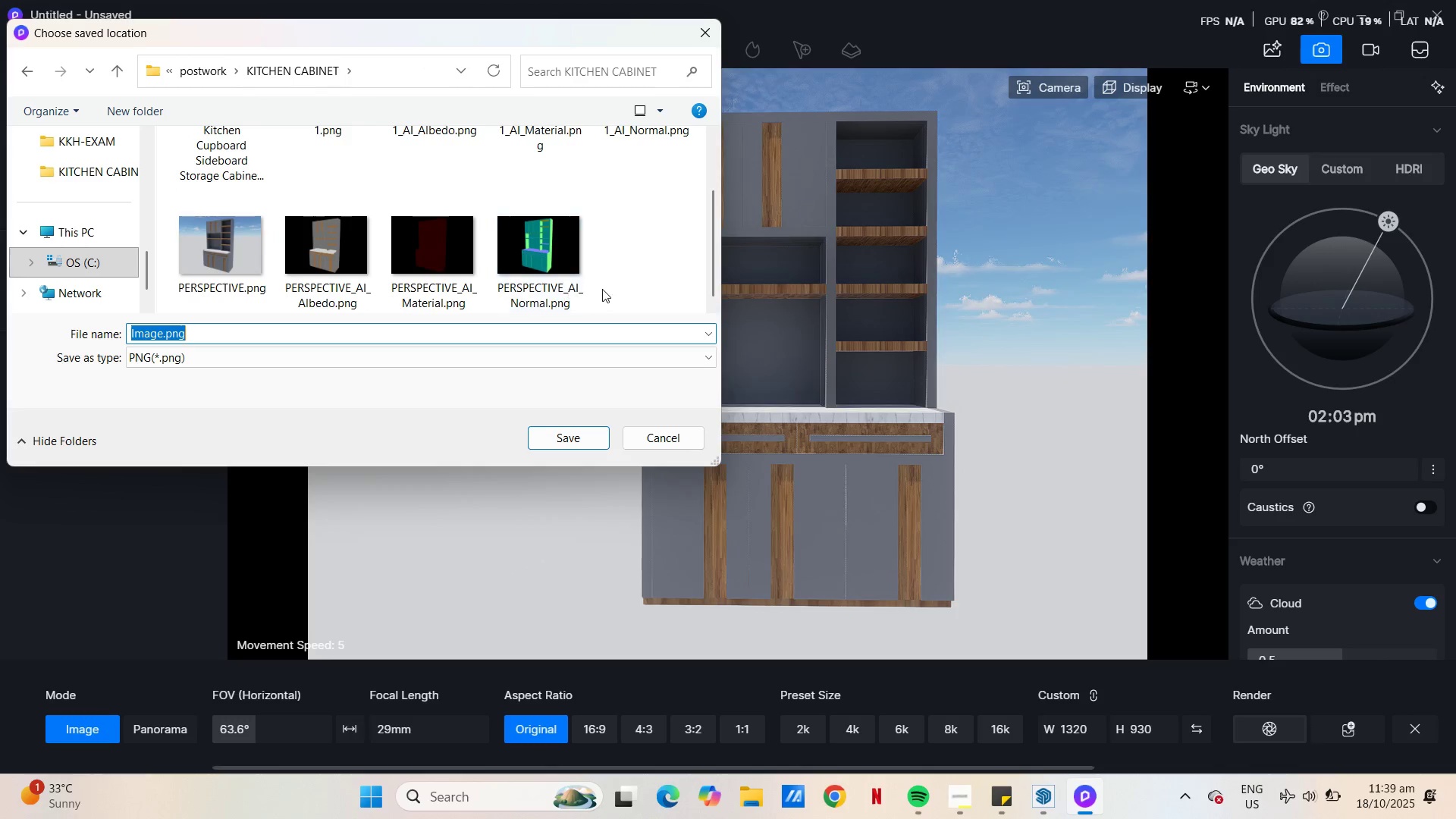 
left_click_drag(start_coordinate=[604, 289], to_coordinate=[283, 249])
 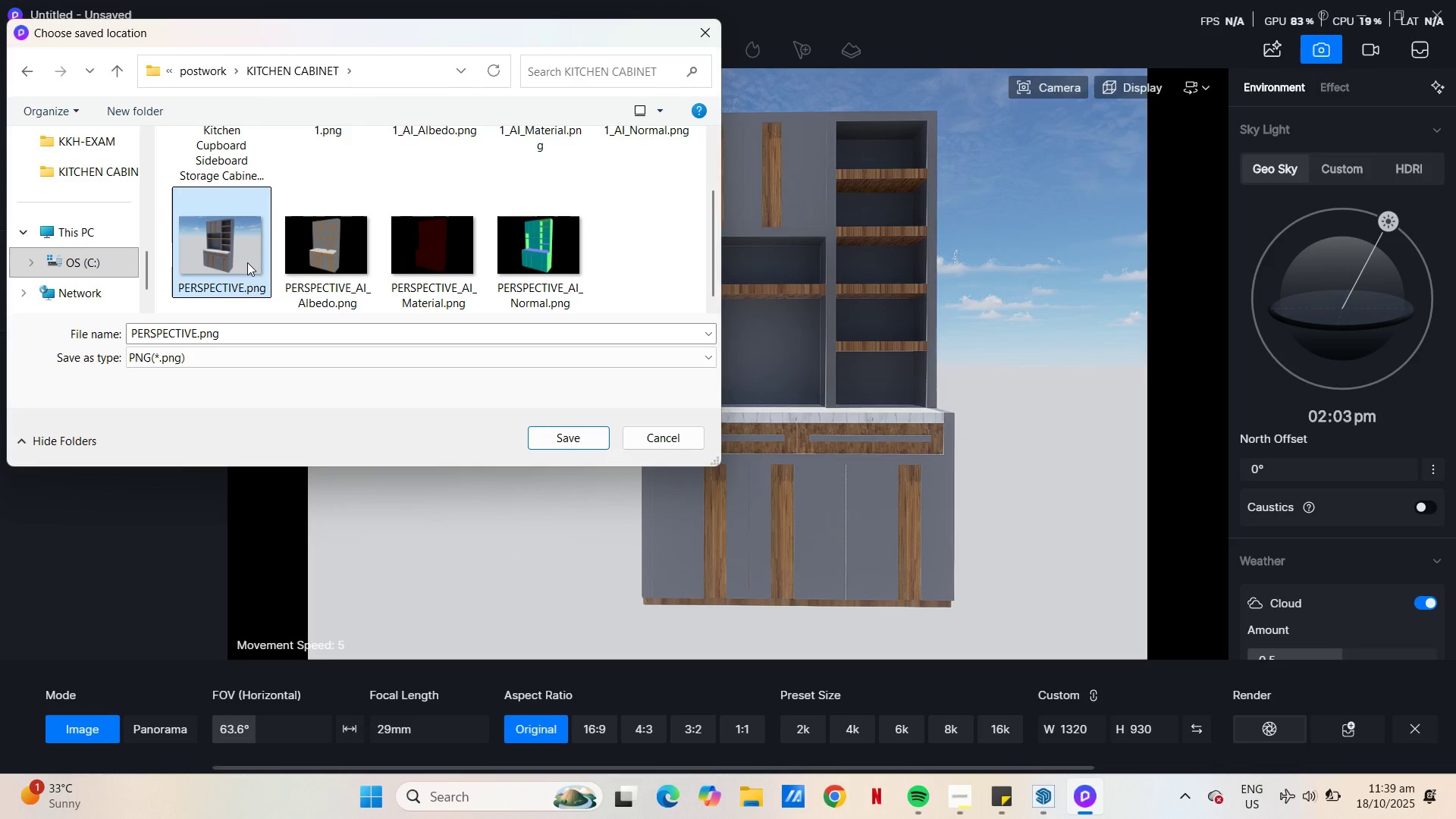 
left_click([247, 262])
 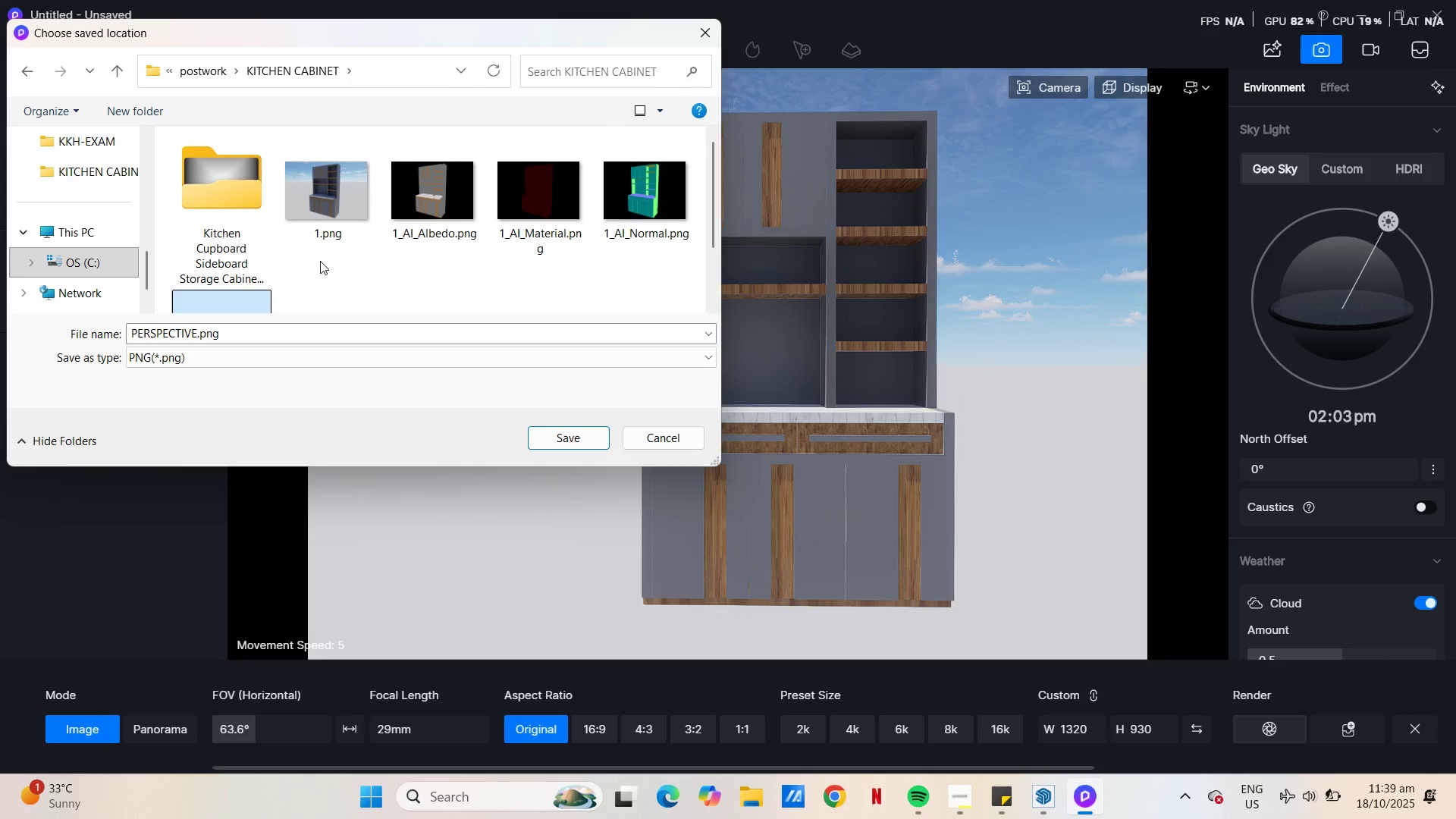 
scroll: coordinate [320, 261], scroll_direction: up, amount: 1.0
 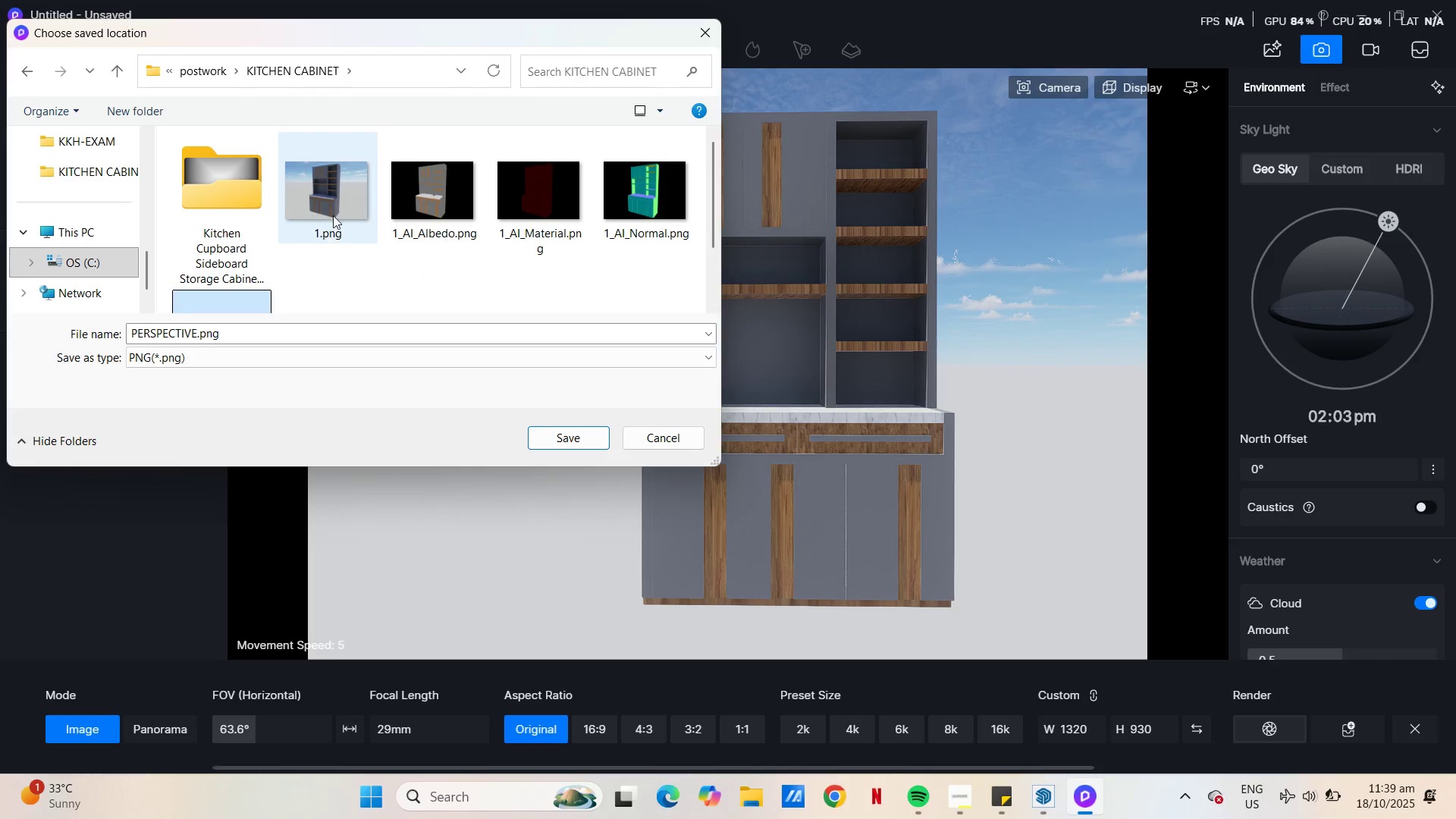 
hold_key(key=ControlLeft, duration=0.35)
left_click([333, 213])
 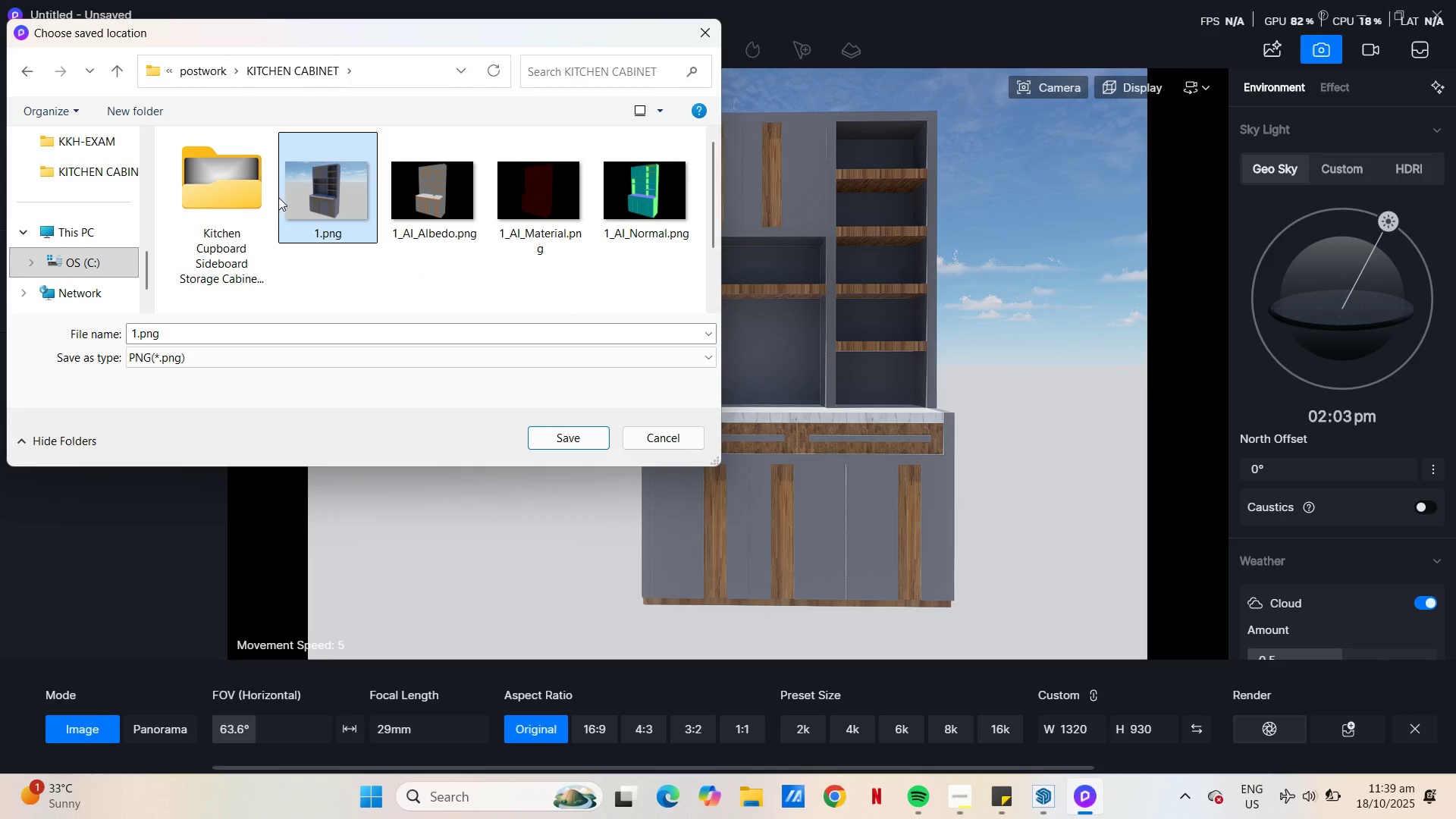 
left_click_drag(start_coordinate=[307, 194], to_coordinate=[243, 193])
 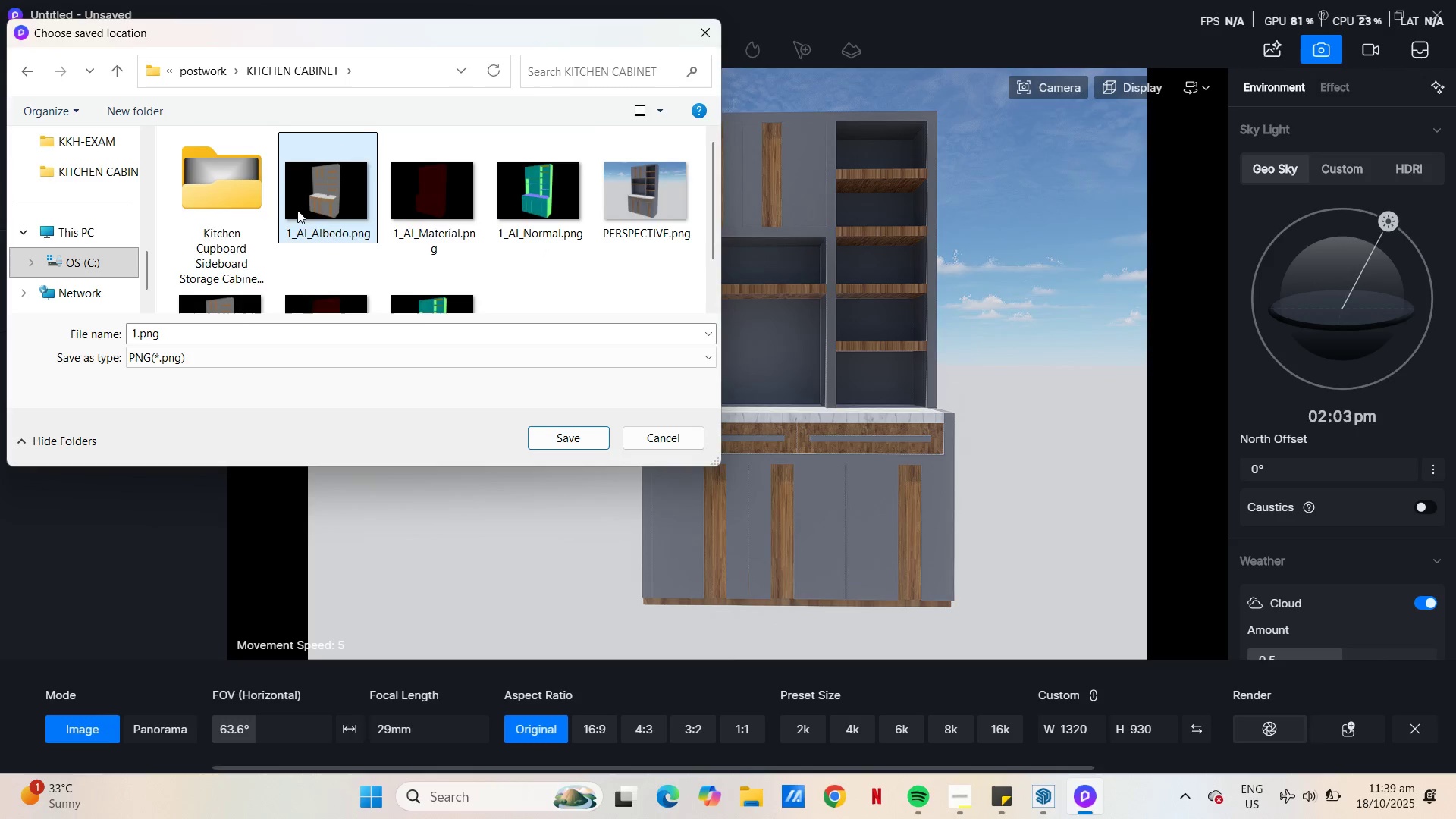 
scroll: coordinate [298, 211], scroll_direction: down, amount: 2.0
 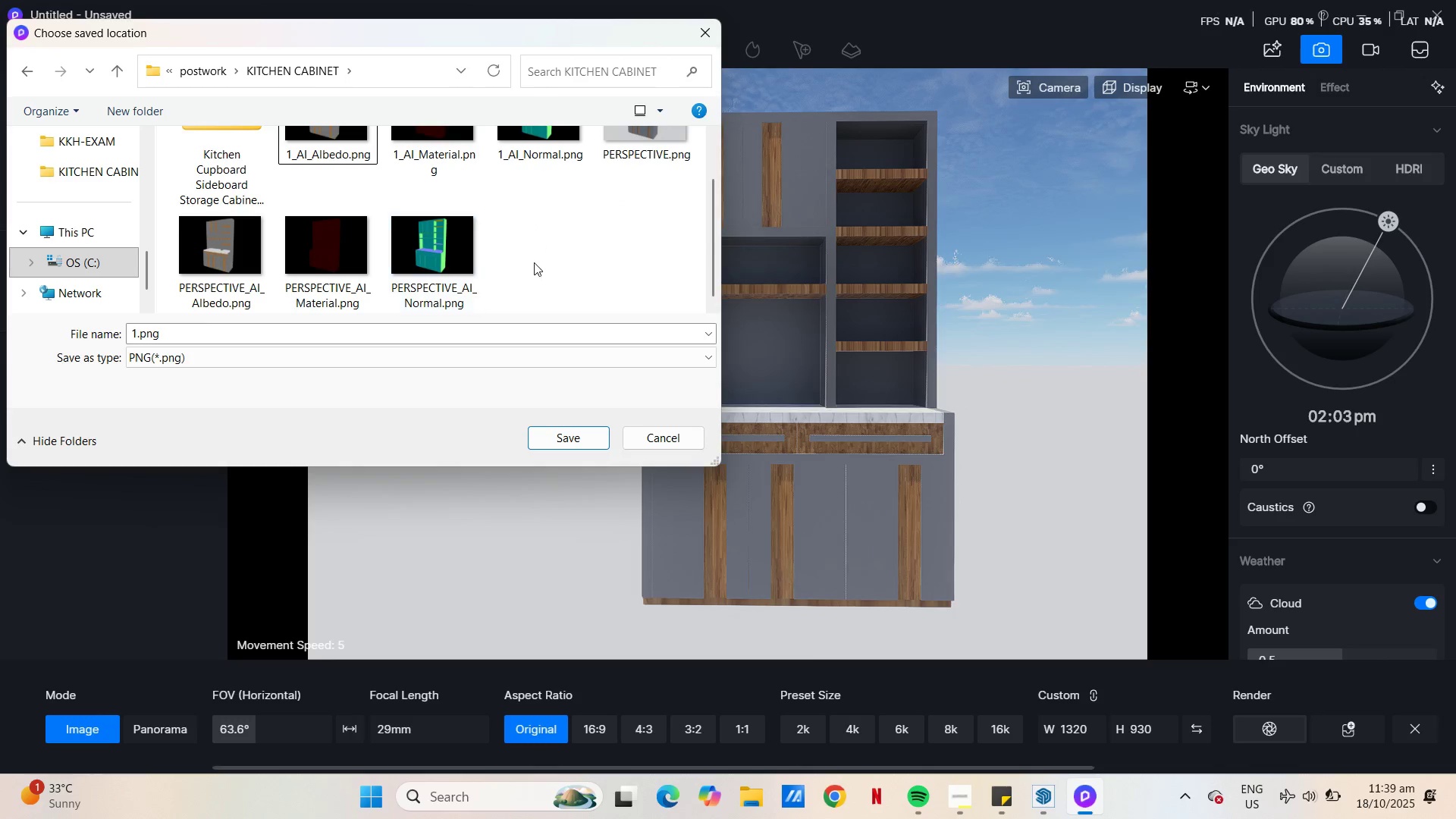 
scroll: coordinate [534, 262], scroll_direction: up, amount: 1.0
 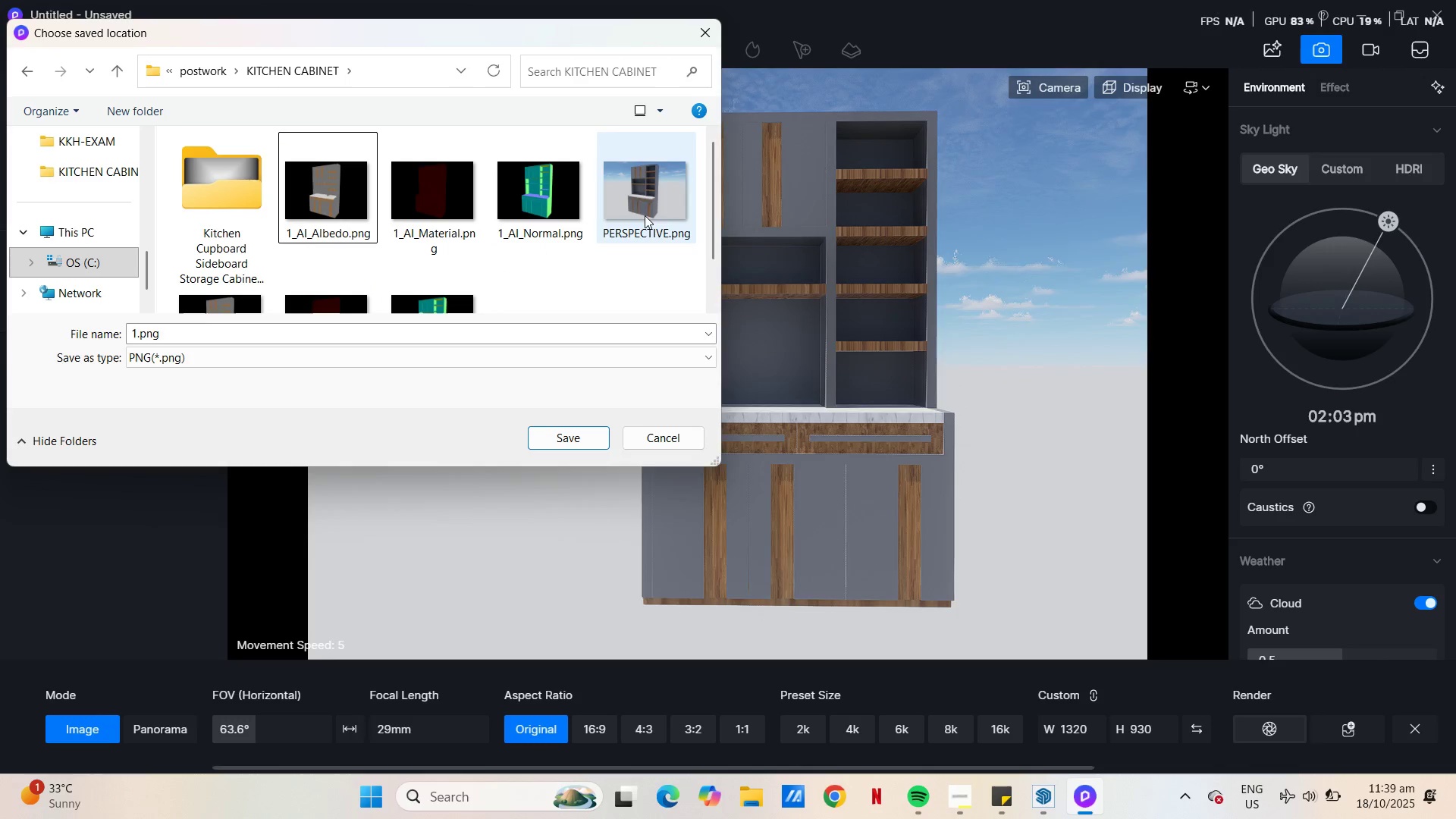 
left_click_drag(start_coordinate=[645, 215], to_coordinate=[238, 206])
 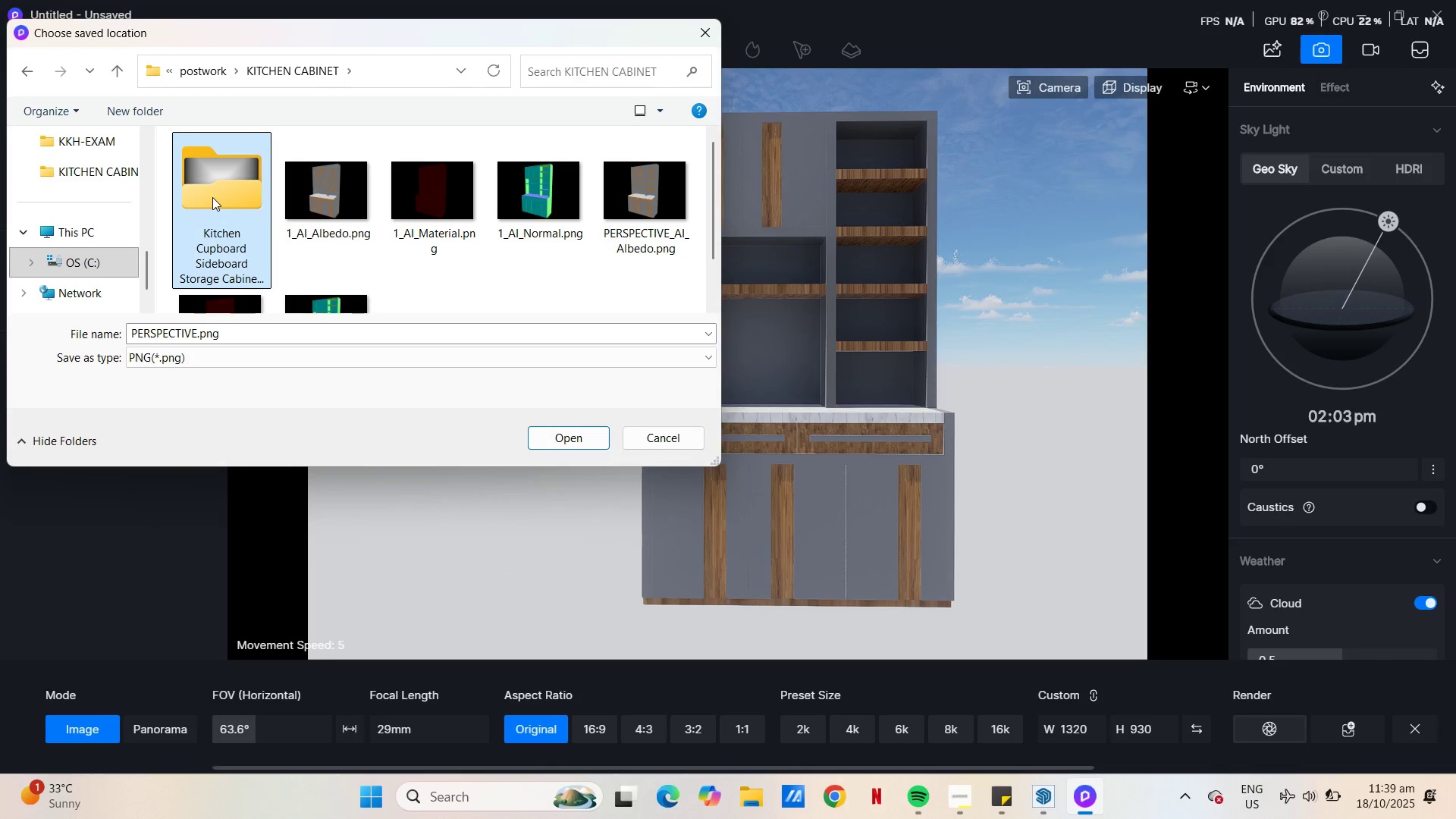 
double_click([212, 197])
 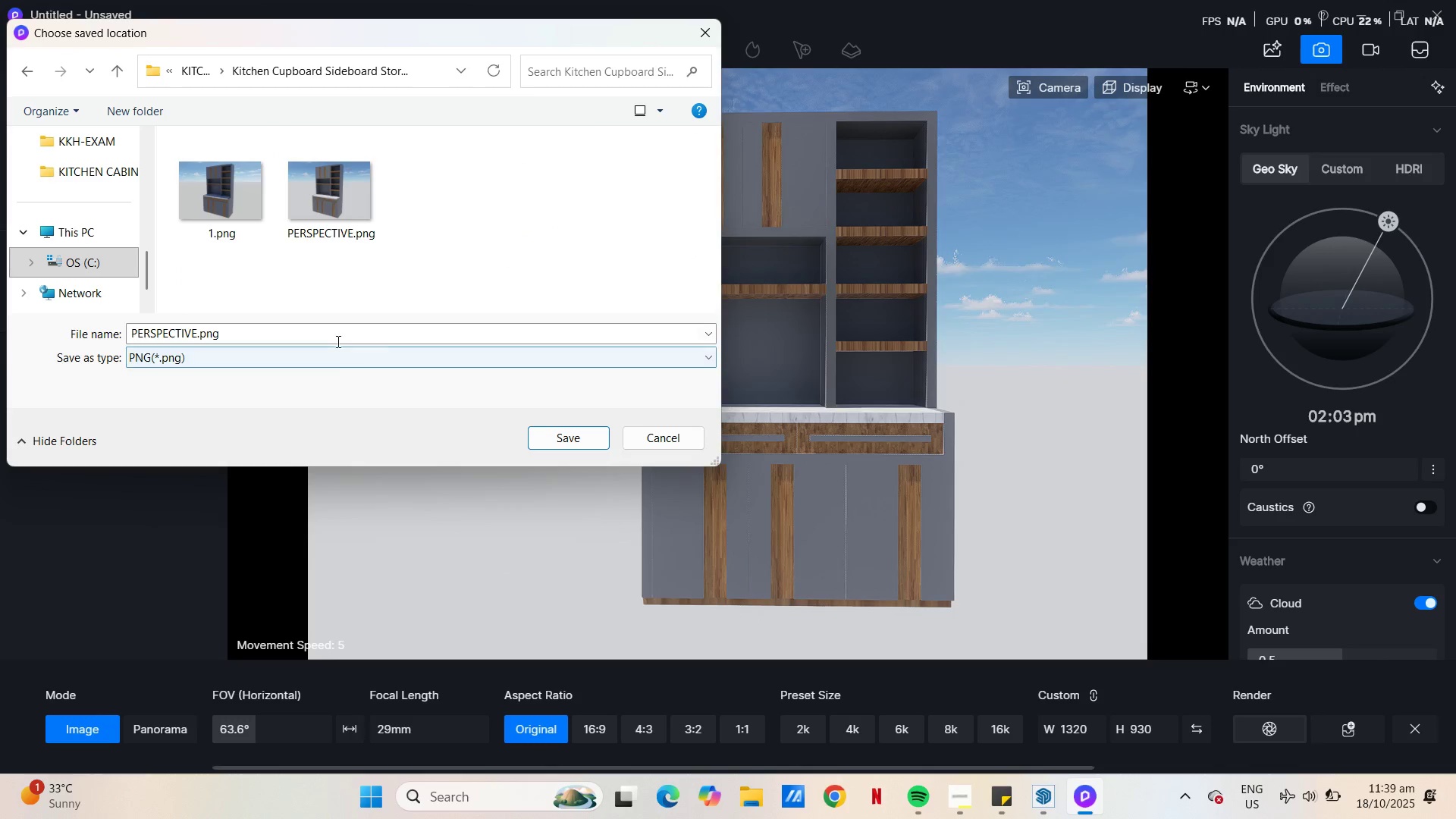 
left_click([327, 339])
 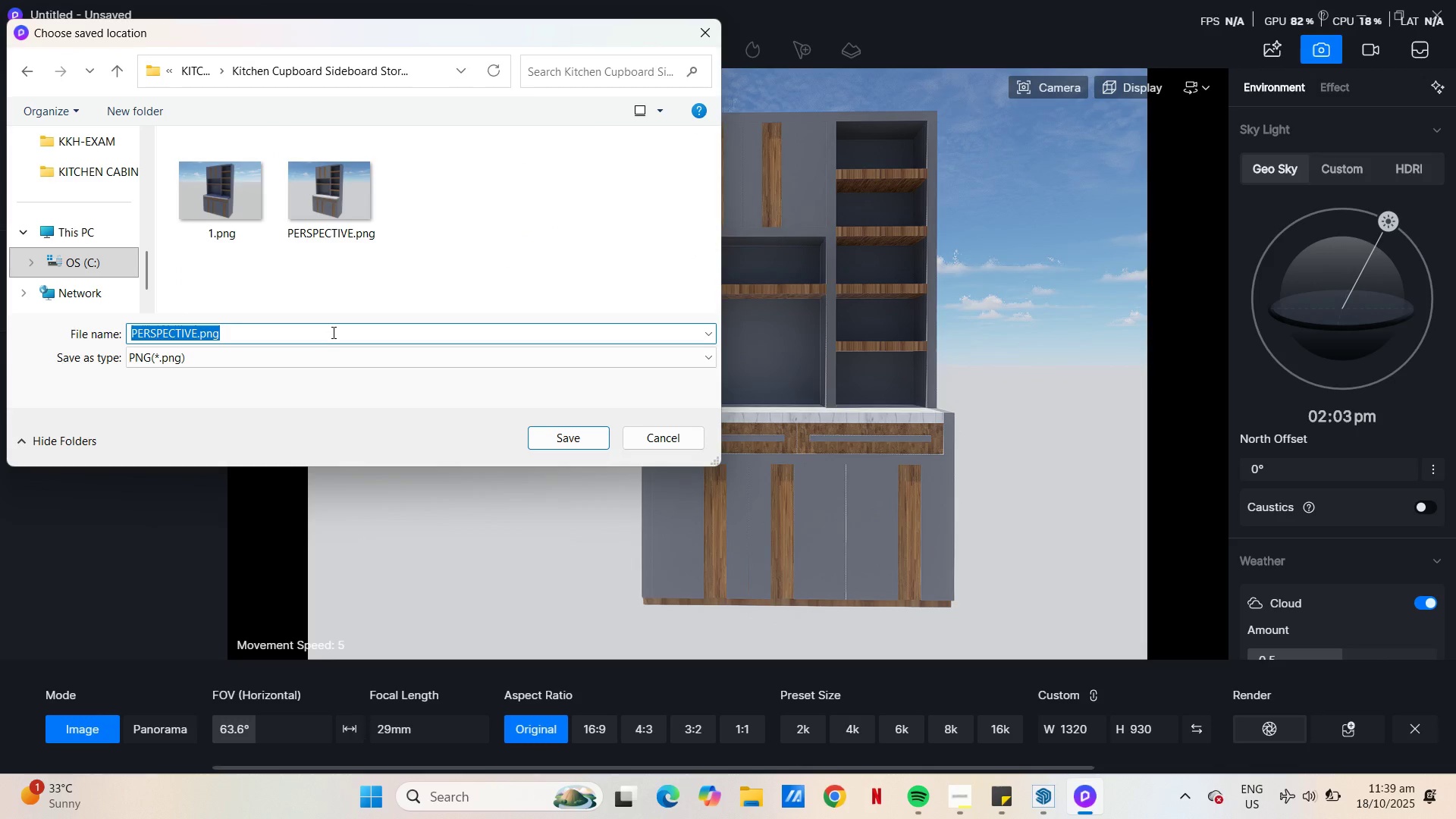 
type(ELEVATION)
 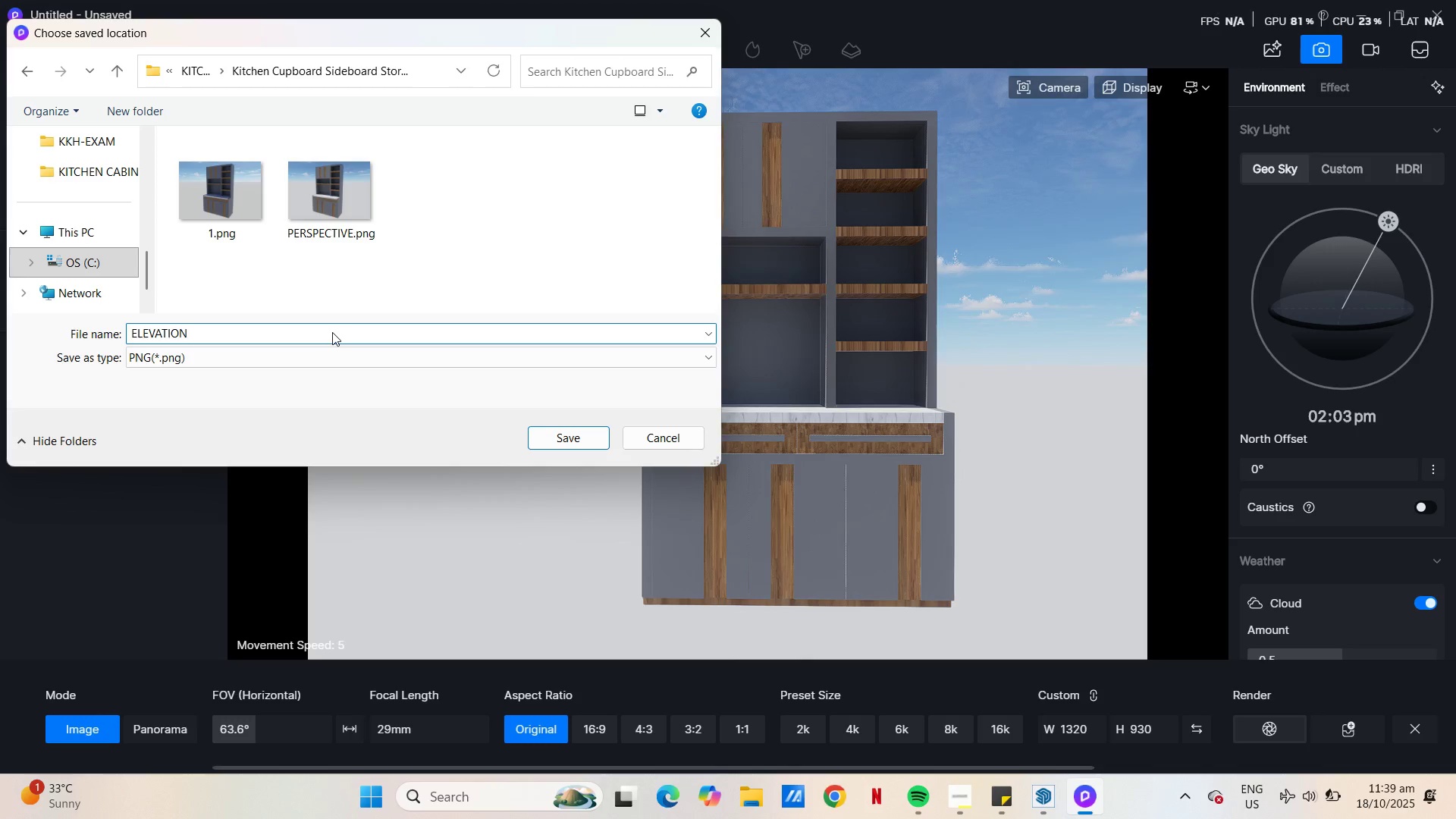 
key(Control+ControlLeft)
 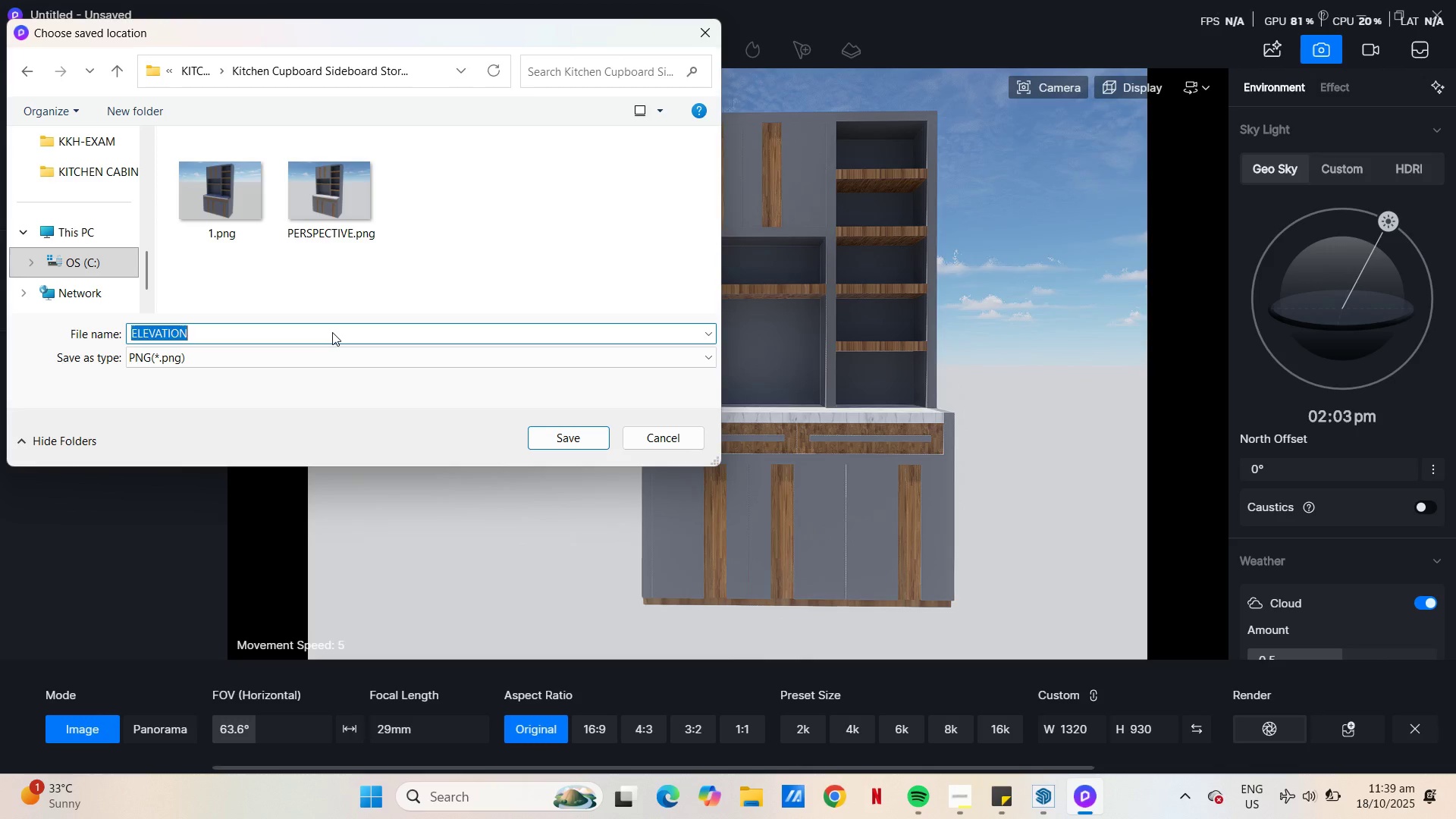 
key(Control+A)
 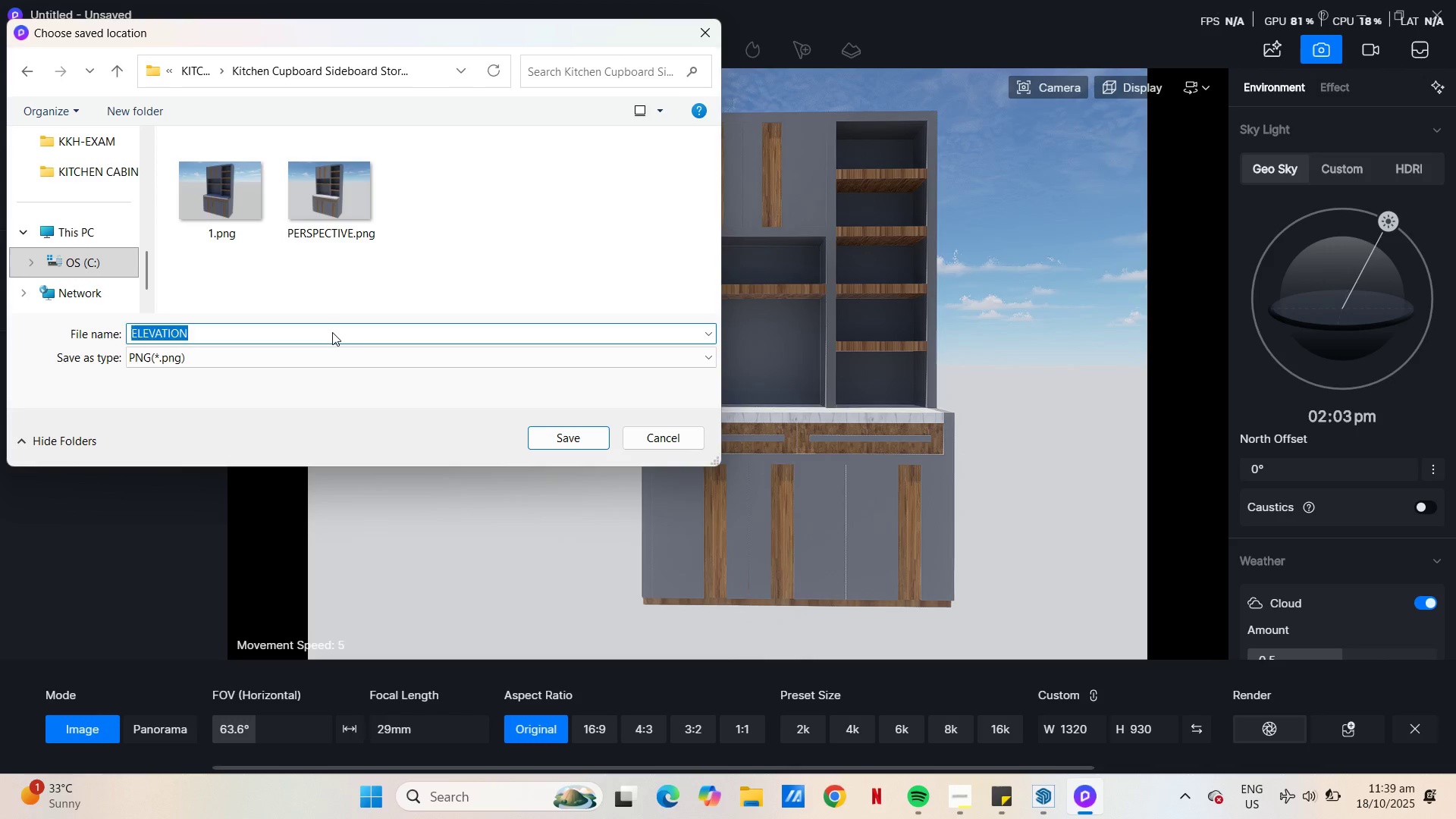 
type(FRONT)
 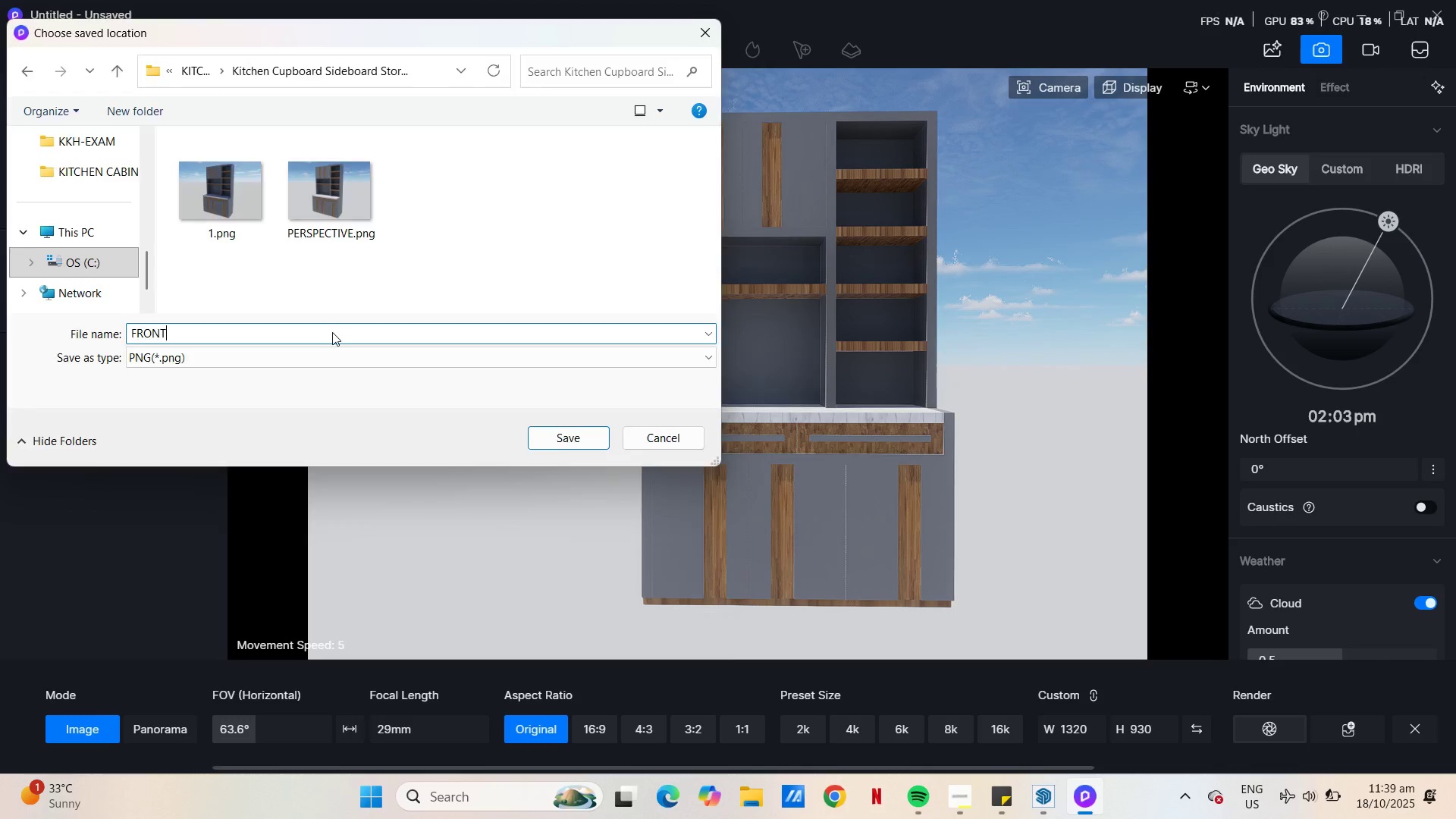 
key(Enter)
 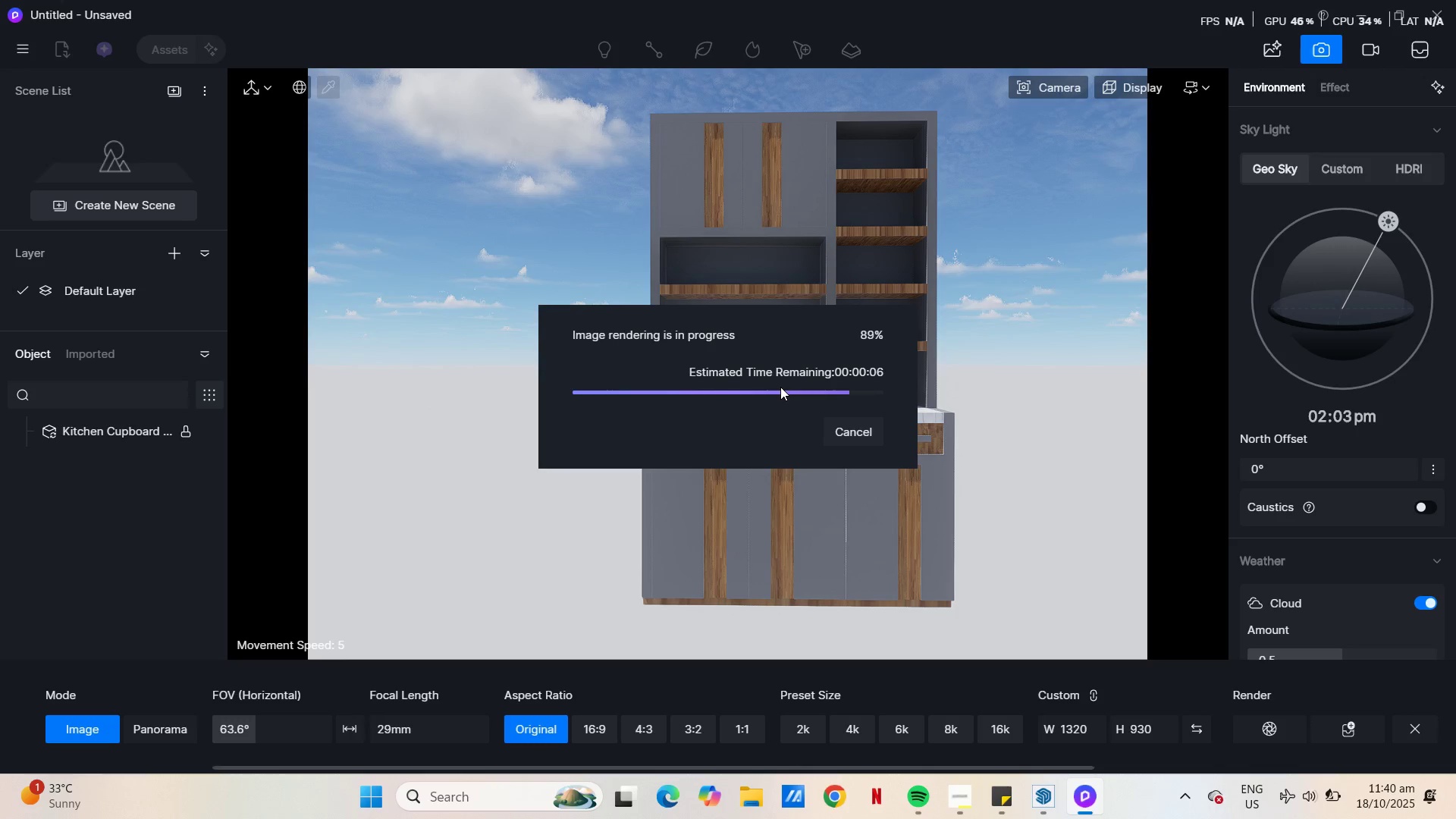 
wait(23.21)
 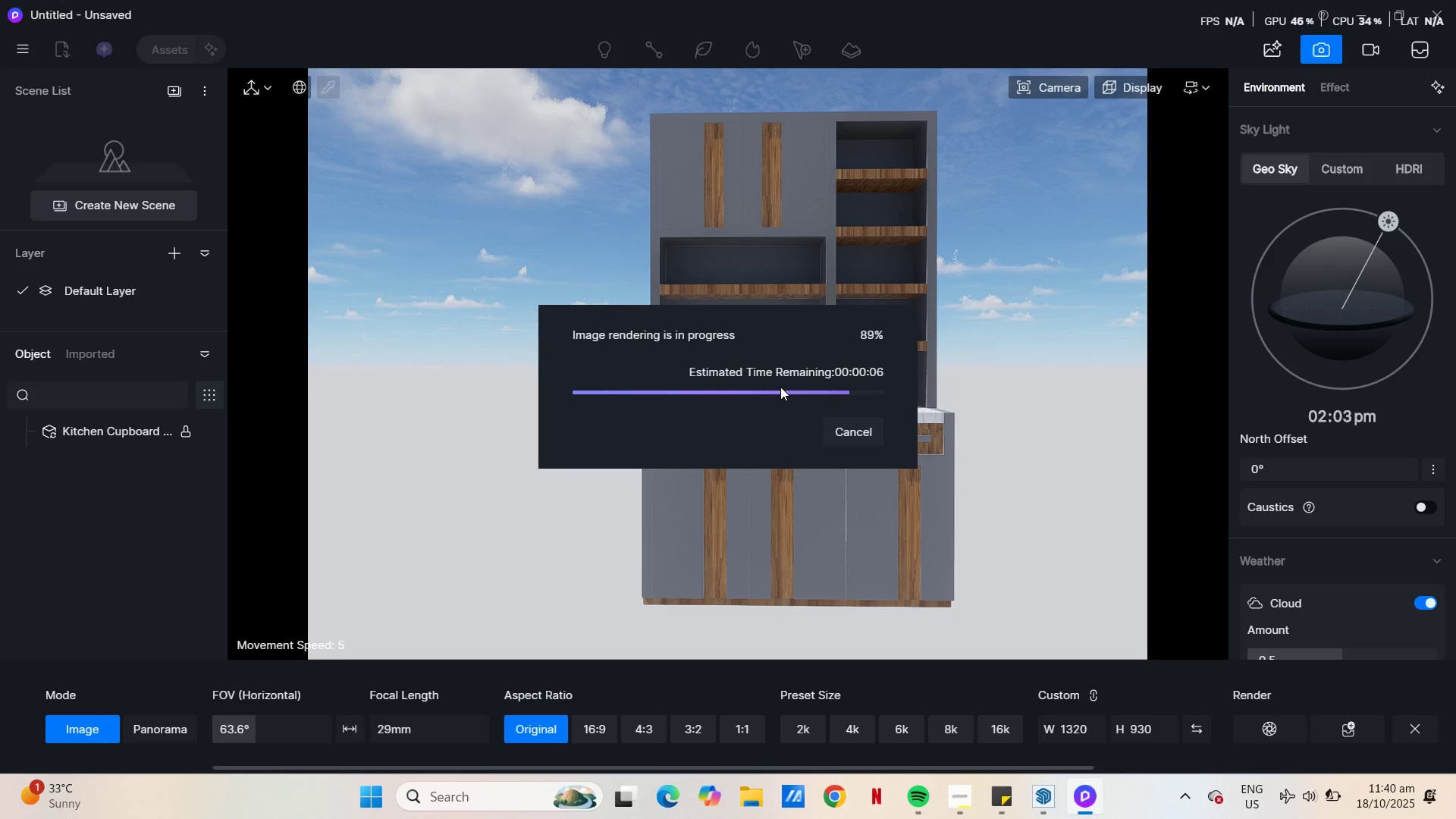 
left_click([871, 428])
 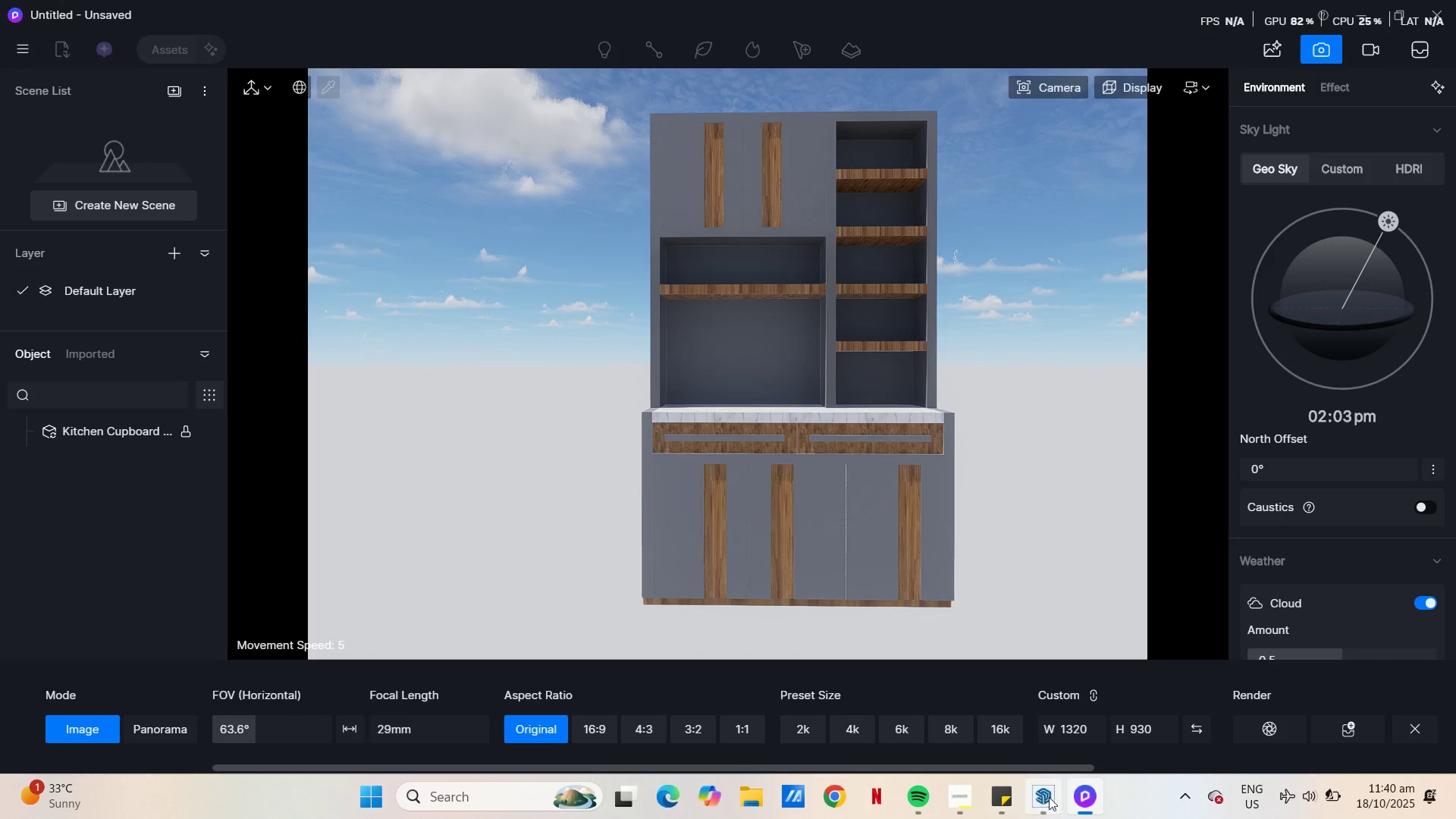 
left_click([1051, 802])
 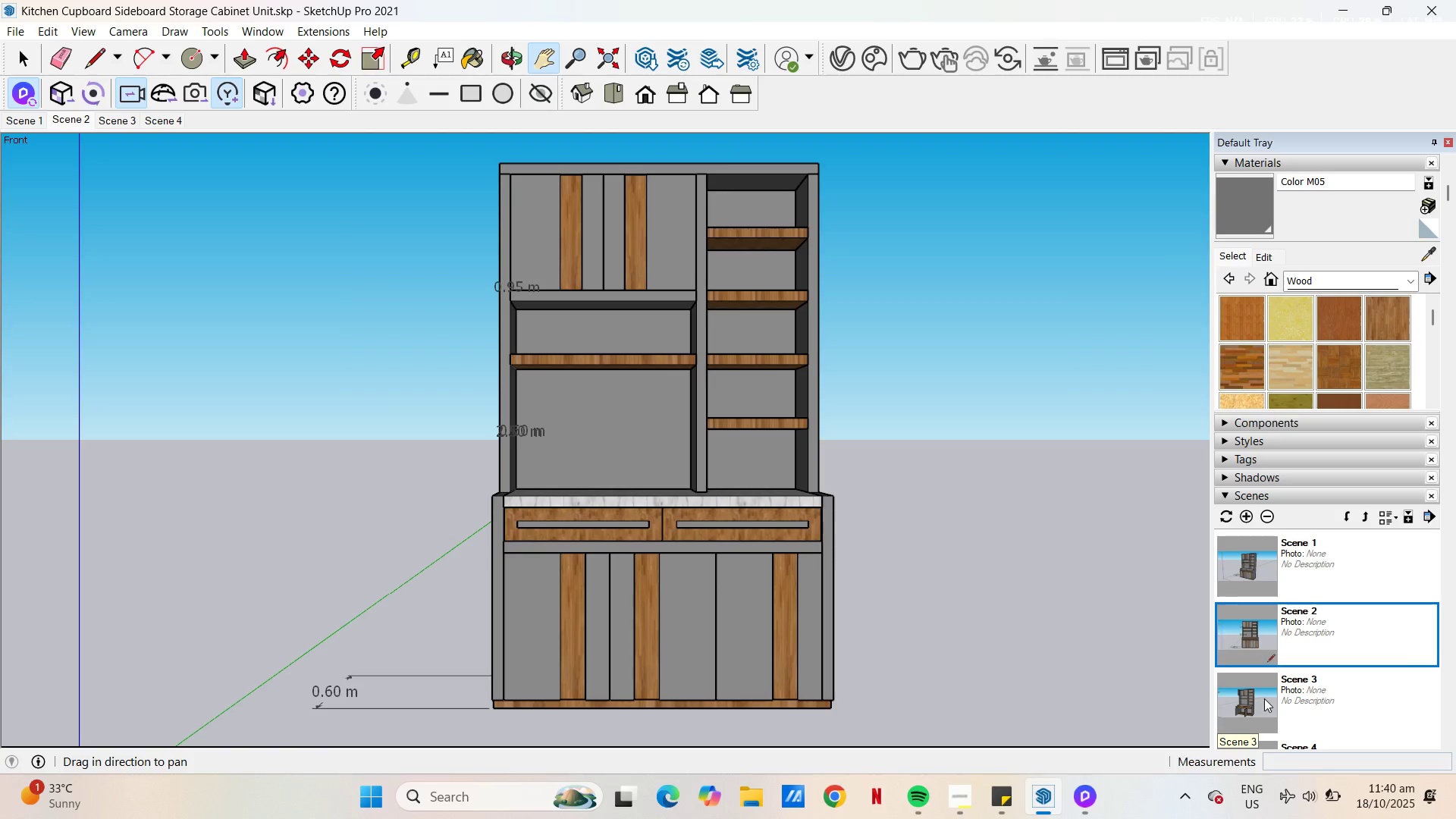 
double_click([1264, 698])
 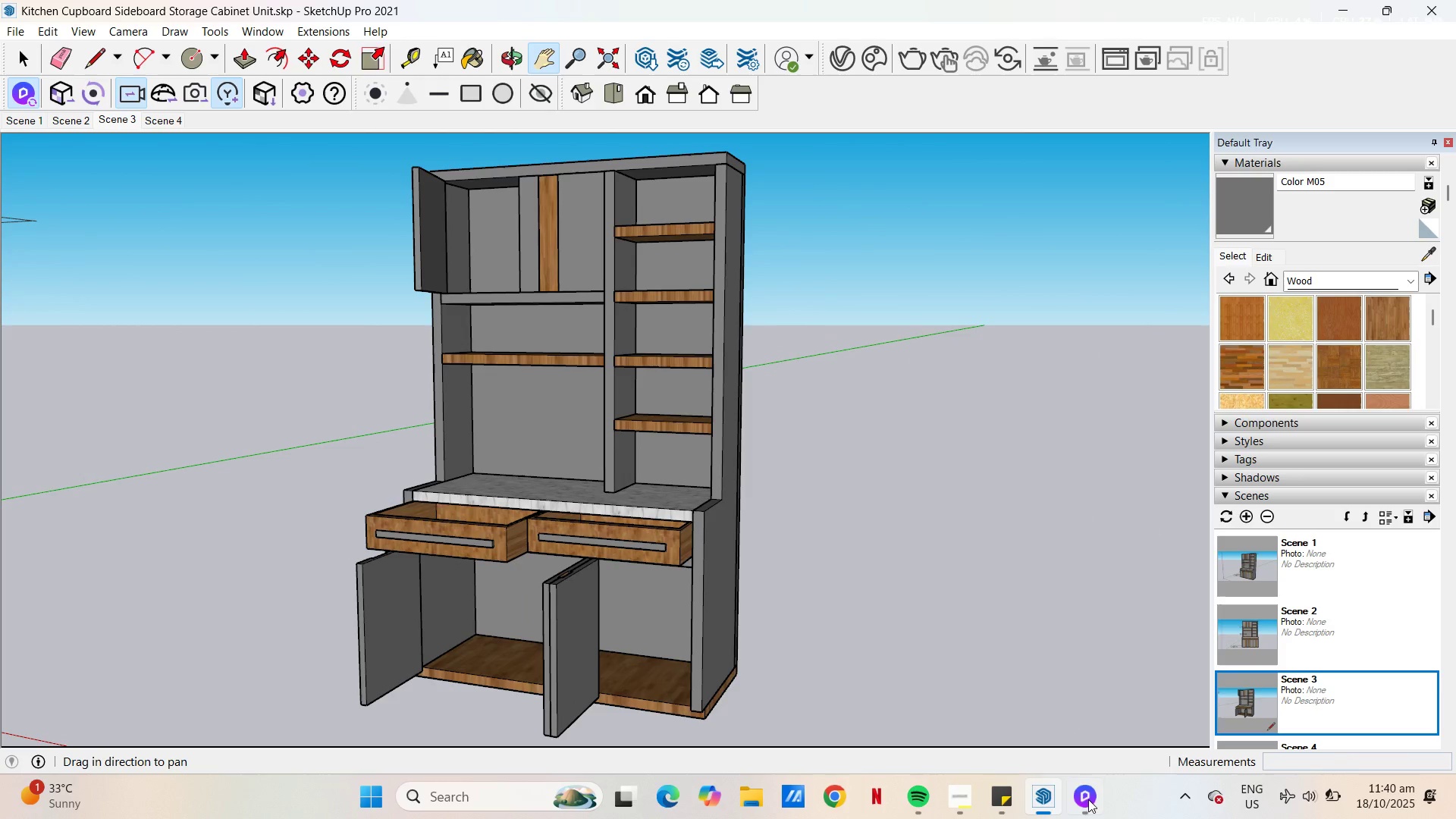 
left_click([1081, 806])
 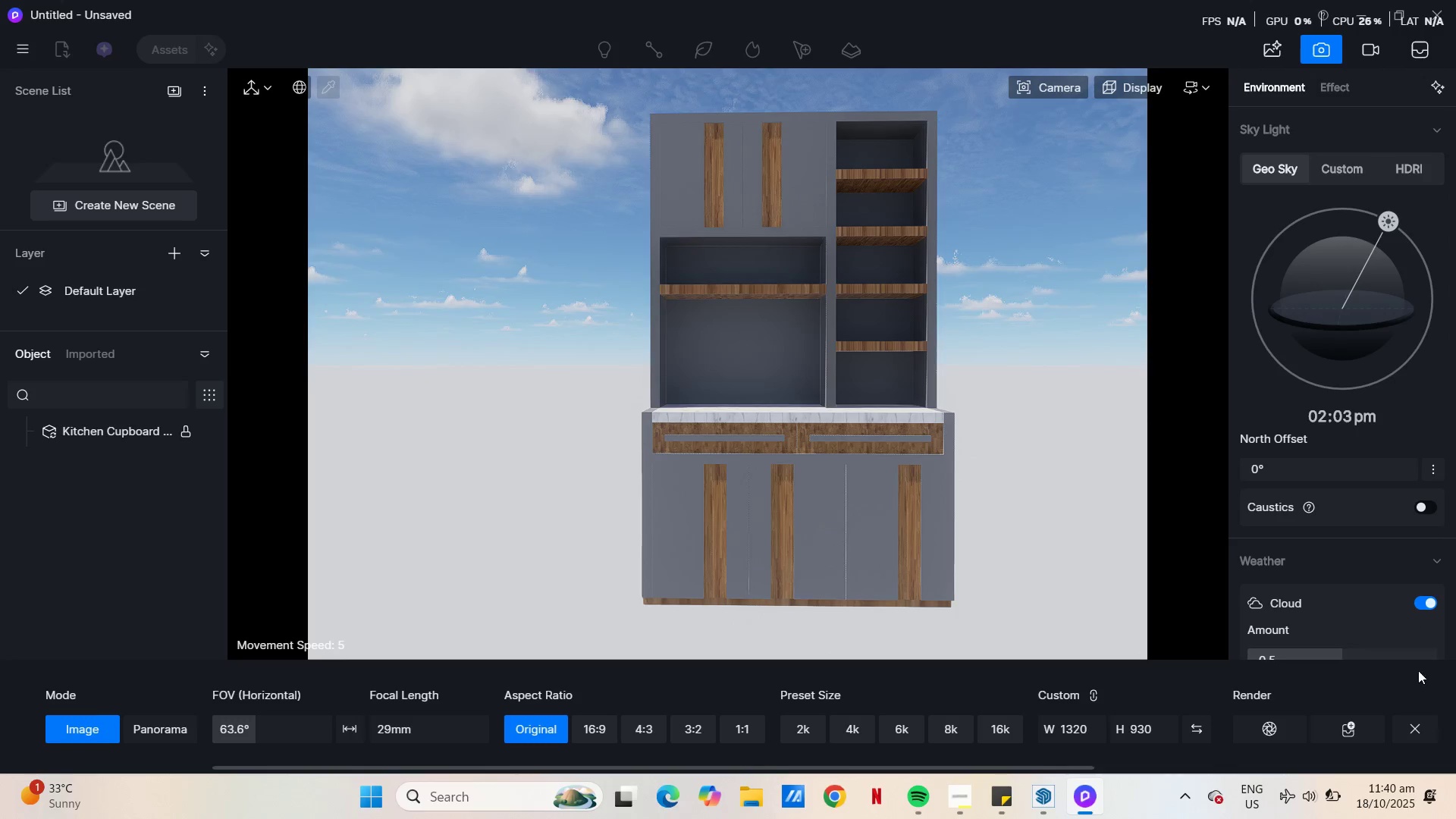 
left_click([1419, 717])
 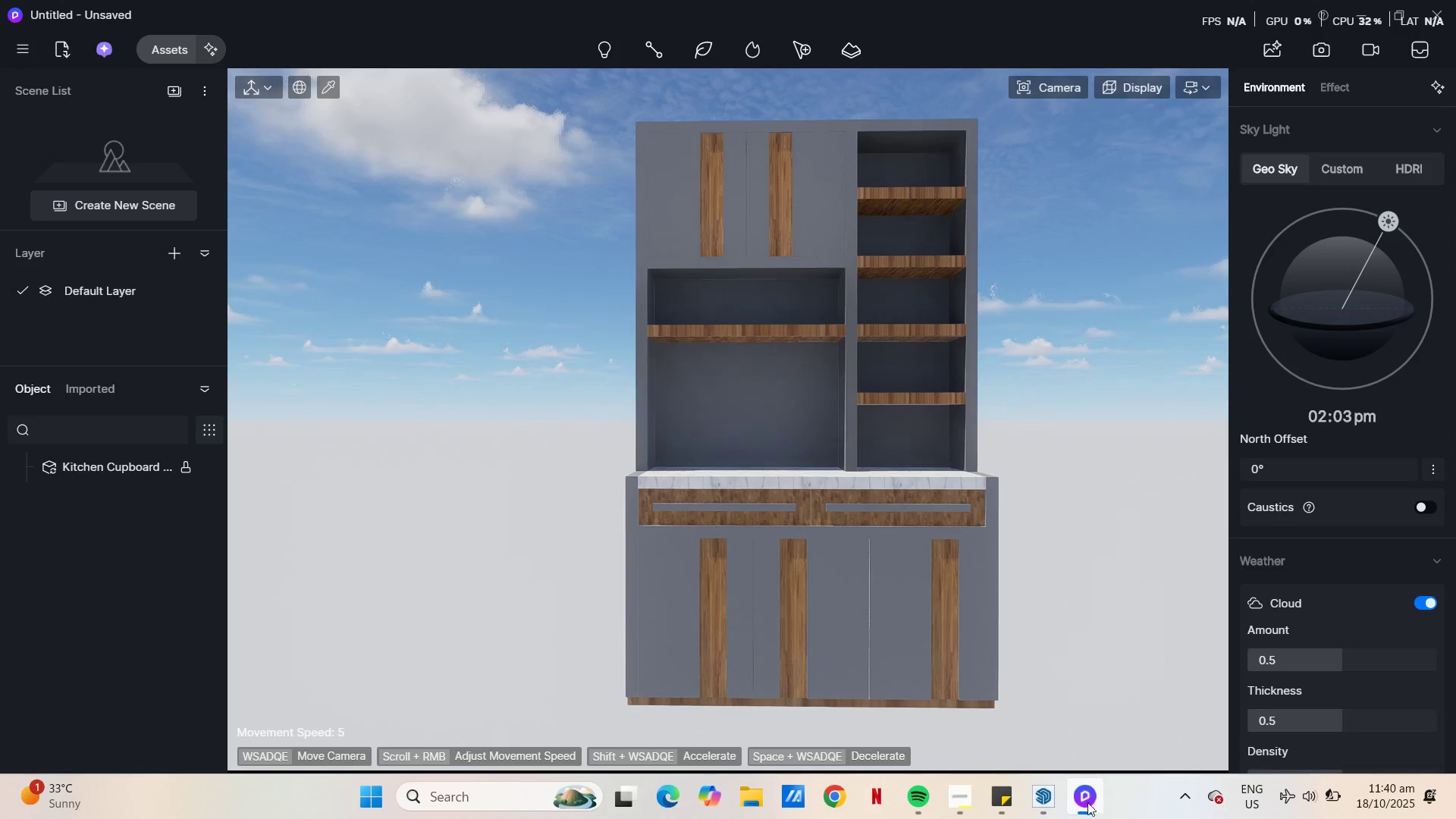 
left_click([1050, 796])
 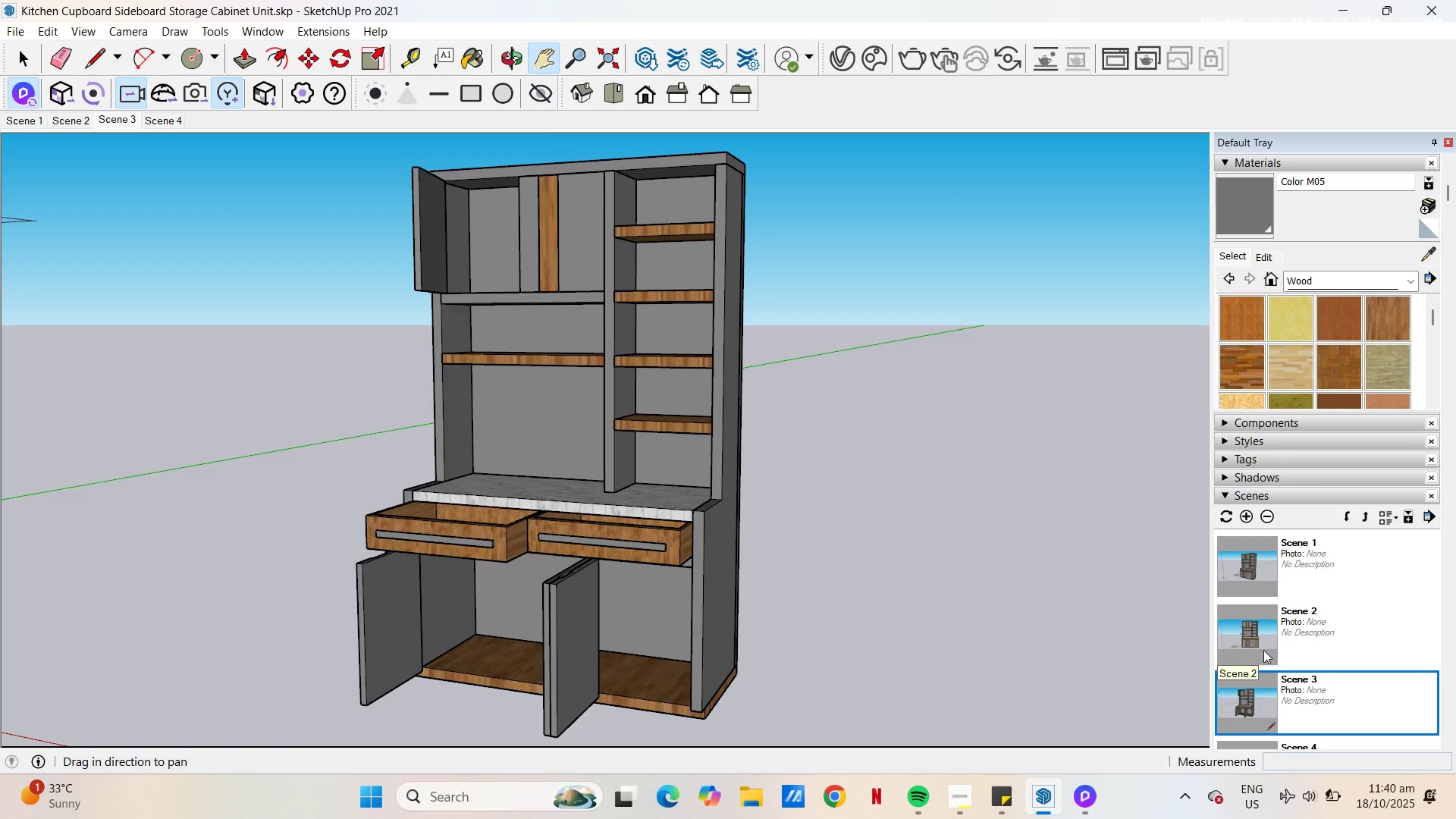 
double_click([1263, 649])
 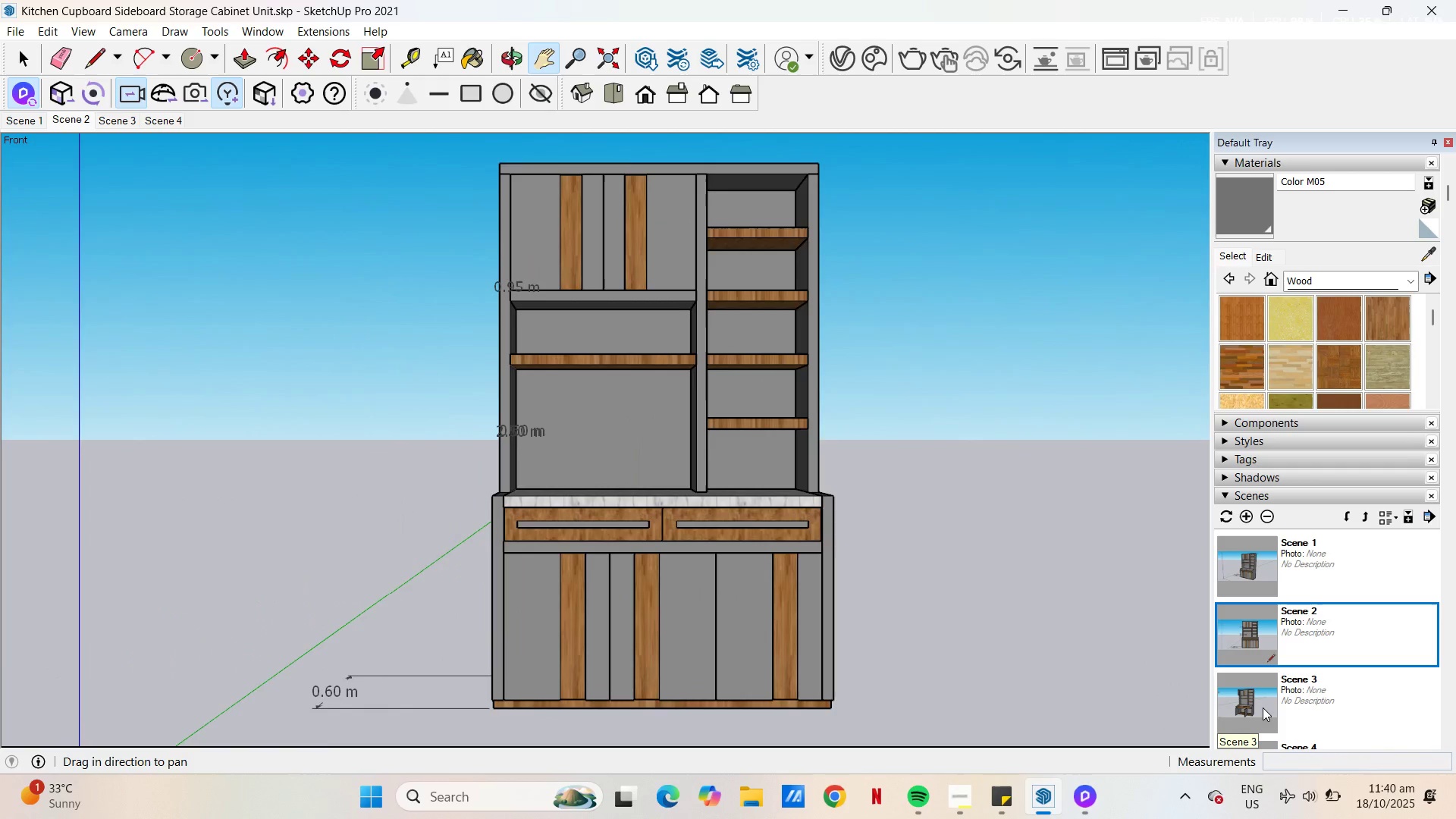 
double_click([1263, 708])
 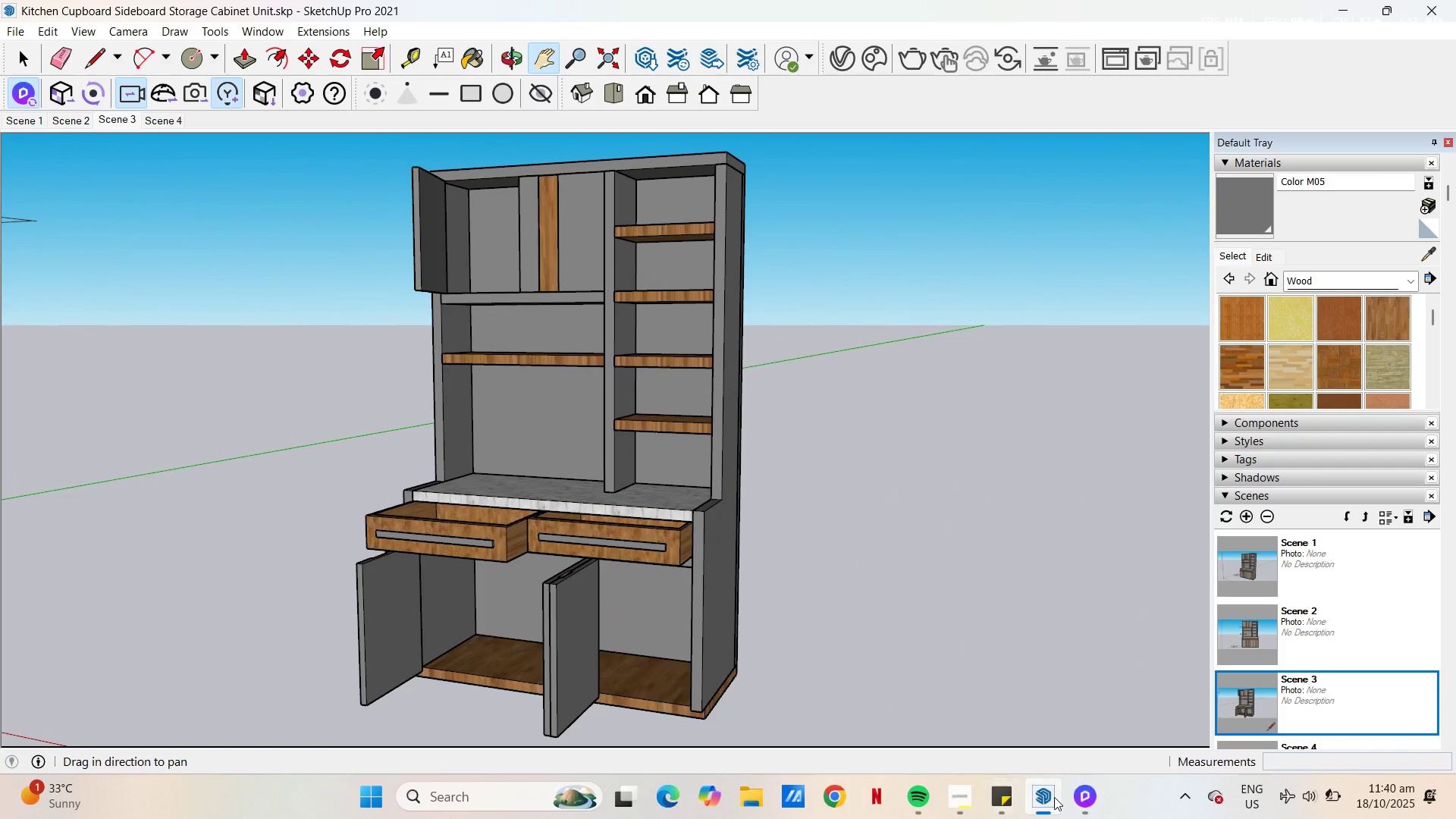 
left_click([1079, 799])
 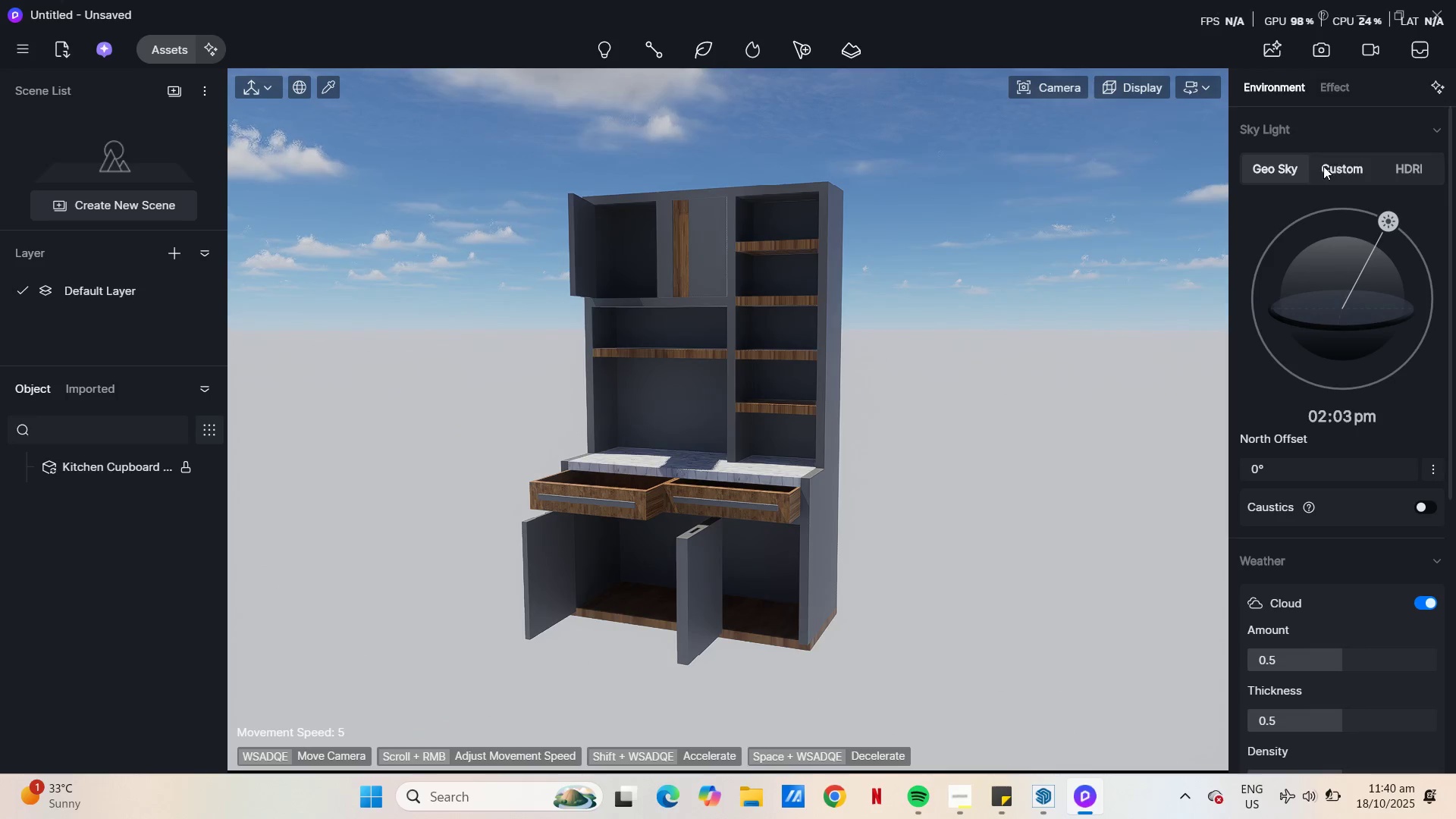 
left_click([1338, 165])
 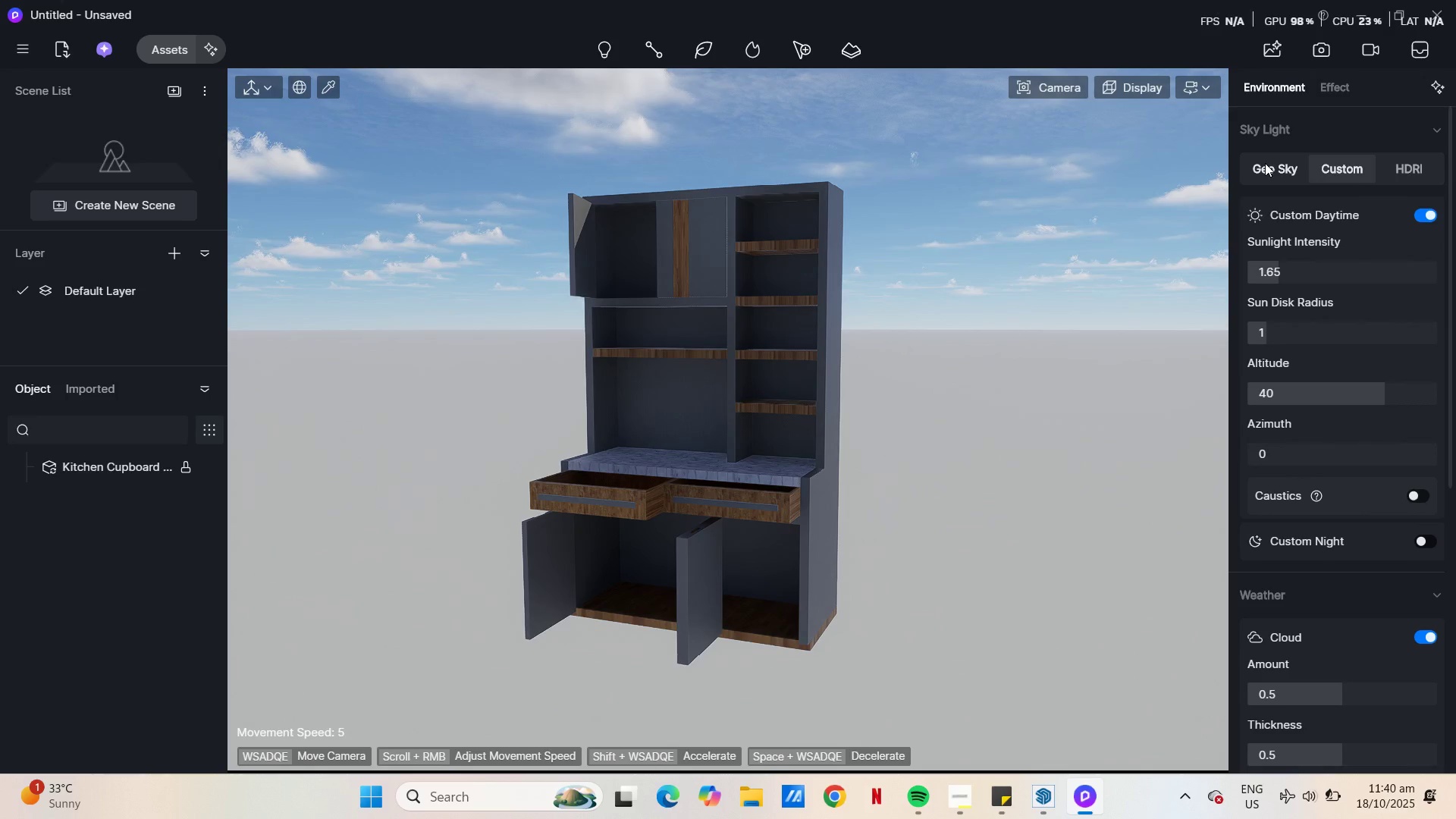 
left_click([1265, 163])
 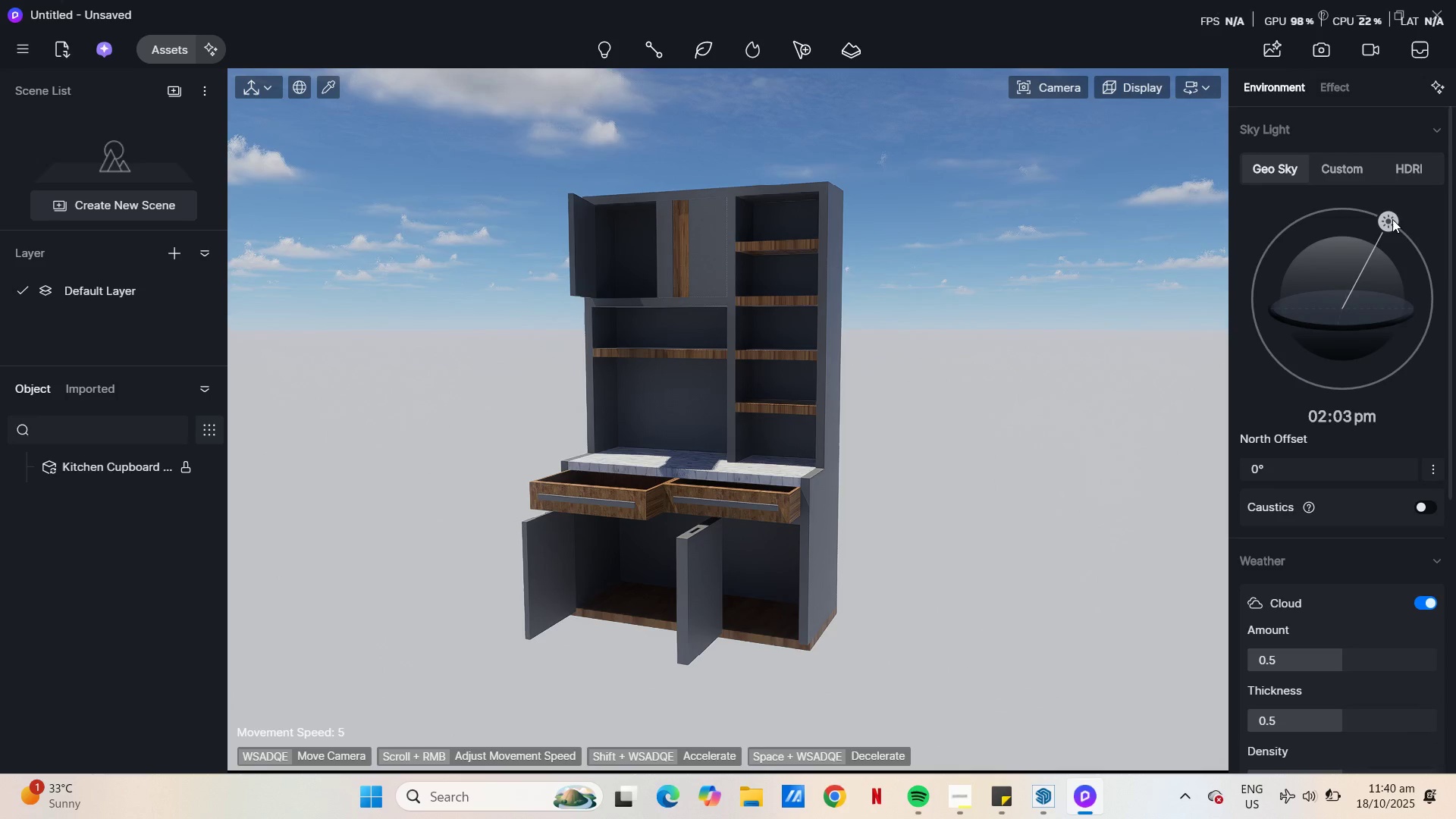 
left_click_drag(start_coordinate=[1392, 219], to_coordinate=[1326, 161])
 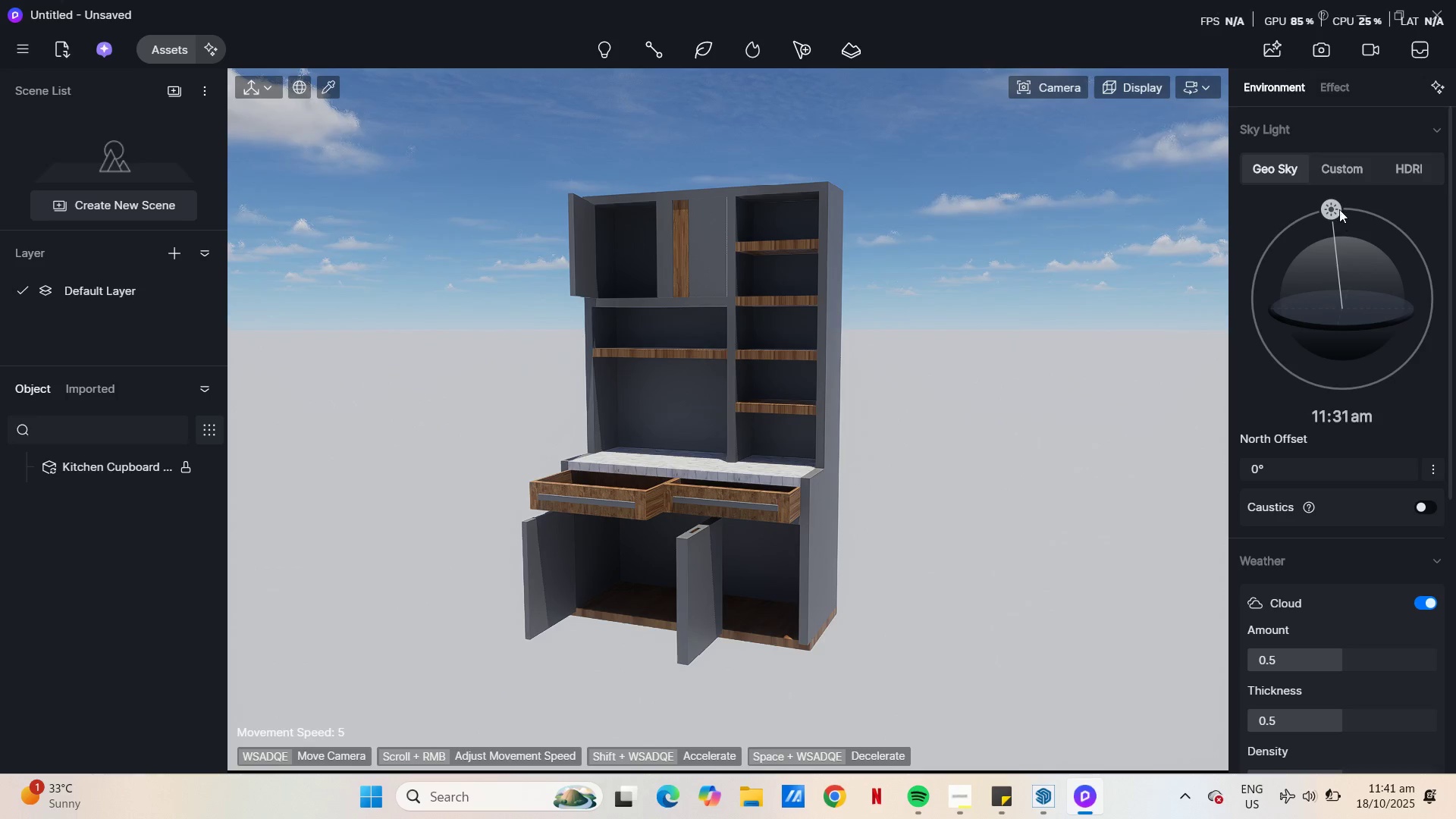 
left_click_drag(start_coordinate=[1336, 206], to_coordinate=[1307, 201])
 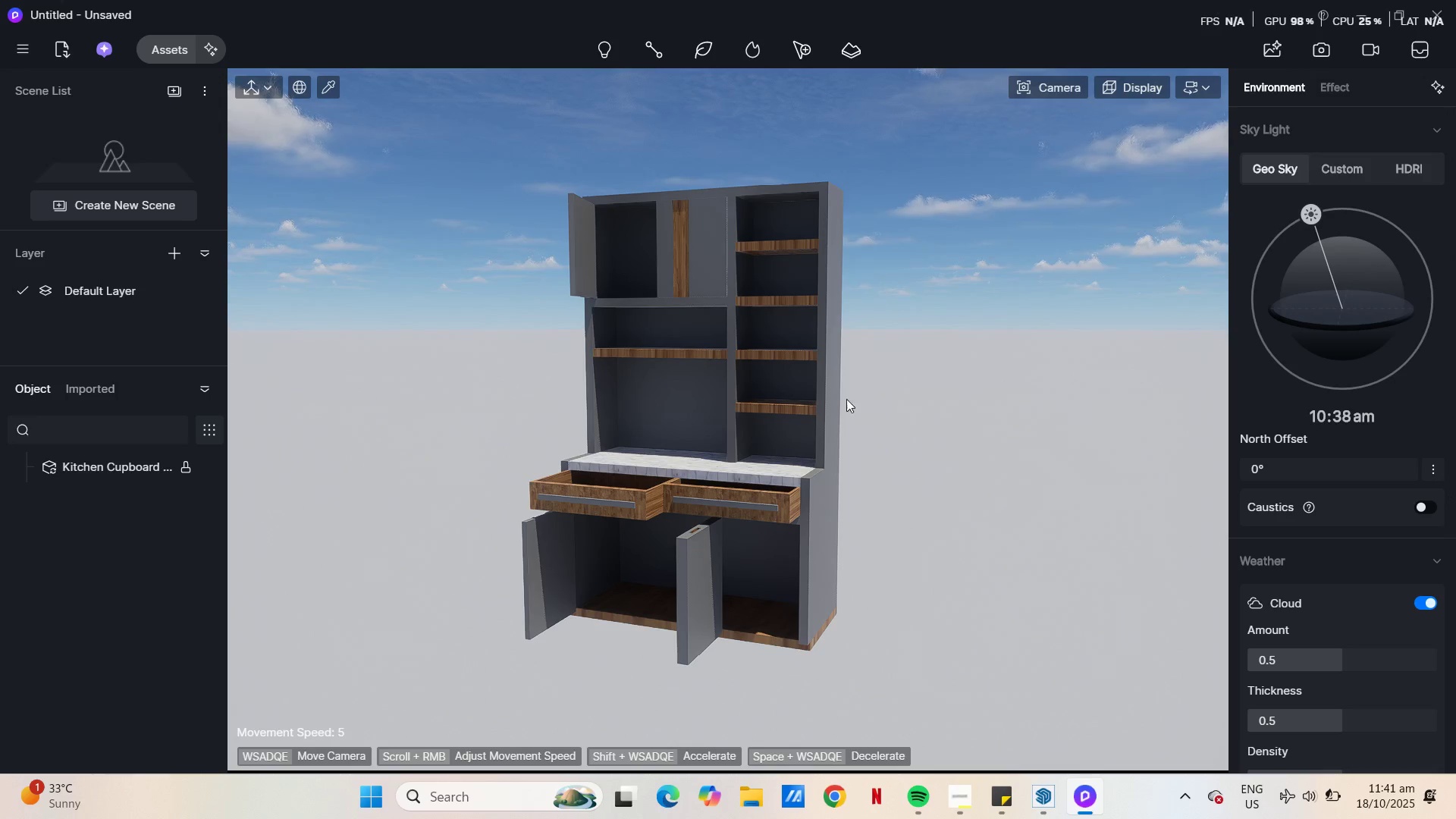 
scroll: coordinate [608, 601], scroll_direction: up, amount: 6.0
 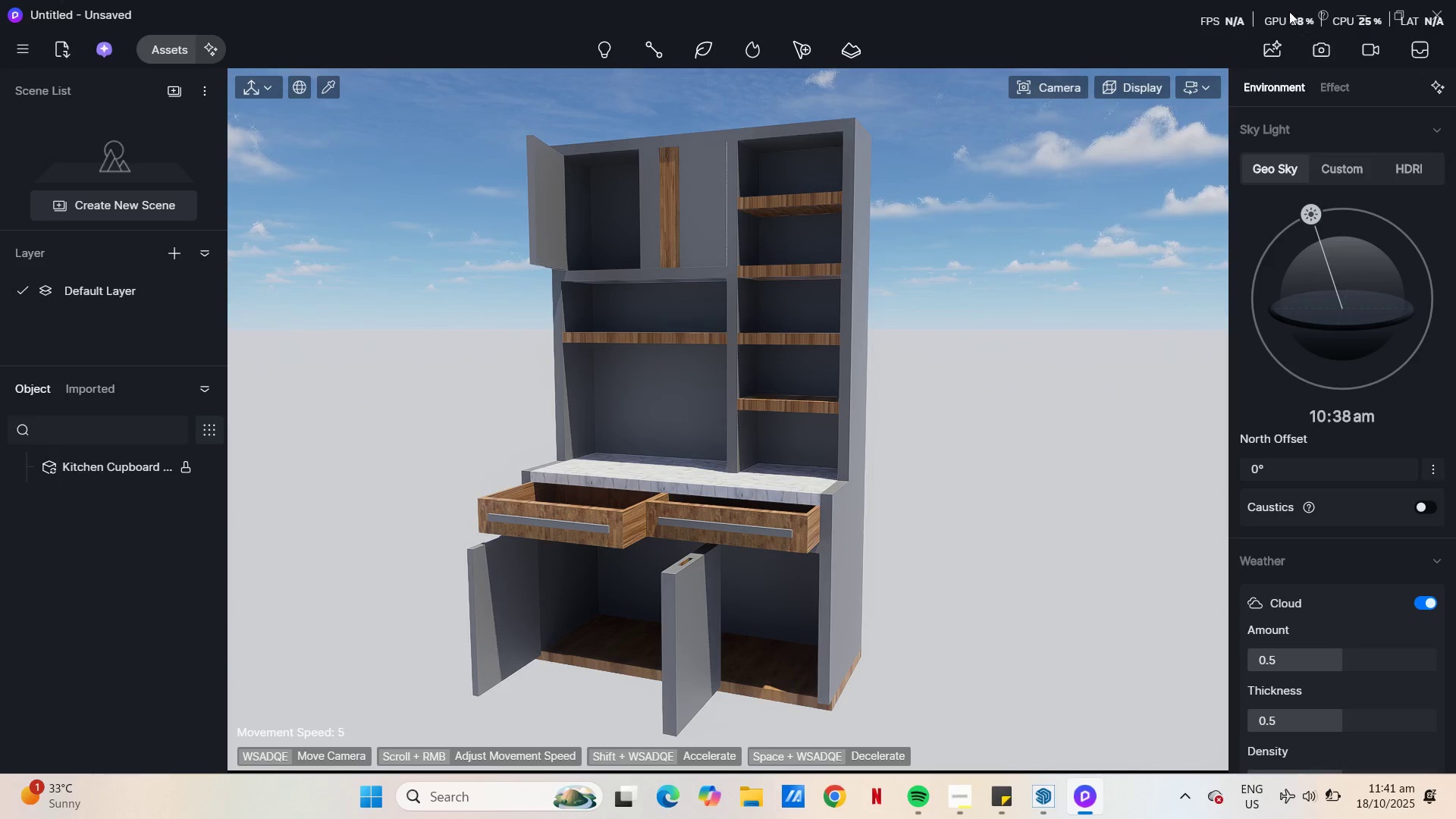 
wait(6.86)
 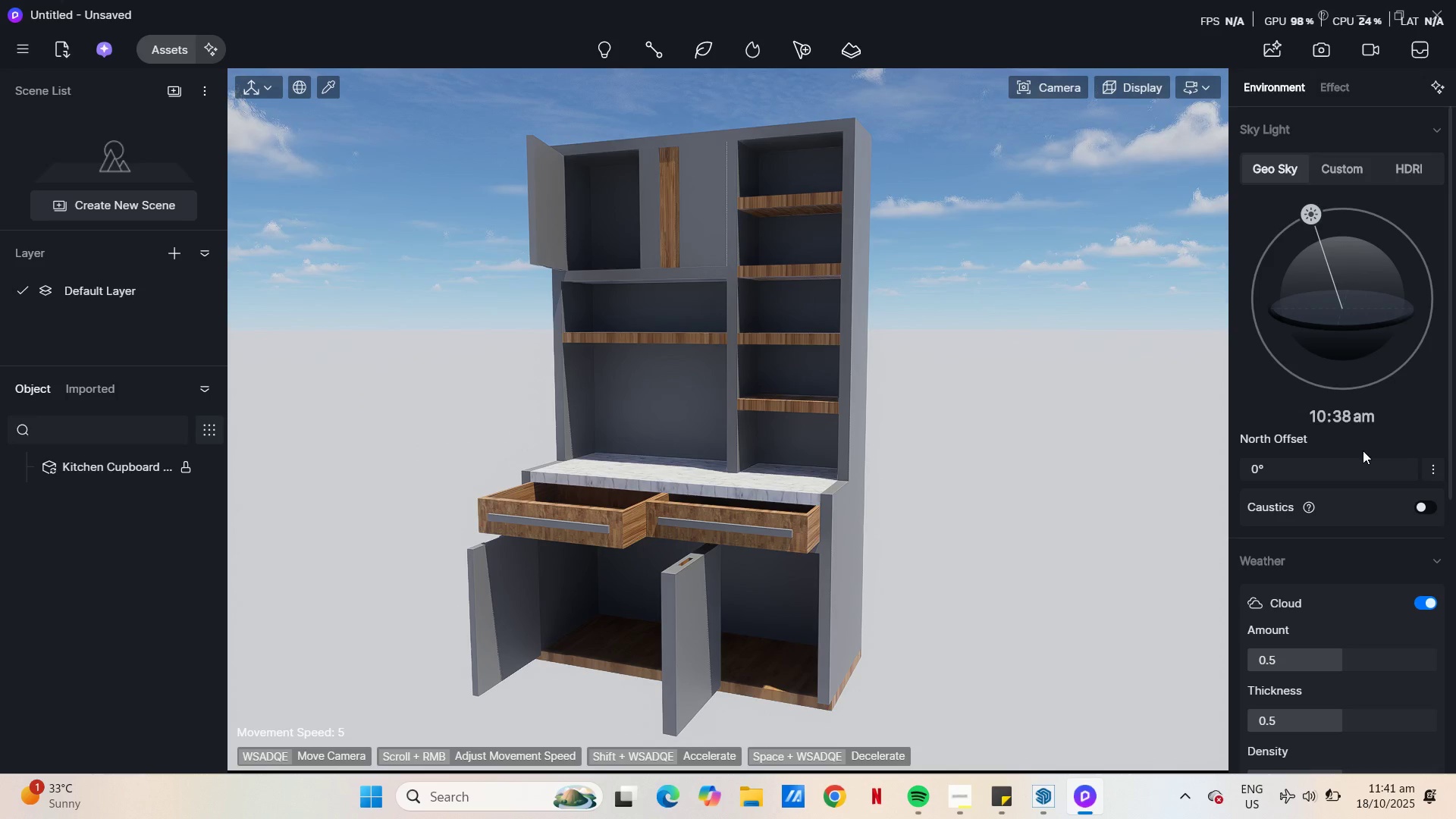 
left_click([1327, 52])
 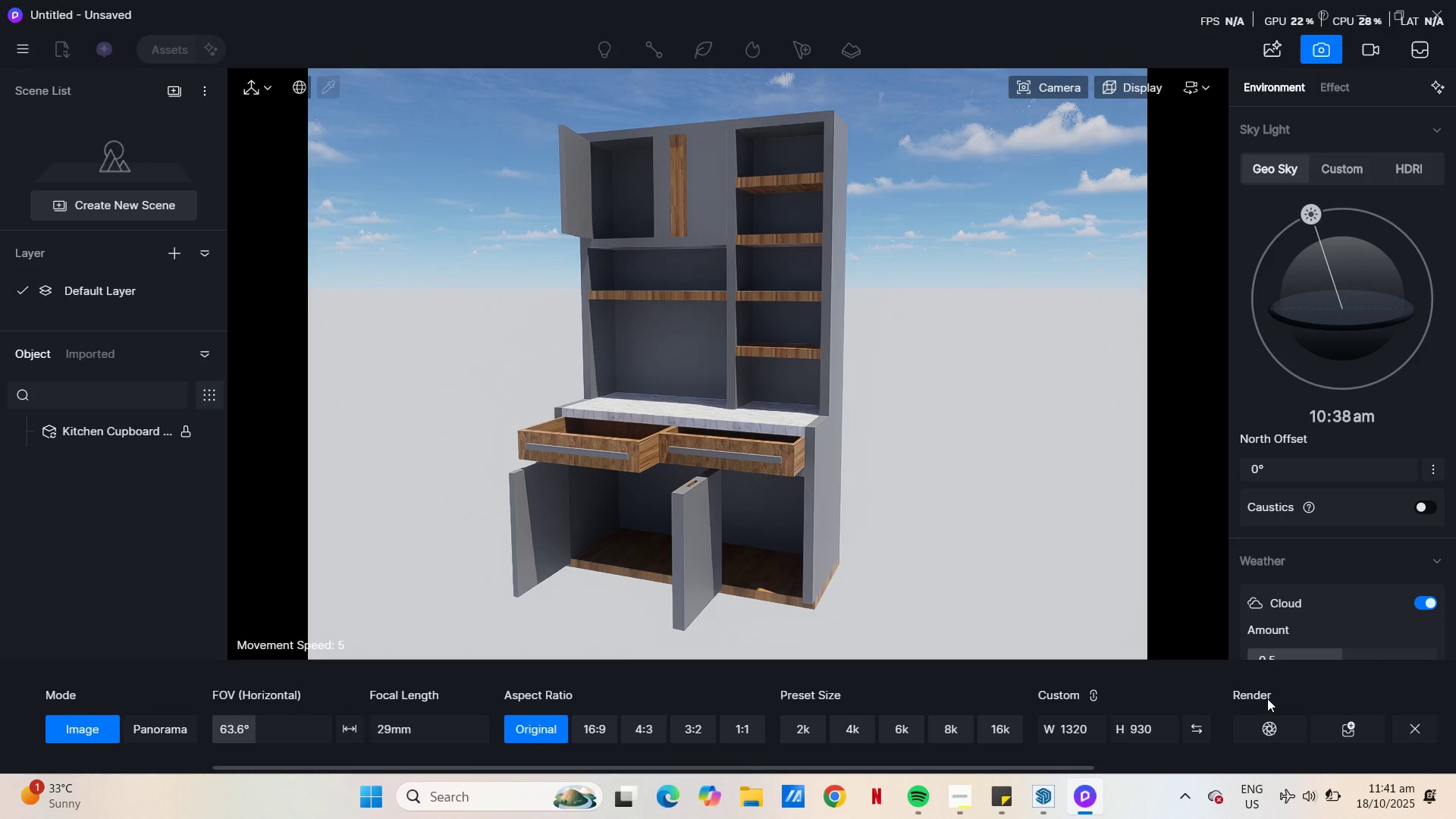 
left_click([1287, 726])
 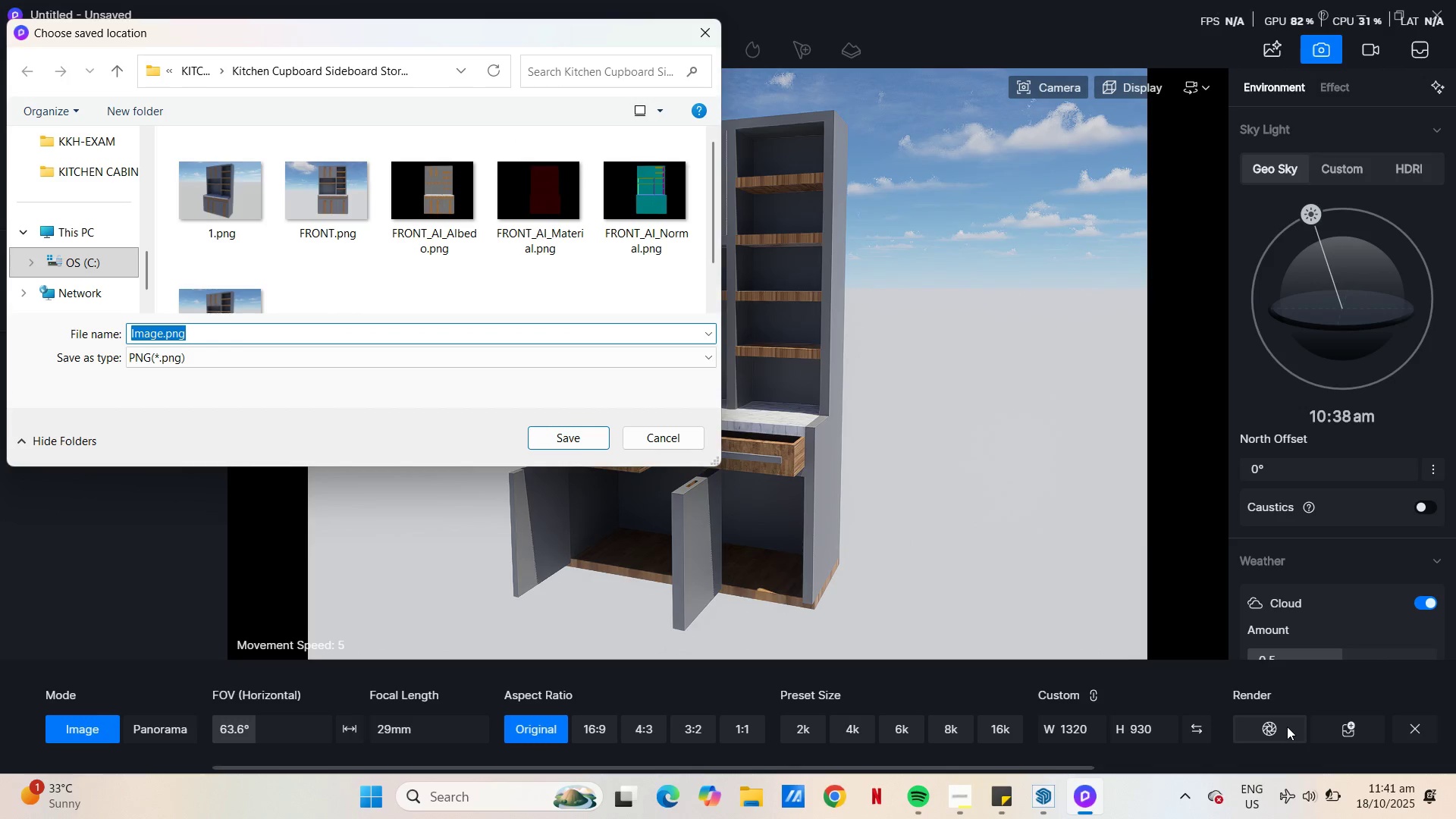 
type(INSIDE)
 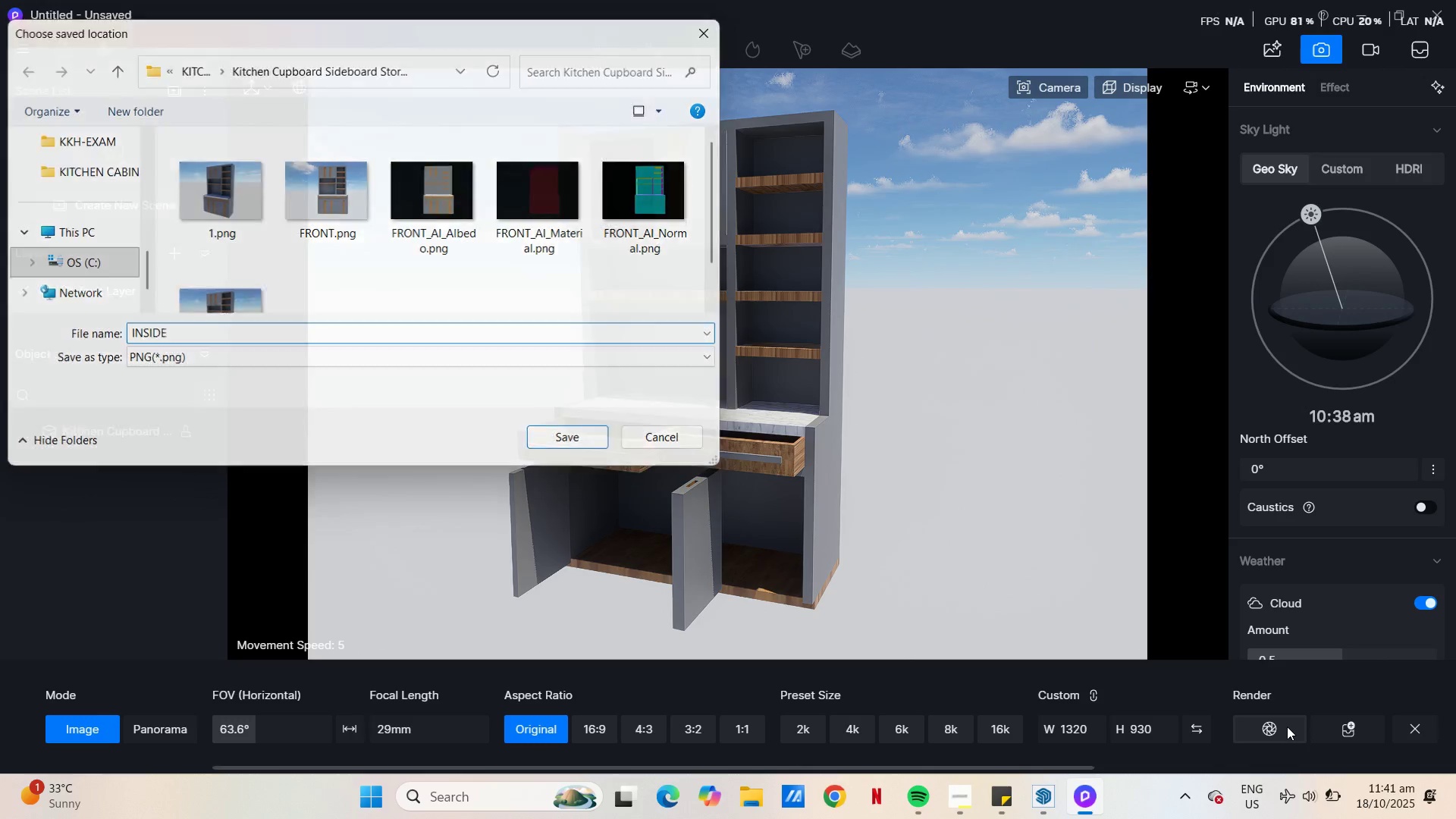 
key(Enter)
 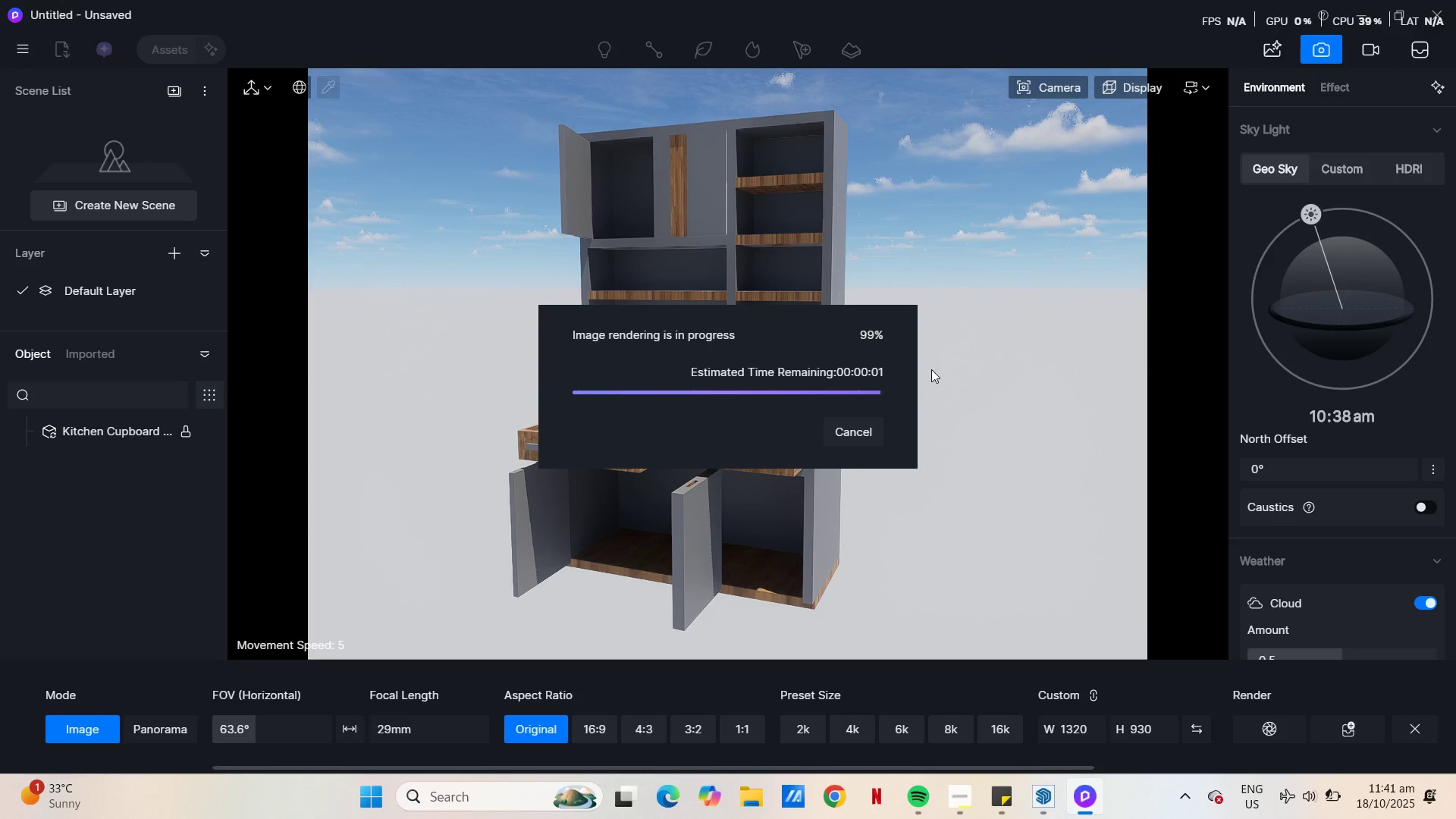 
wait(24.99)
 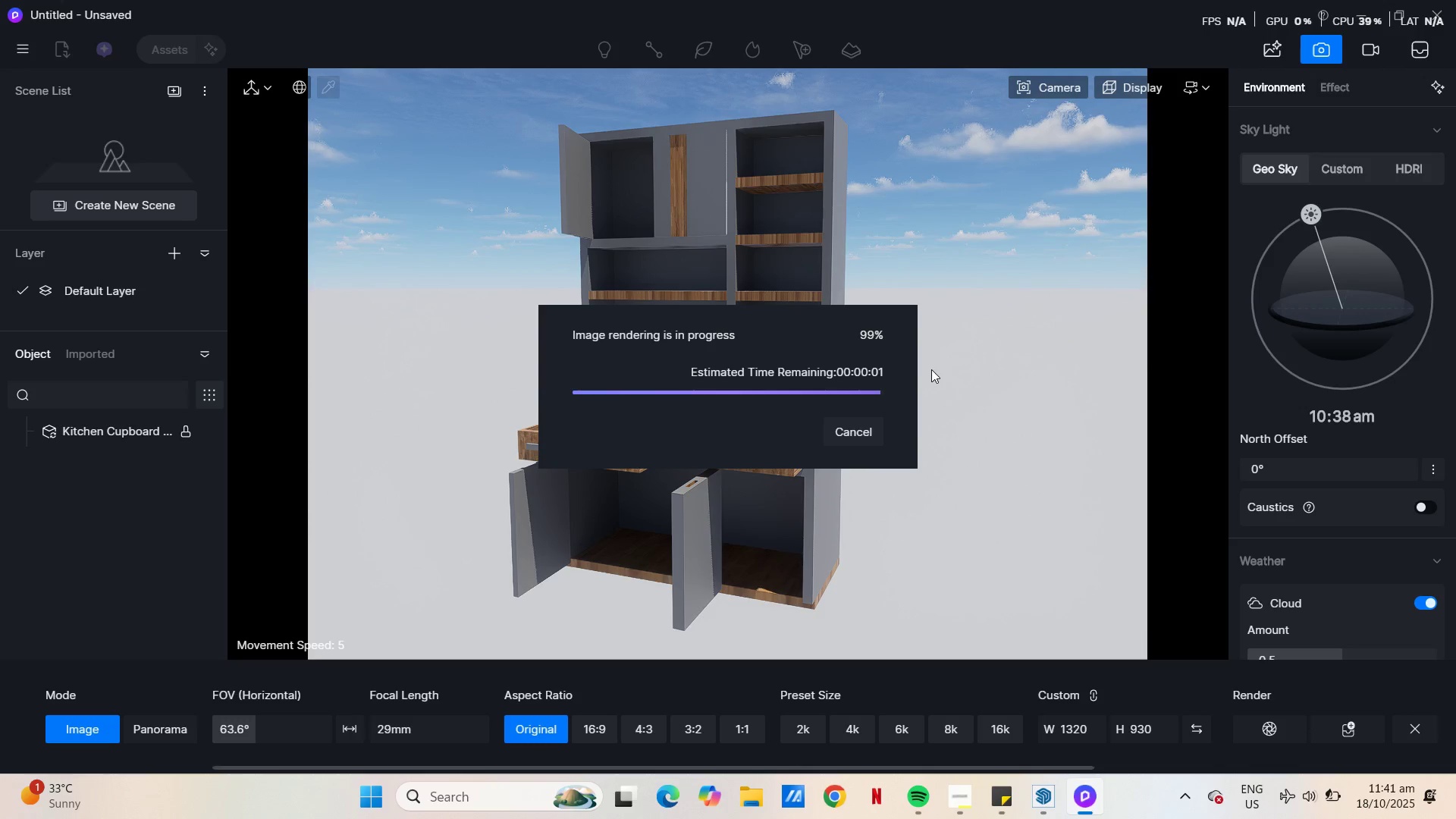 
left_click([873, 433])
 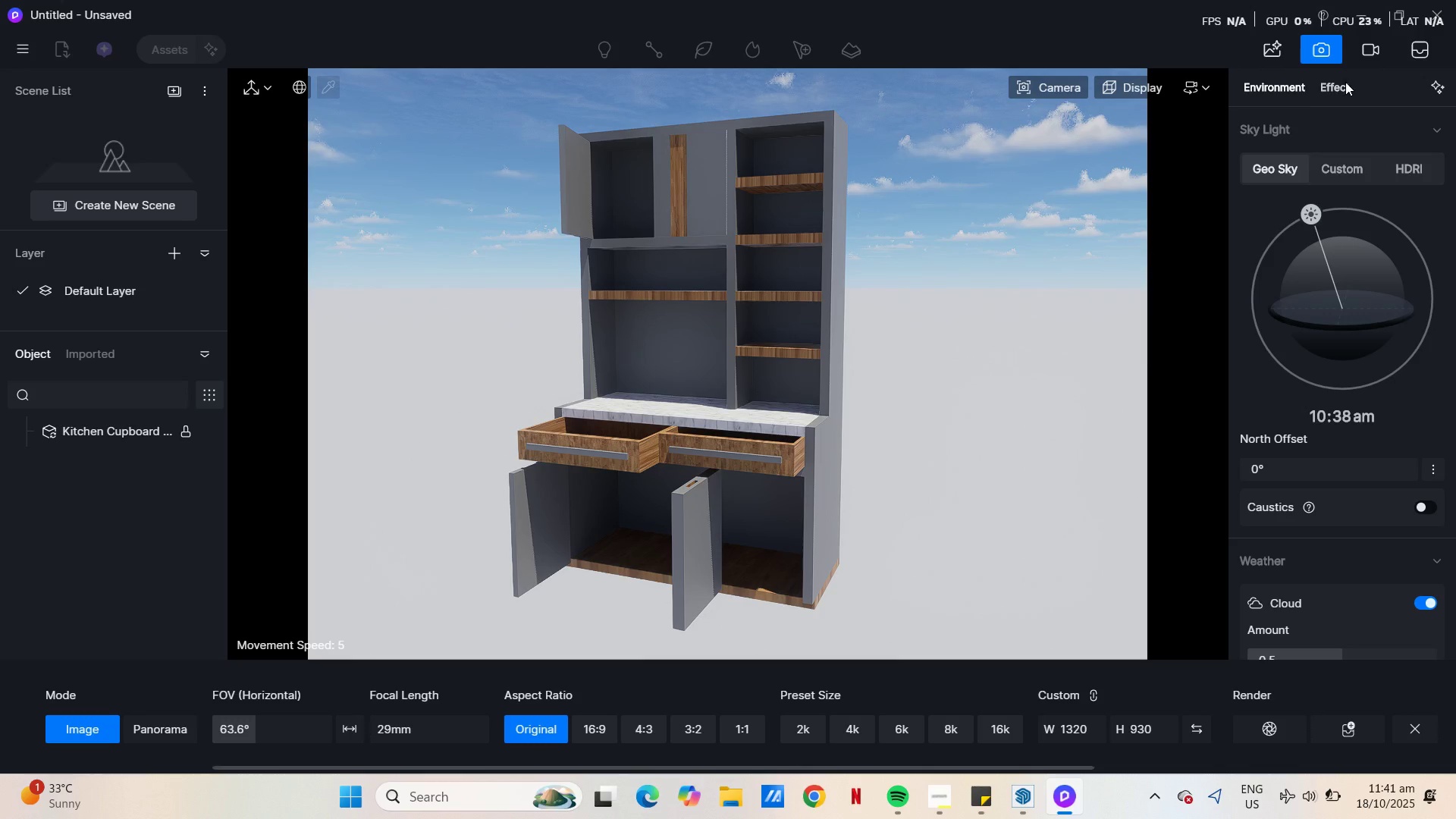 
left_click([1345, 177])
 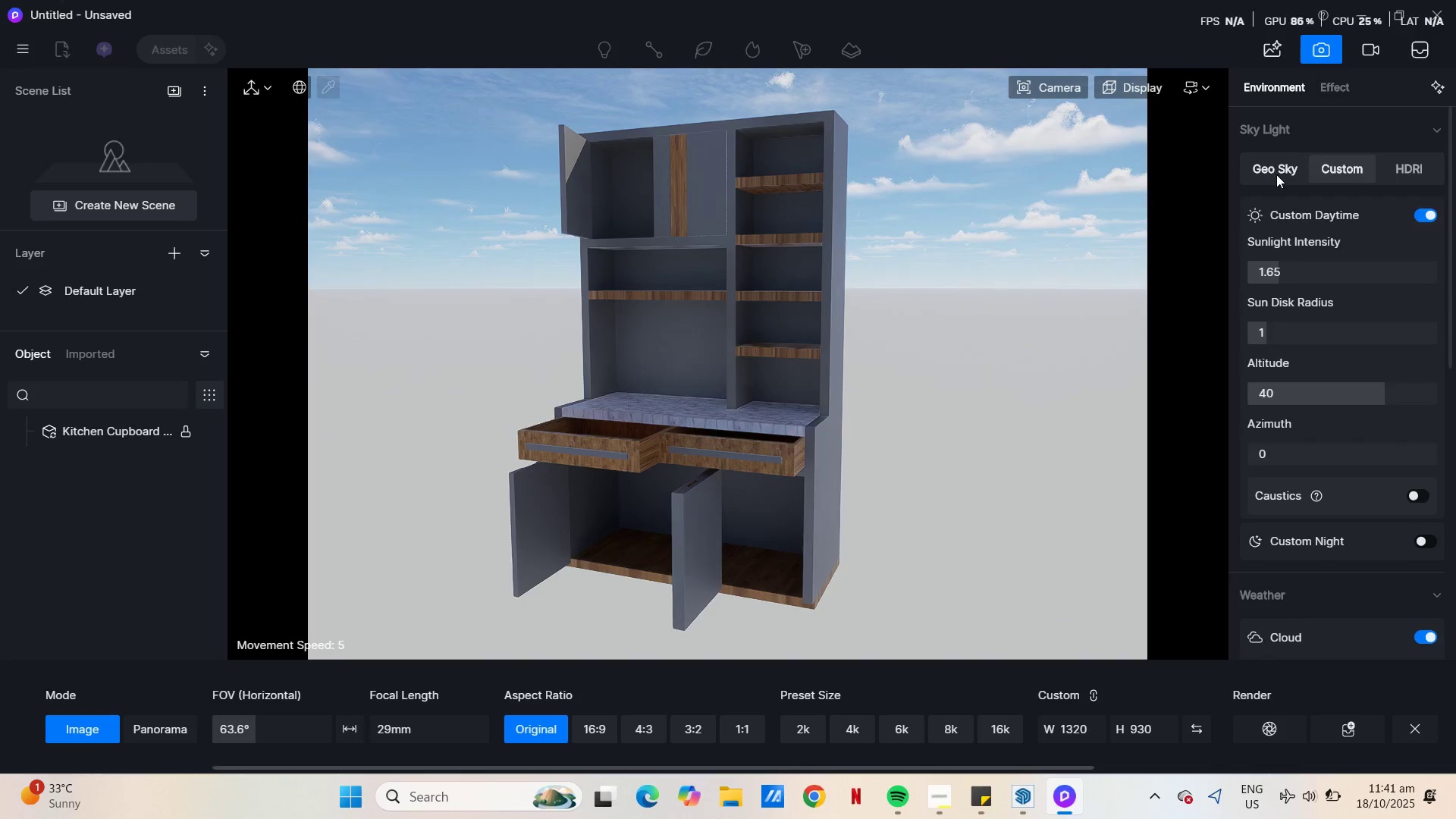 
left_click([1276, 174])
 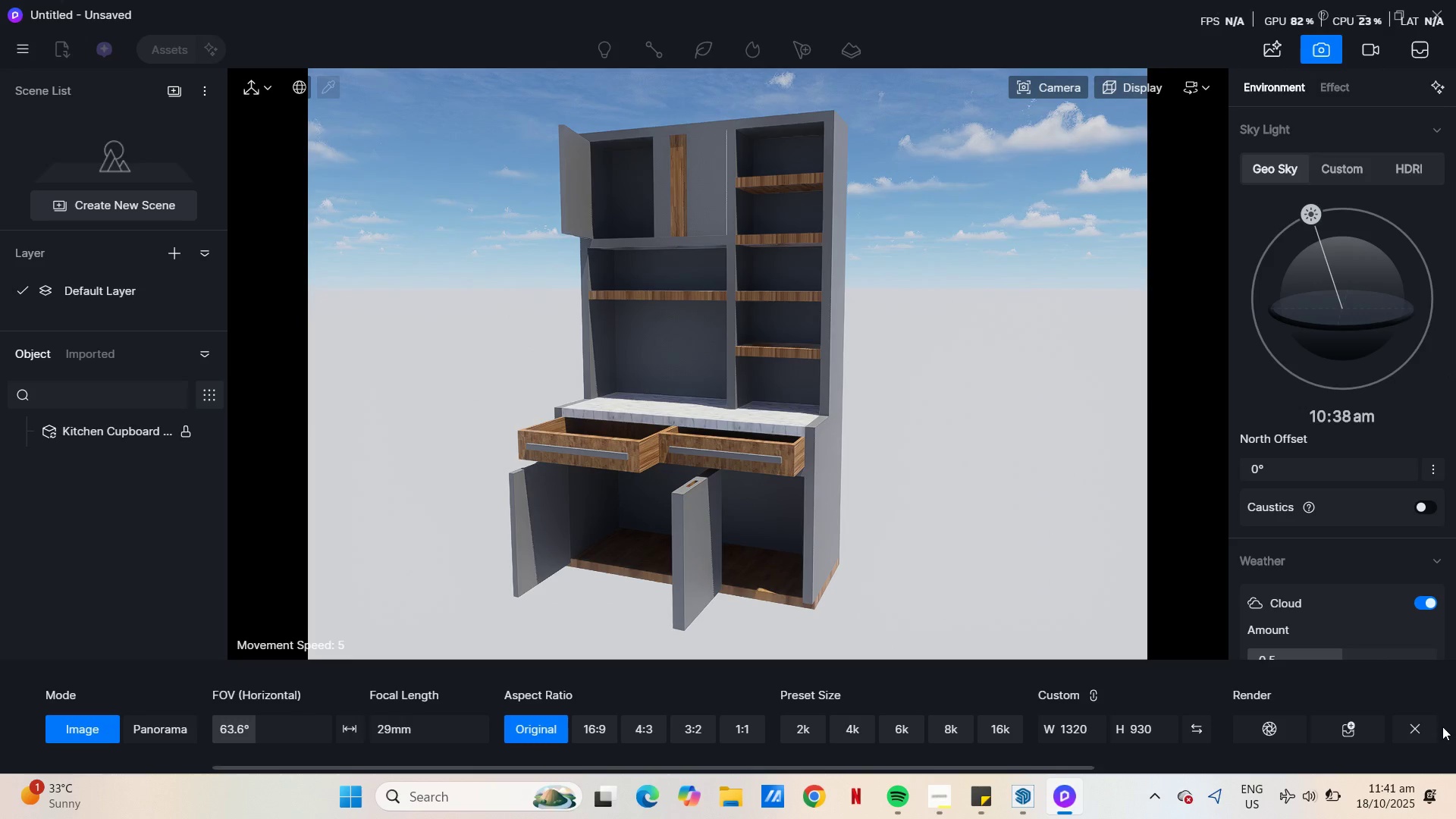 
left_click([1420, 726])
 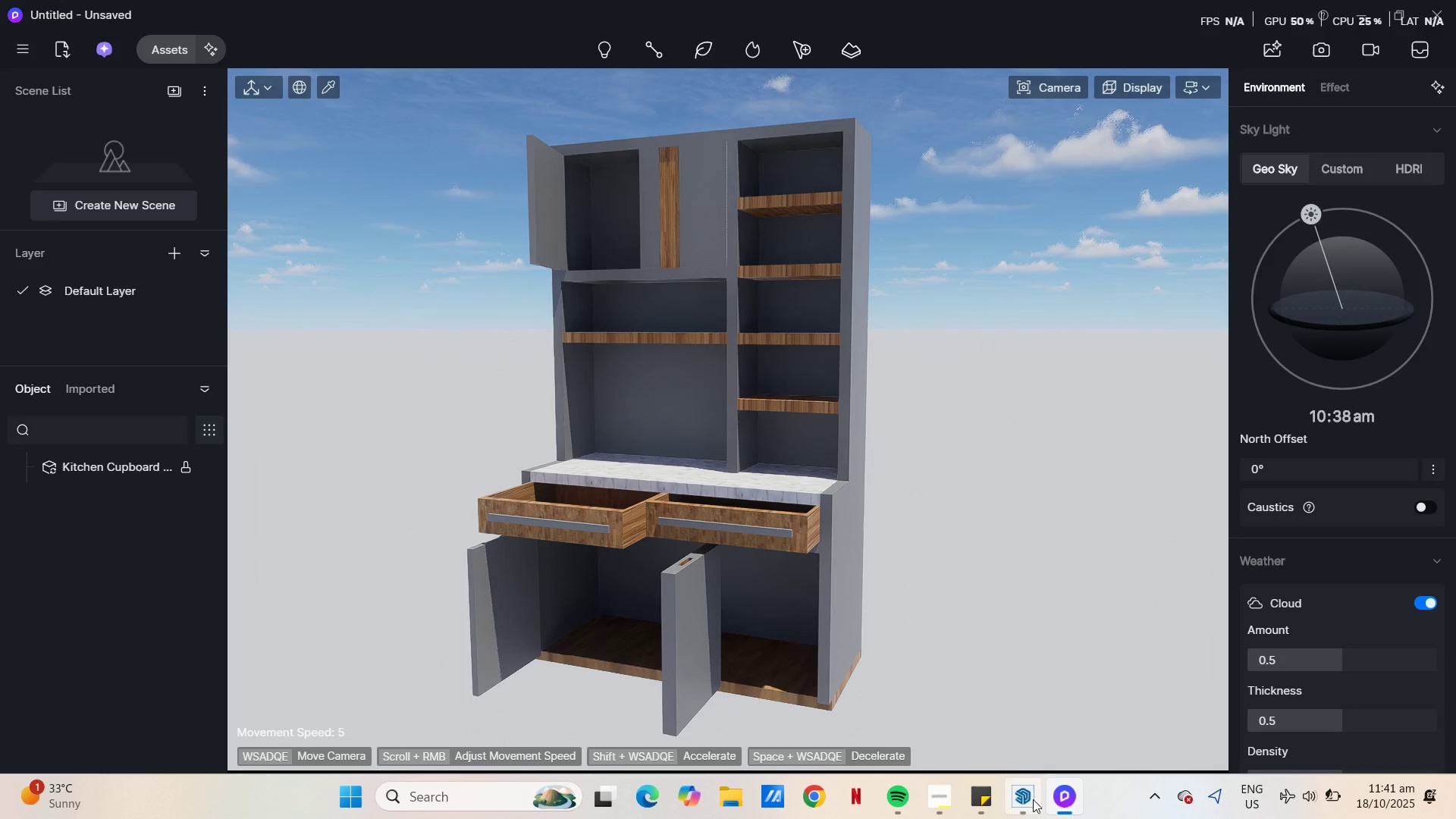 
left_click([1023, 804])
 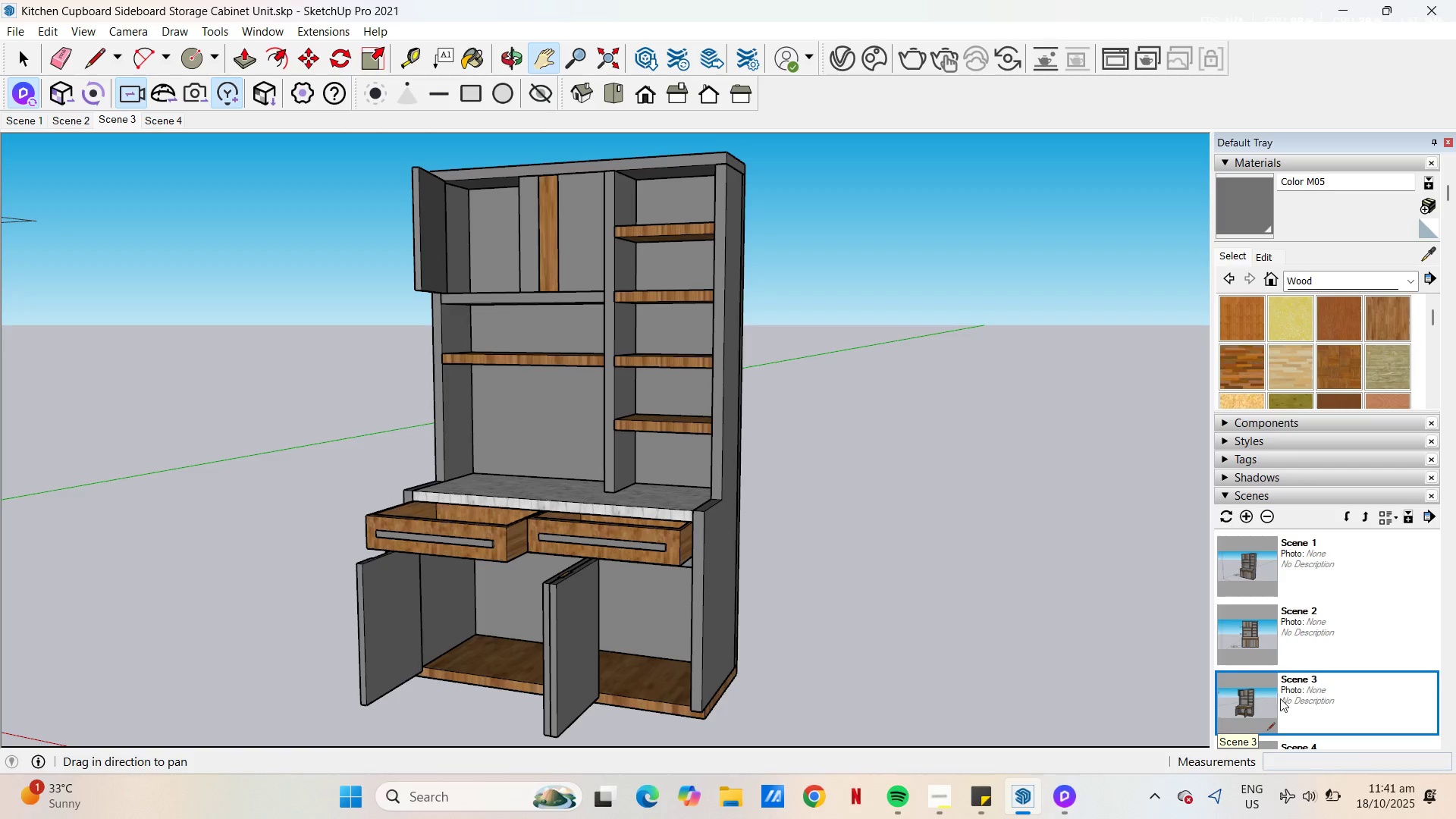 
scroll: coordinate [1287, 694], scroll_direction: down, amount: 1.0
 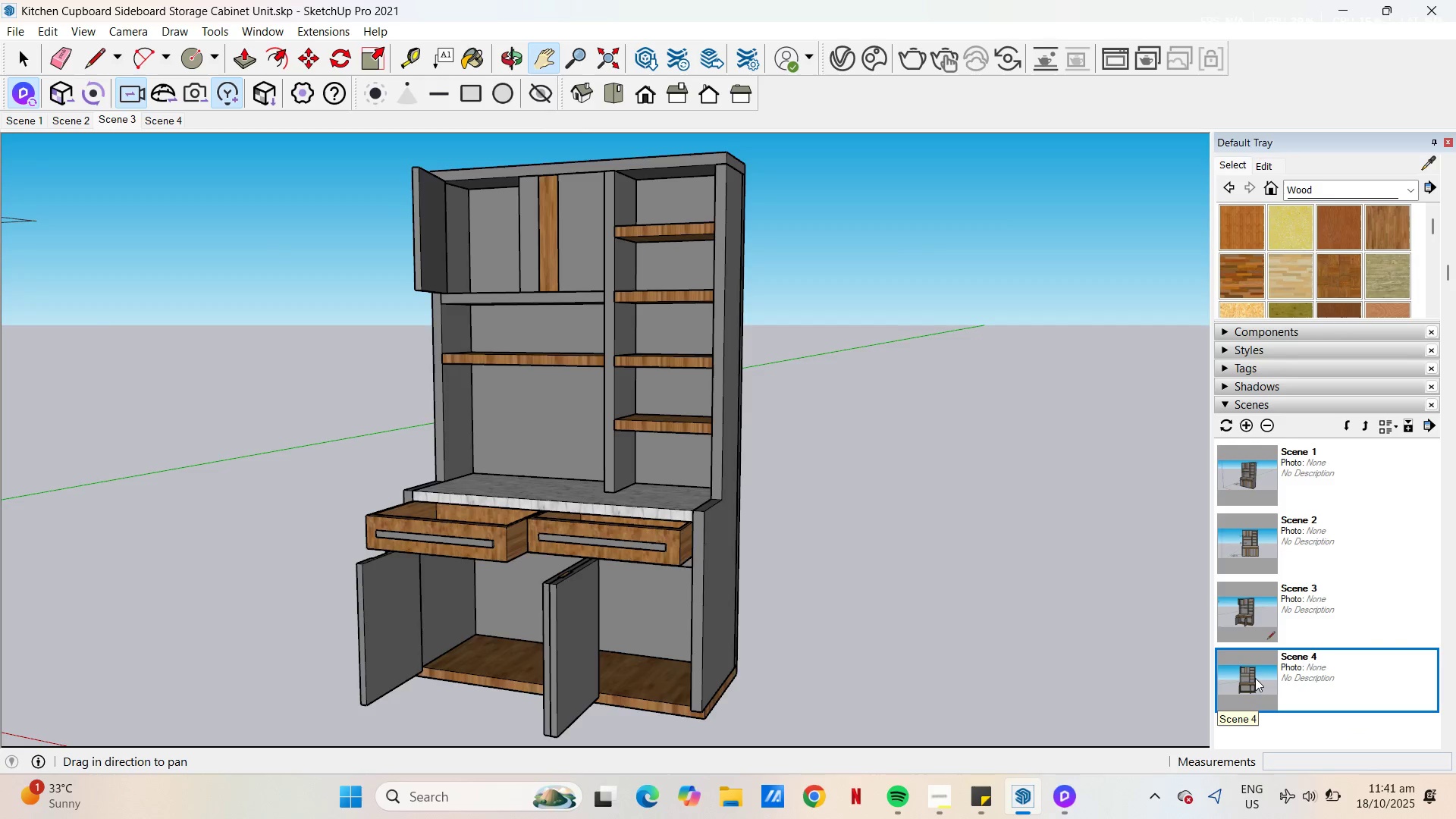 
double_click([1255, 678])
 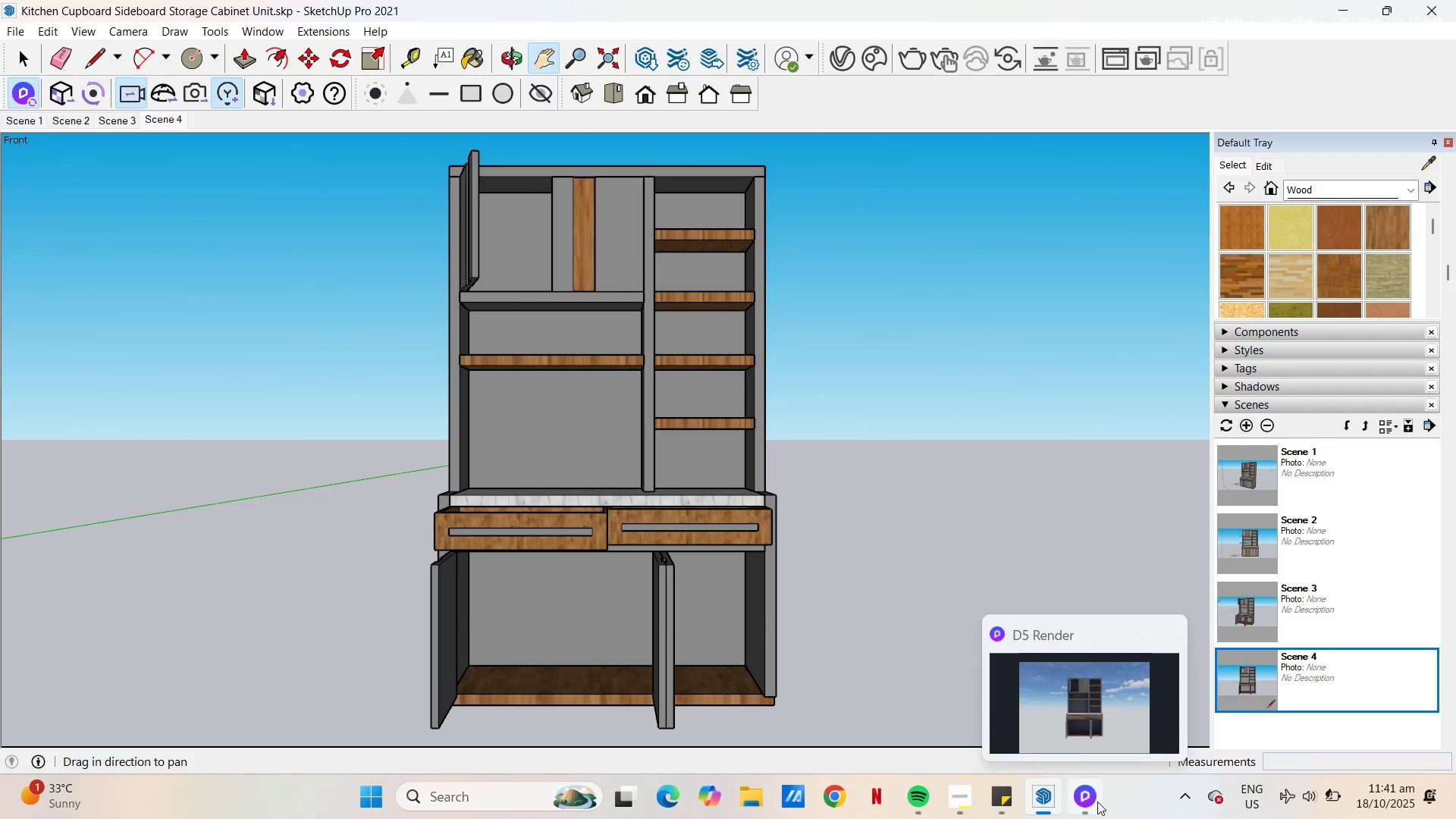 
left_click([1097, 802])
 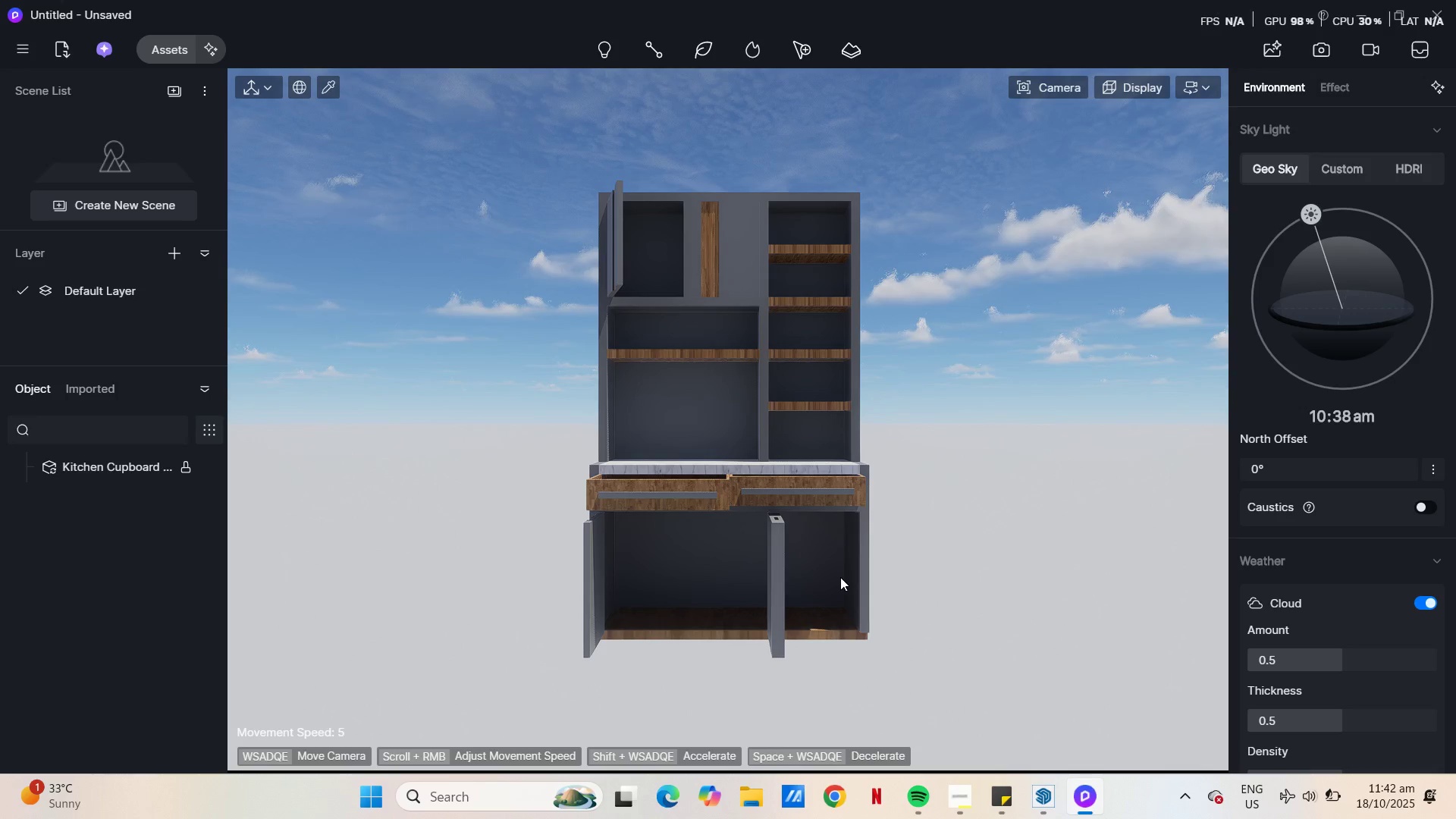 
scroll: coordinate [620, 568], scroll_direction: up, amount: 6.0
 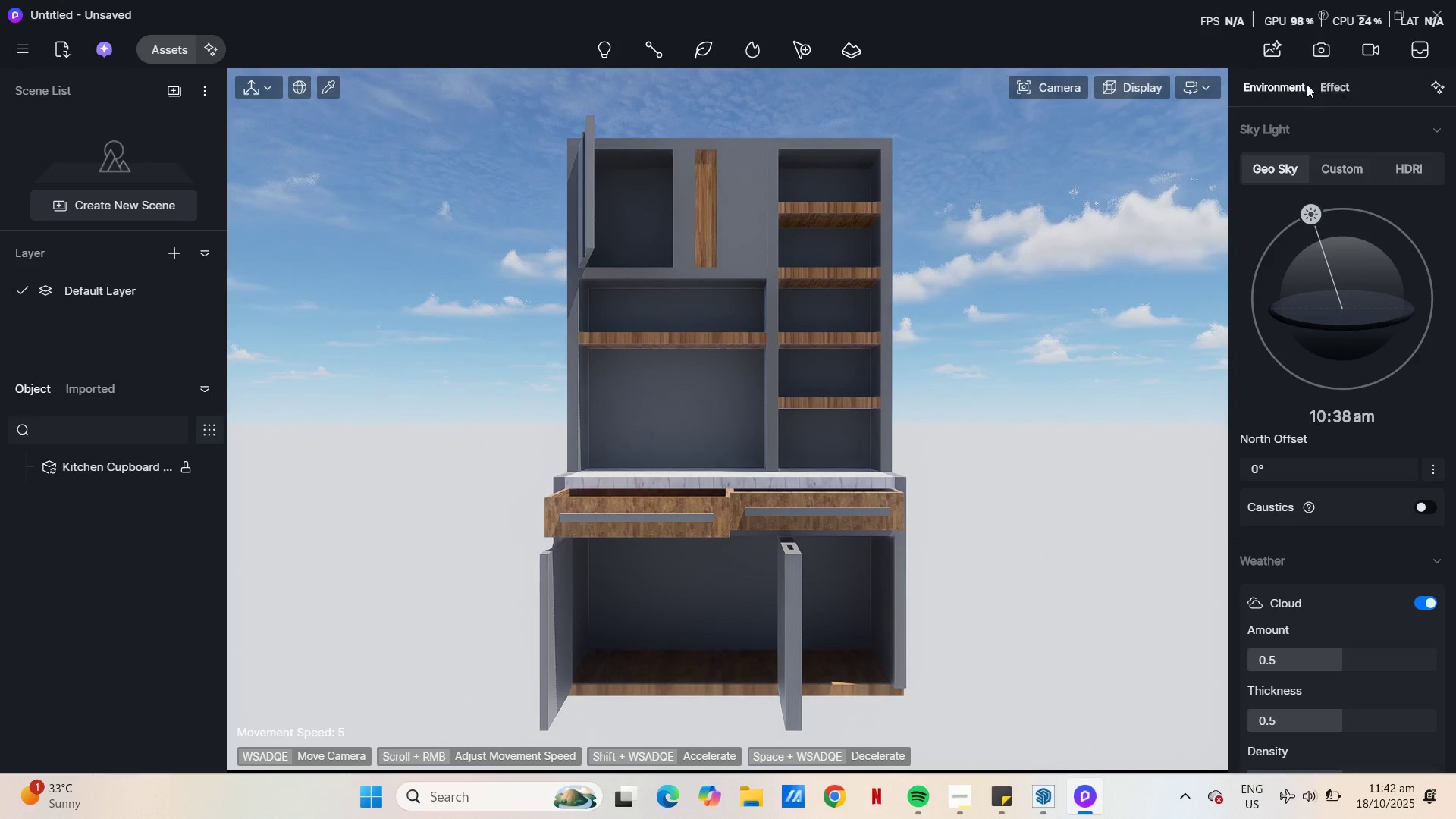 
left_click([1319, 49])
 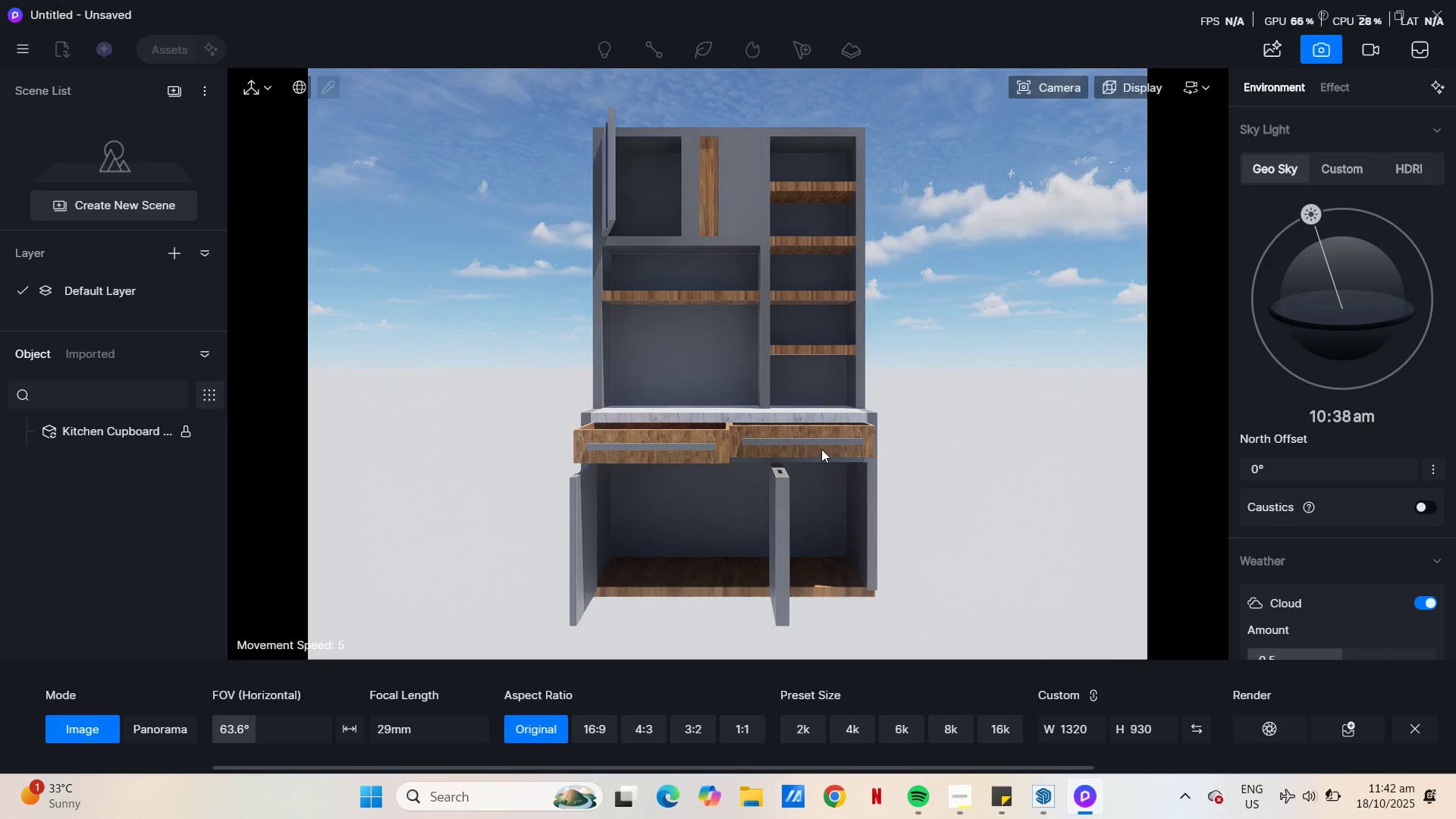 
scroll: coordinate [821, 449], scroll_direction: up, amount: 1.0
 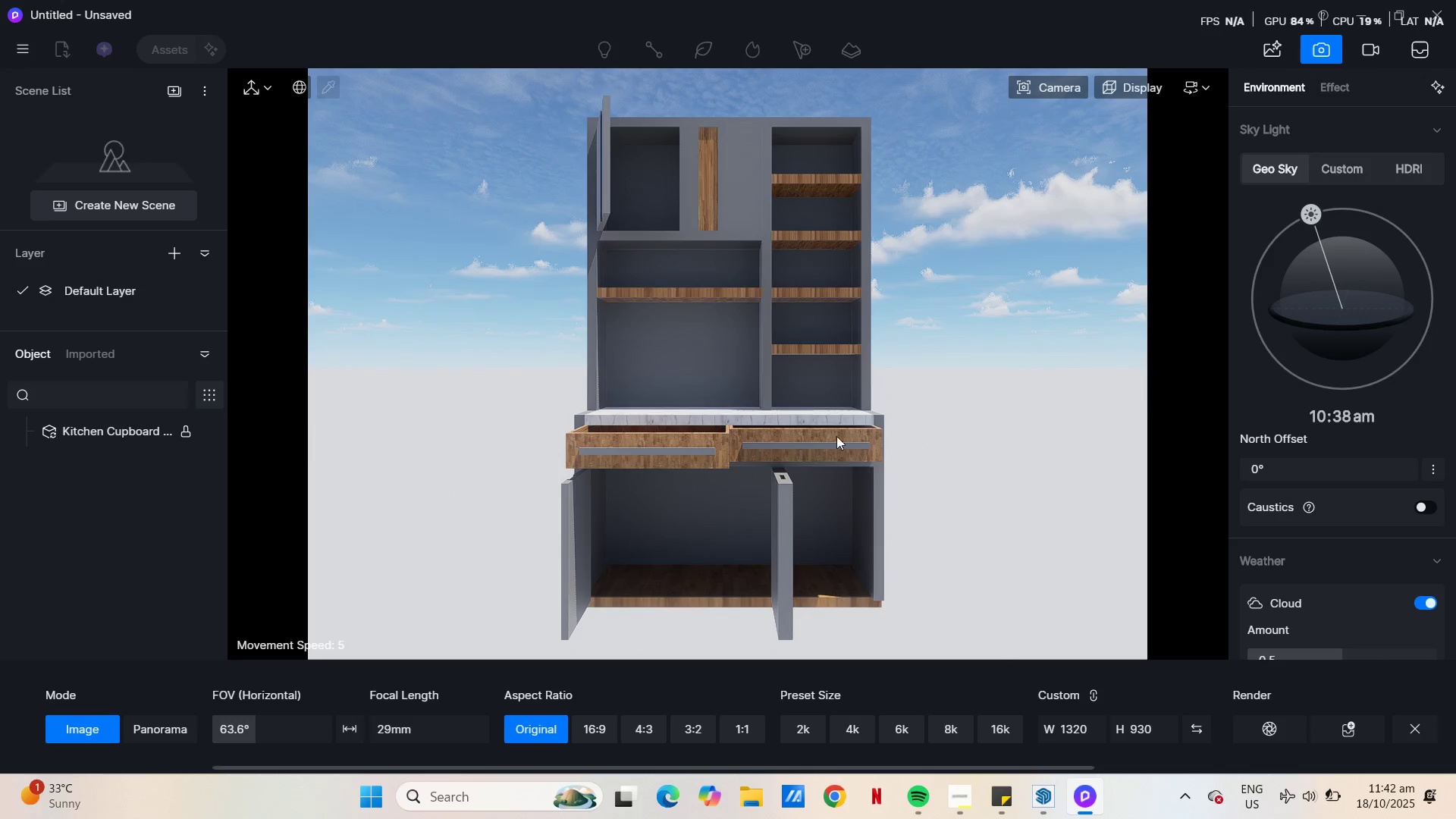 
wait(5.31)
 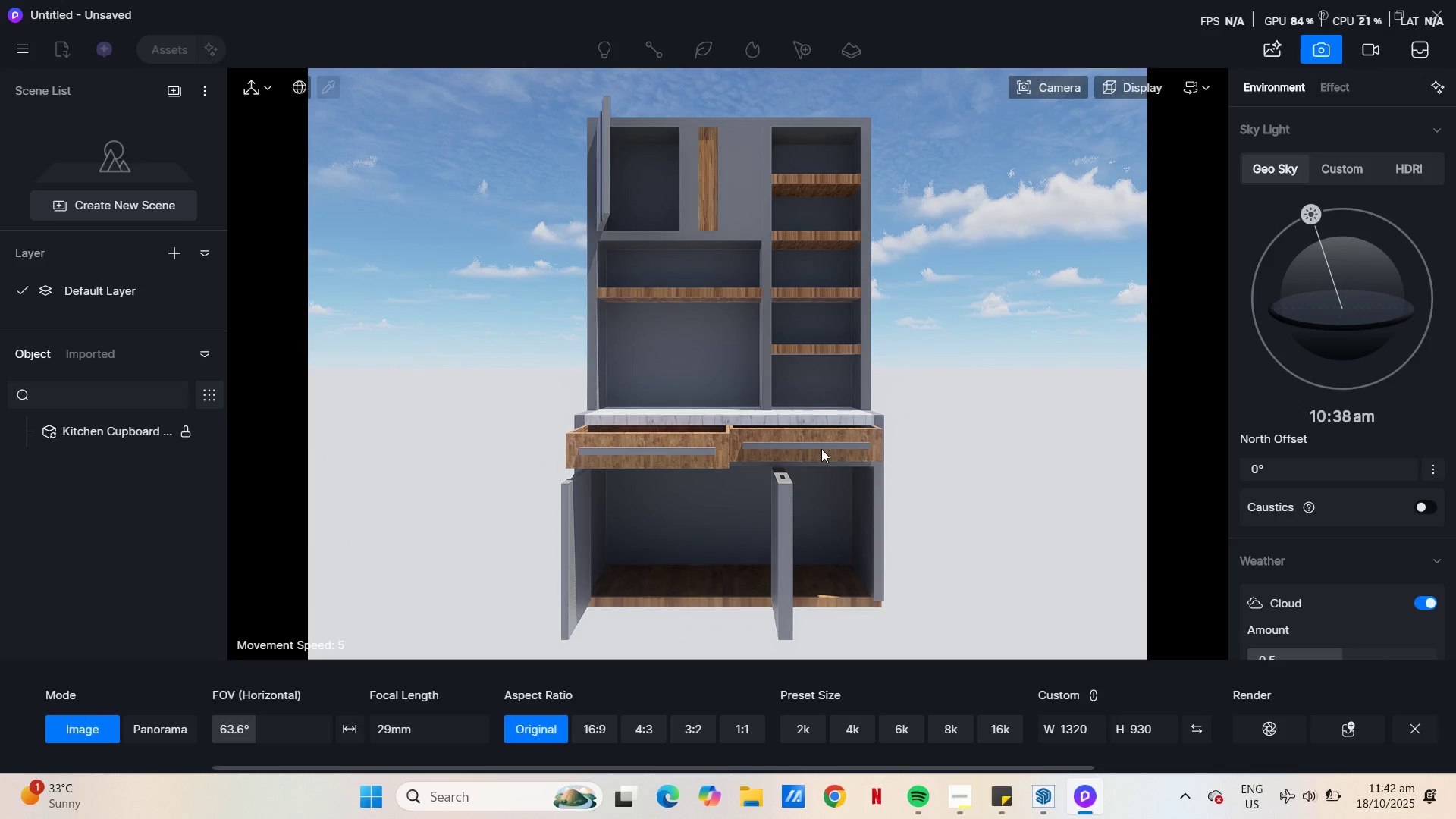 
left_click([1283, 726])
 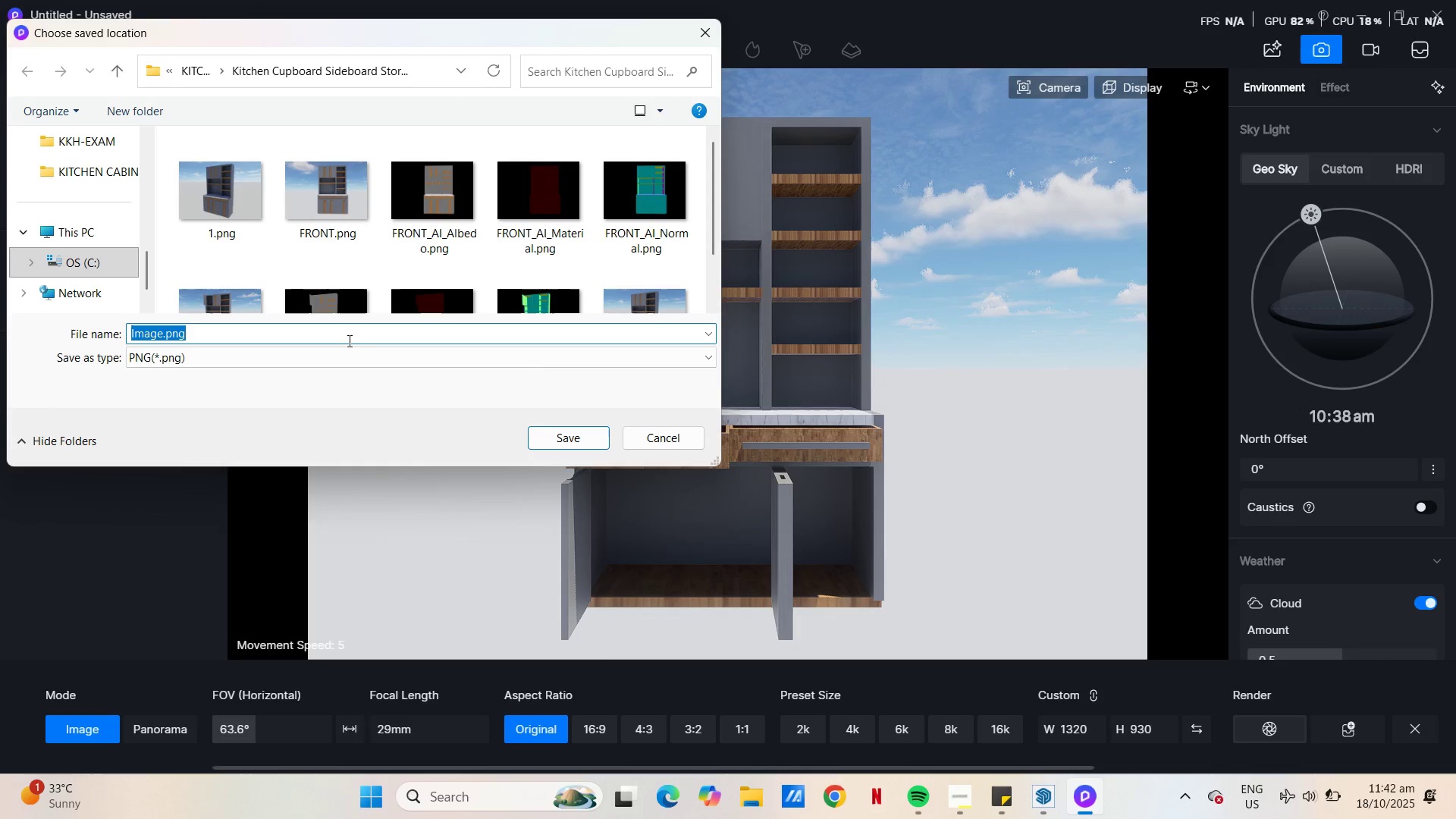 
wait(9.57)
 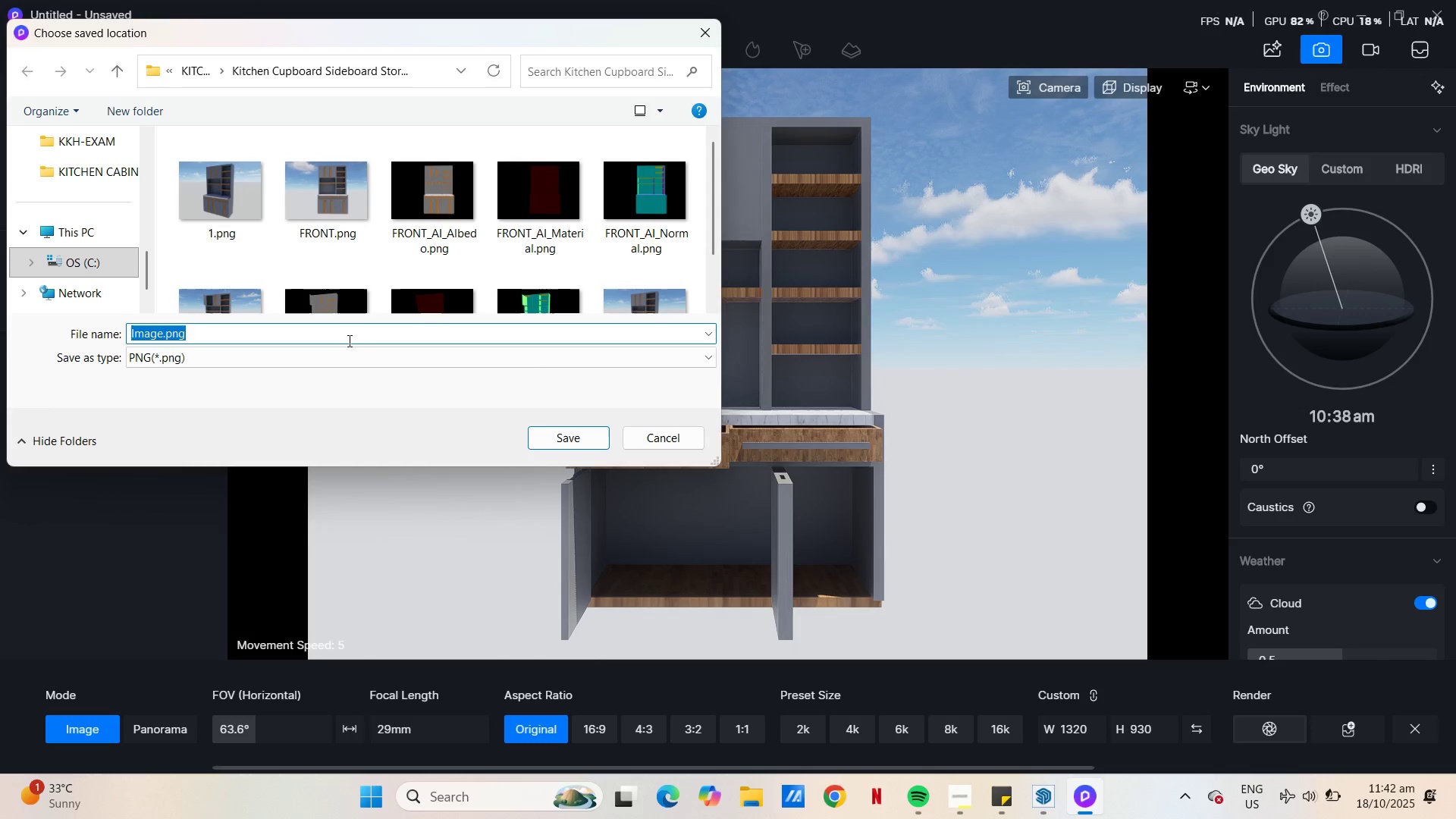 
type(INSIDE FRONT)
 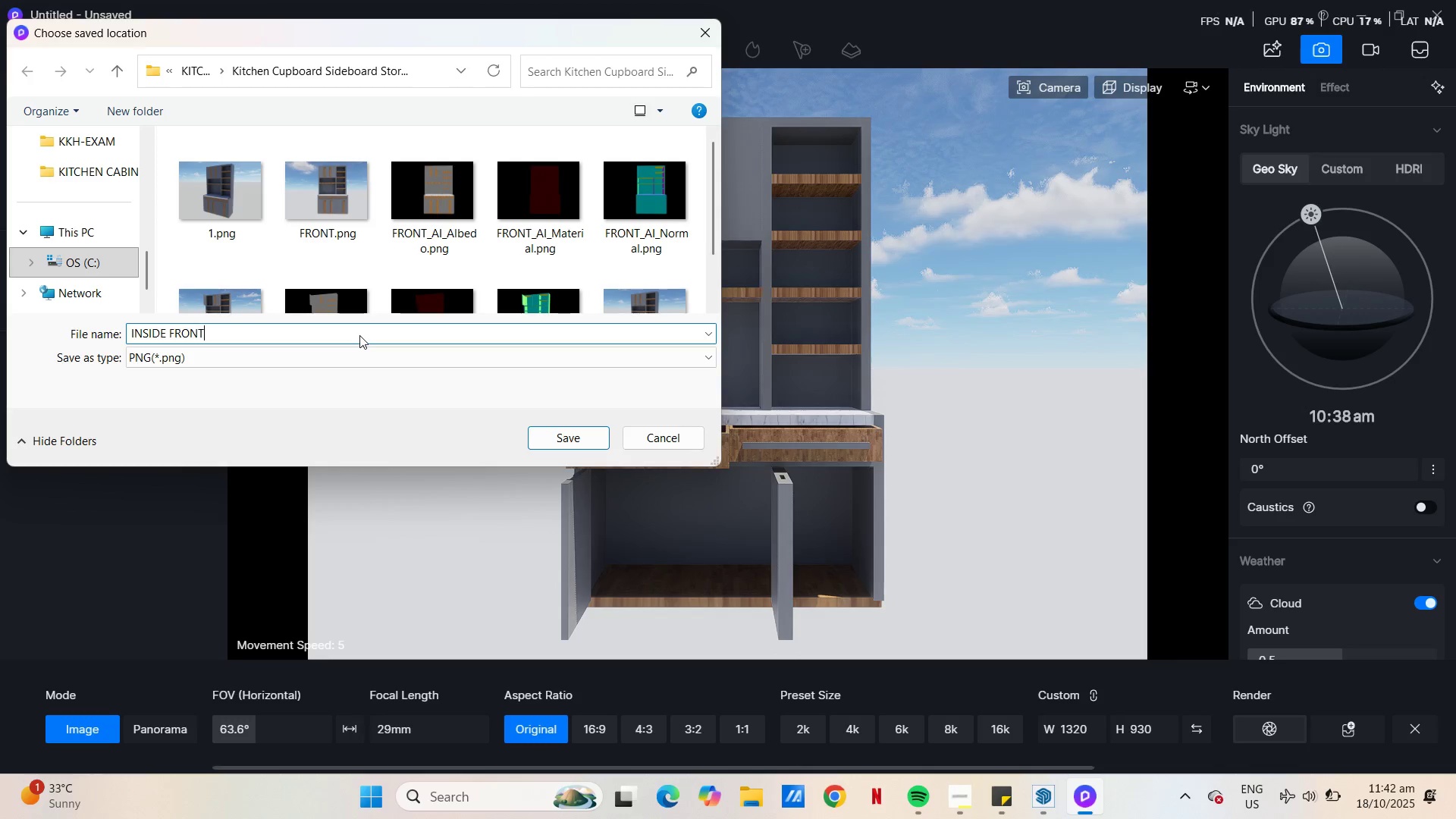 
key(Enter)
 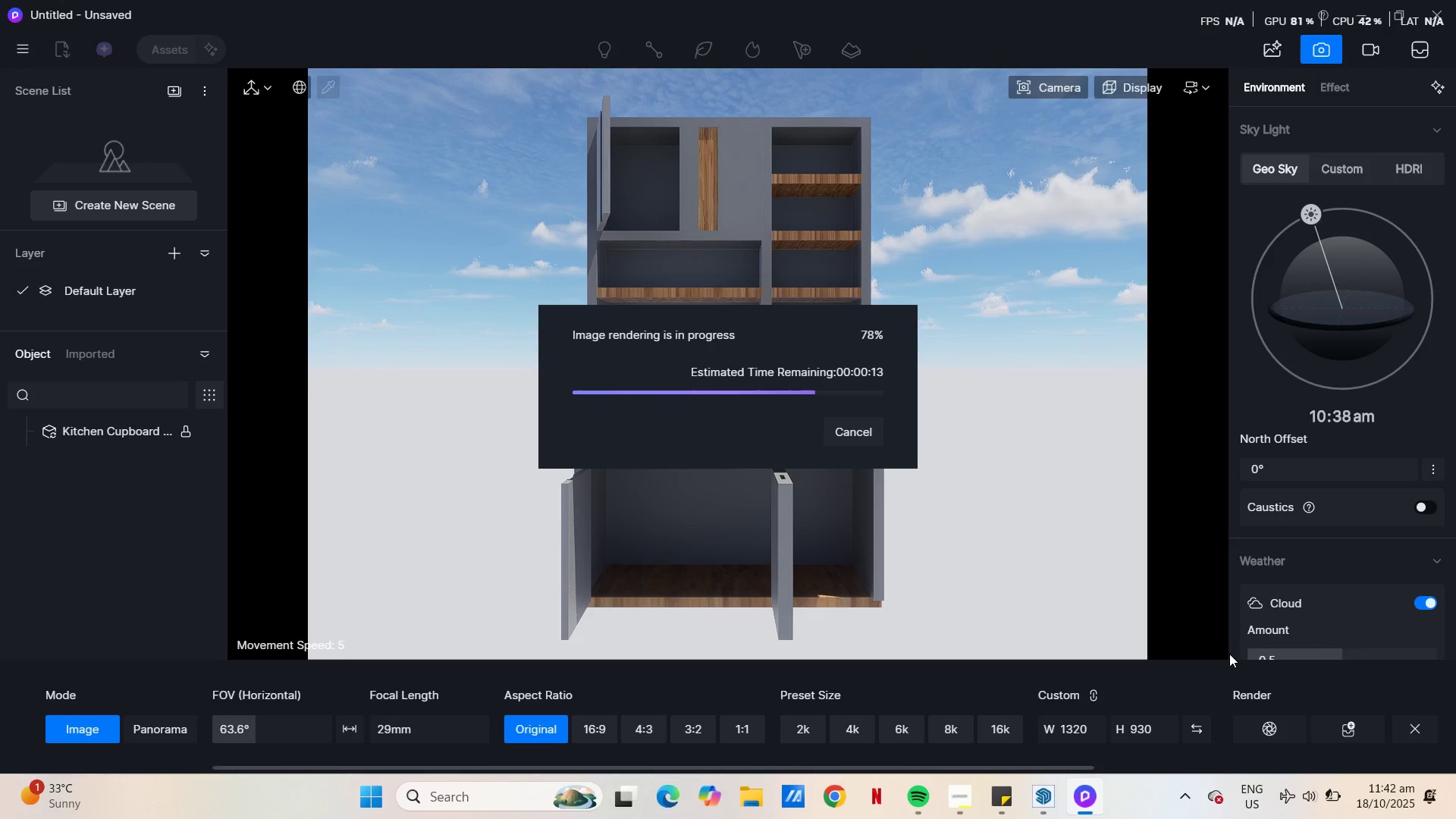 
wait(22.69)
 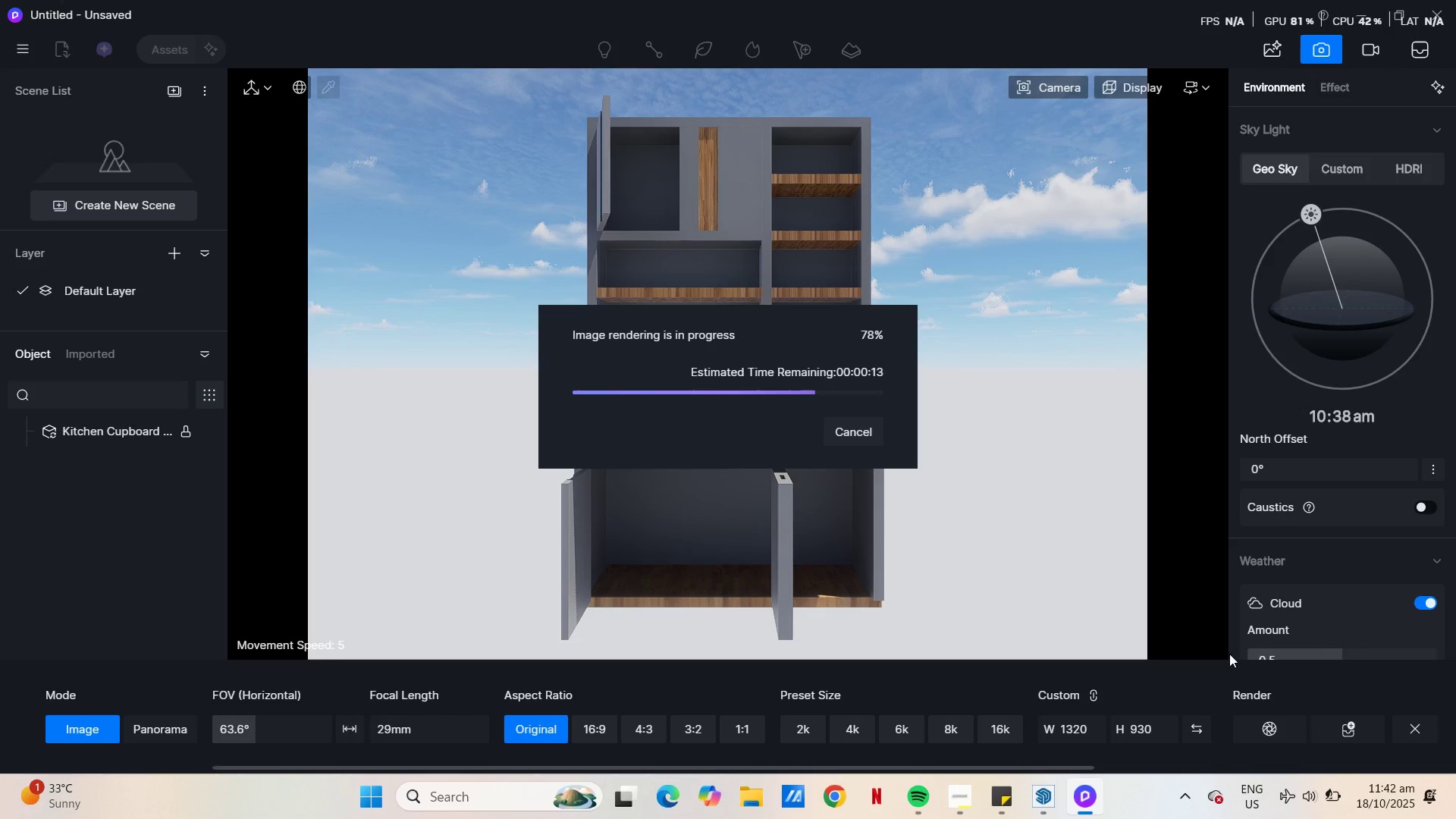 
left_click([850, 427])
 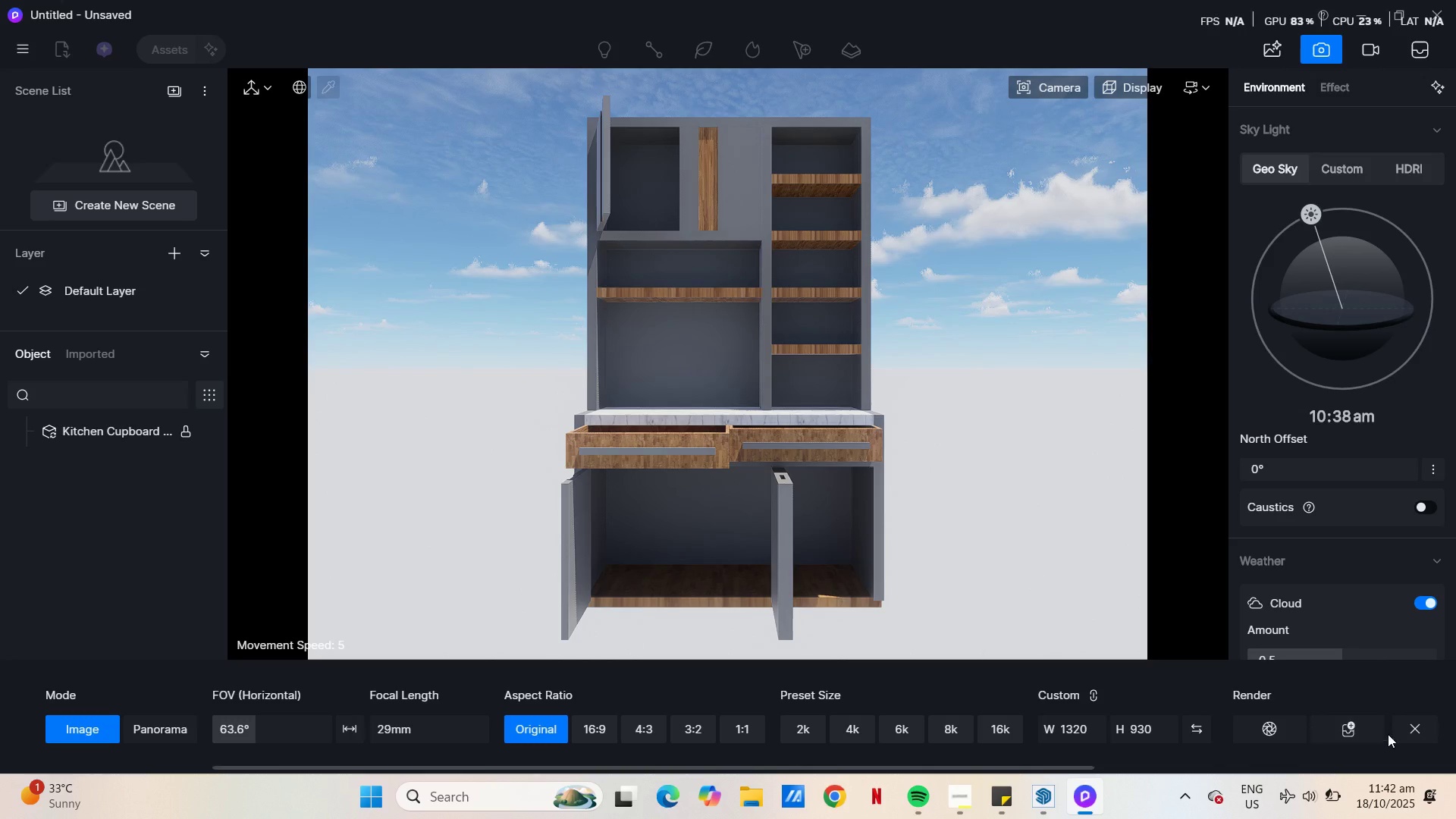 
left_click([1417, 731])
 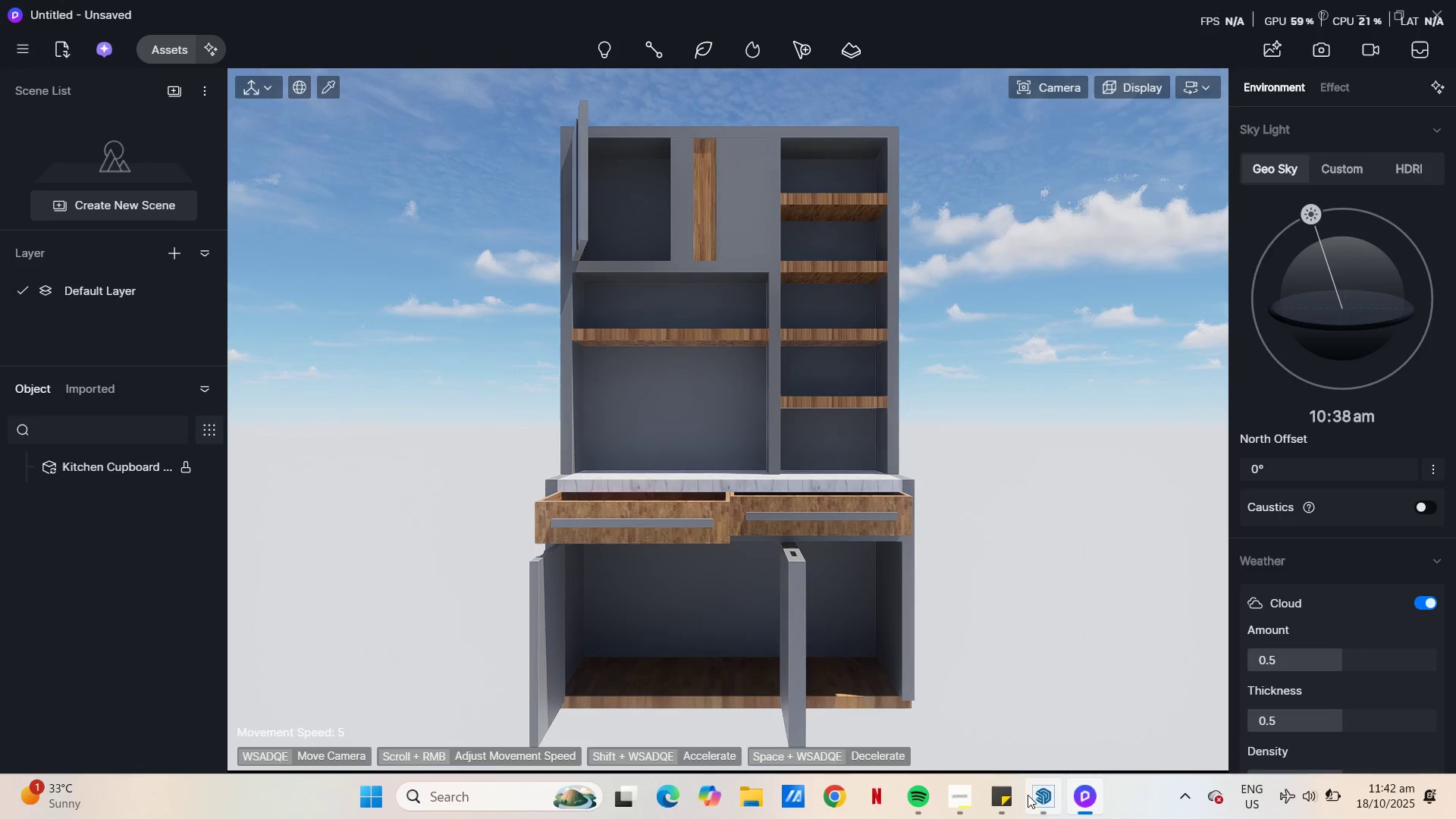 
left_click([1044, 797])
 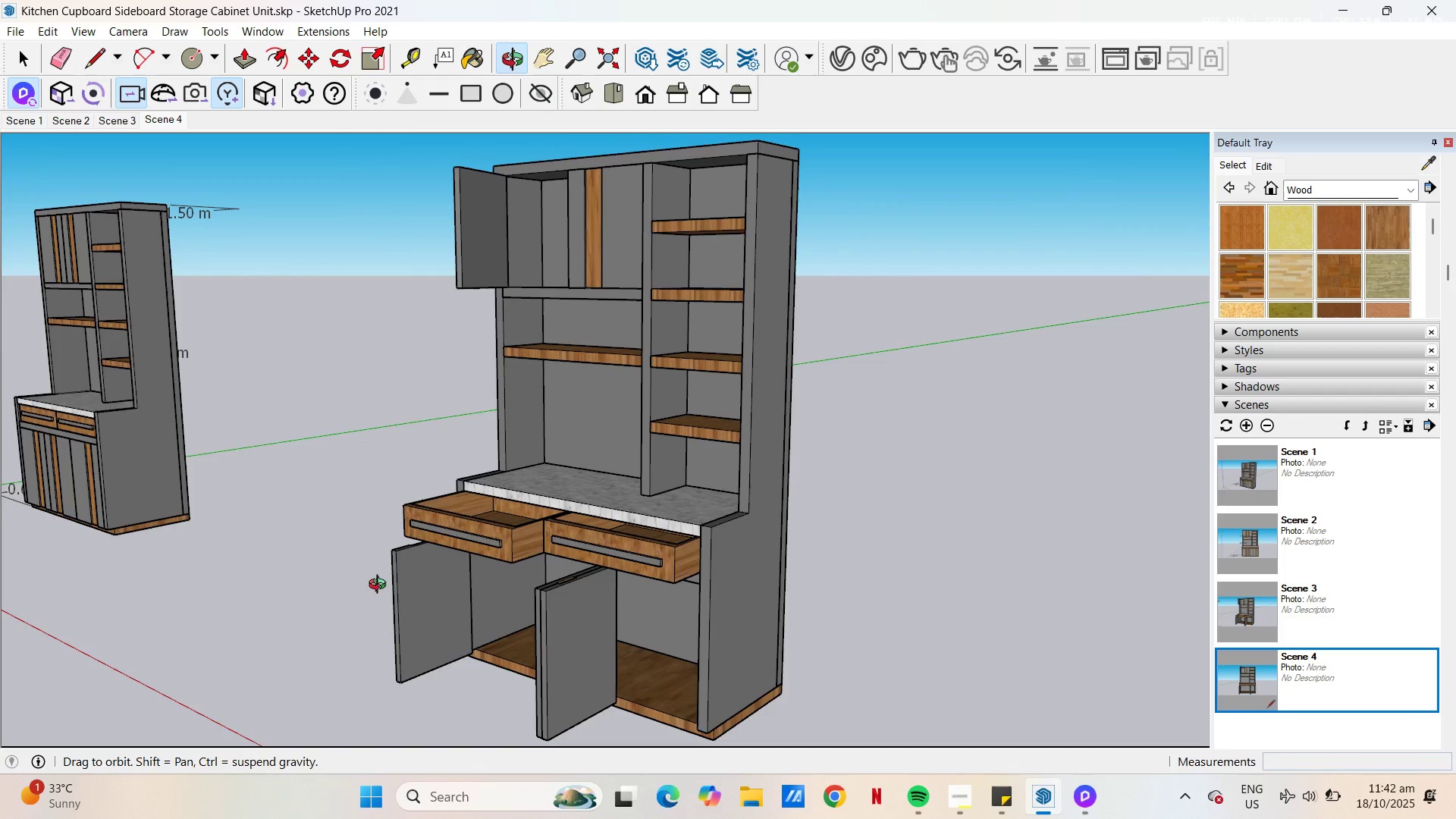 
left_click_drag(start_coordinate=[631, 503], to_coordinate=[823, 473])
 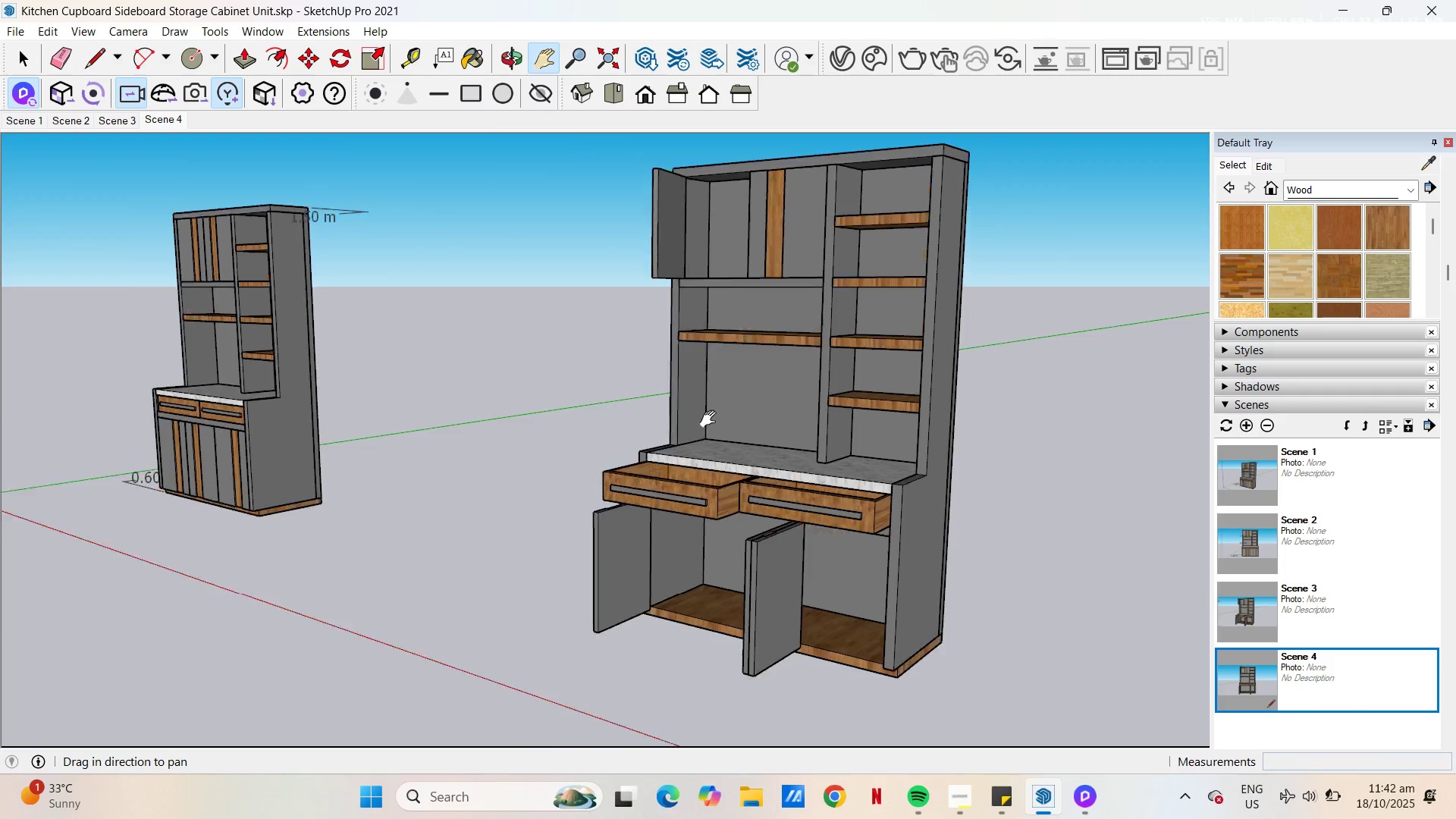 
scroll: coordinate [686, 444], scroll_direction: down, amount: 8.0
 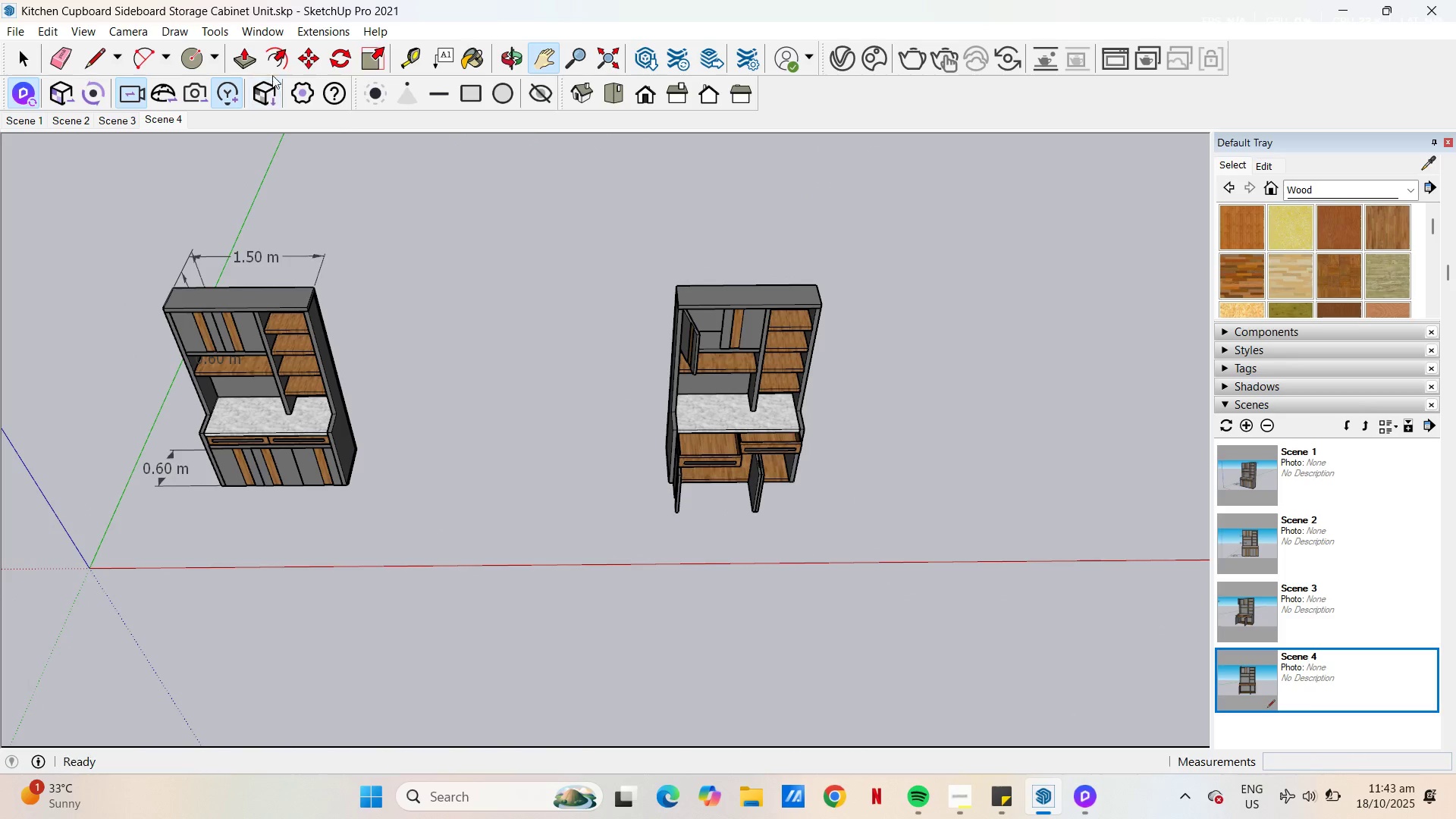 
left_click([689, 475])
 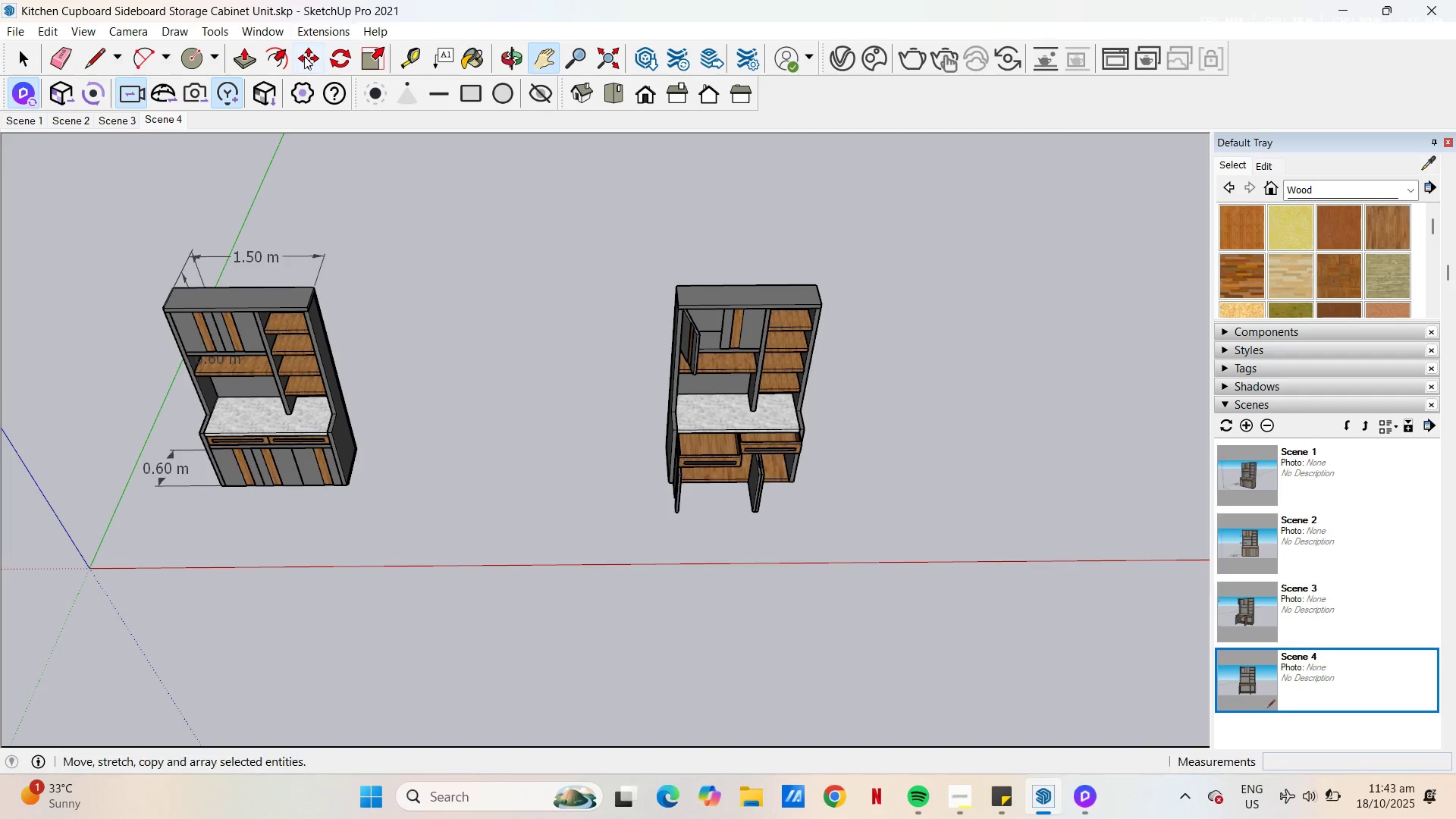 
left_click([279, 63])
 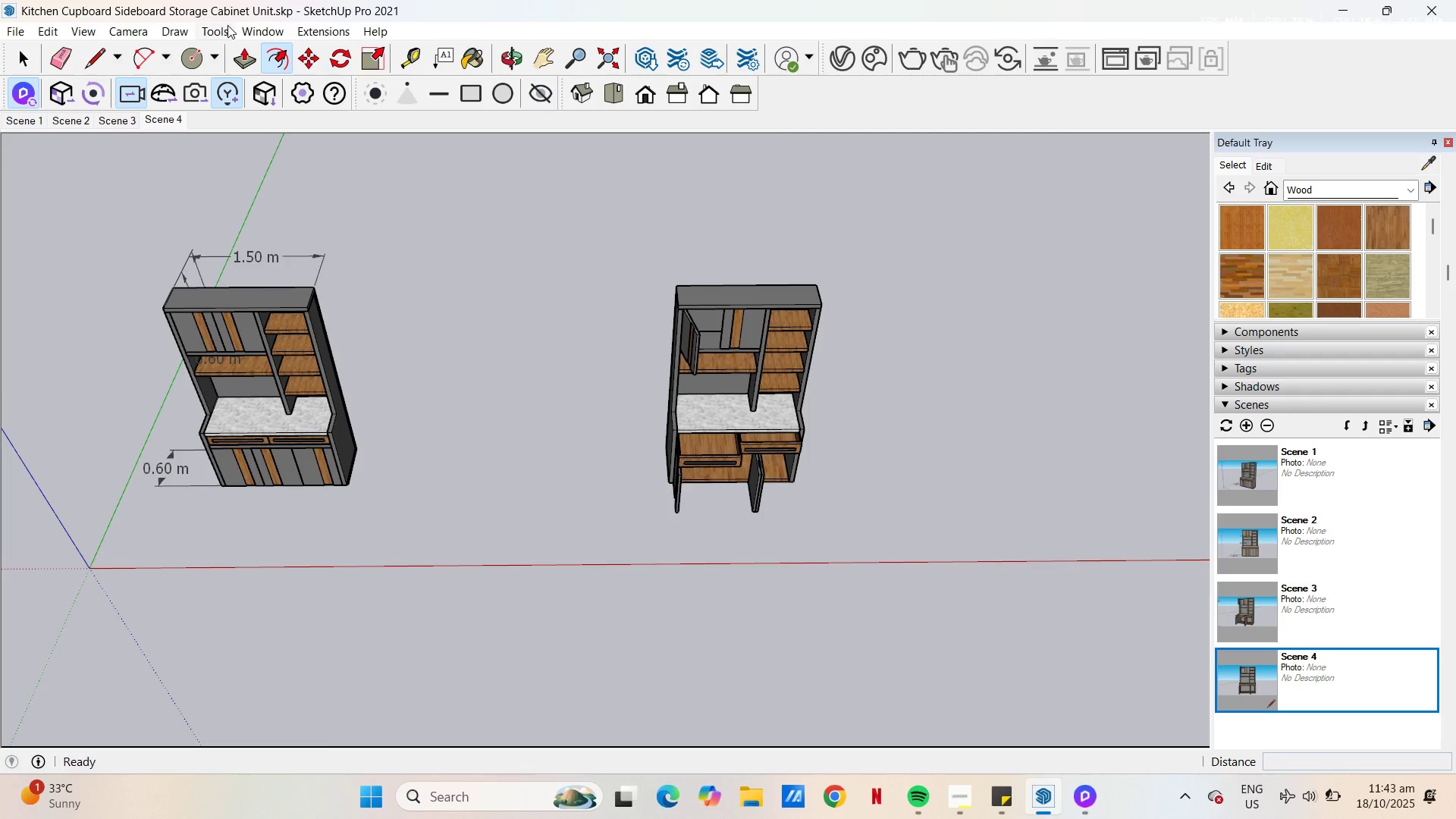 
left_click([216, 30])
 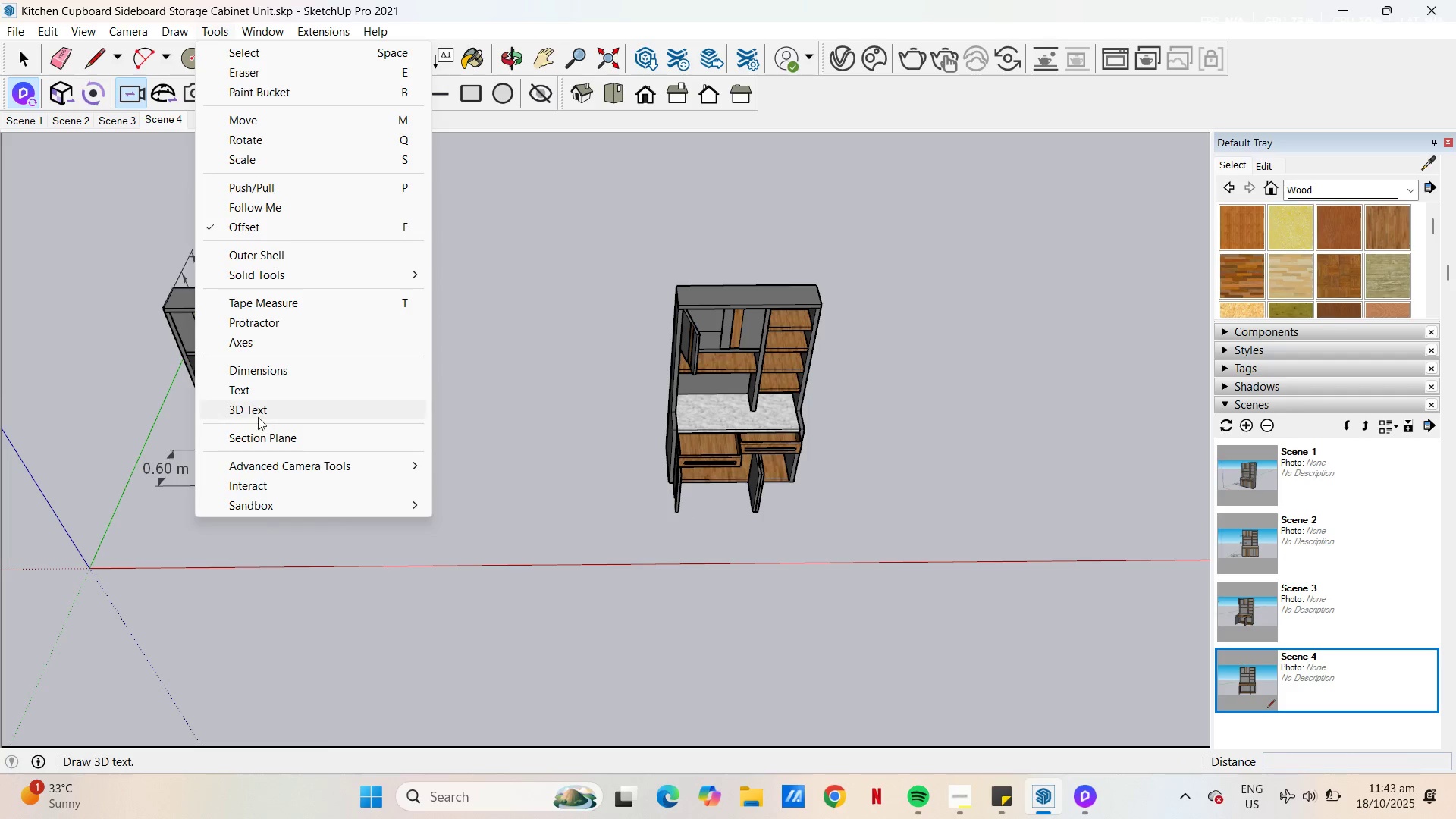 
left_click([250, 413])
 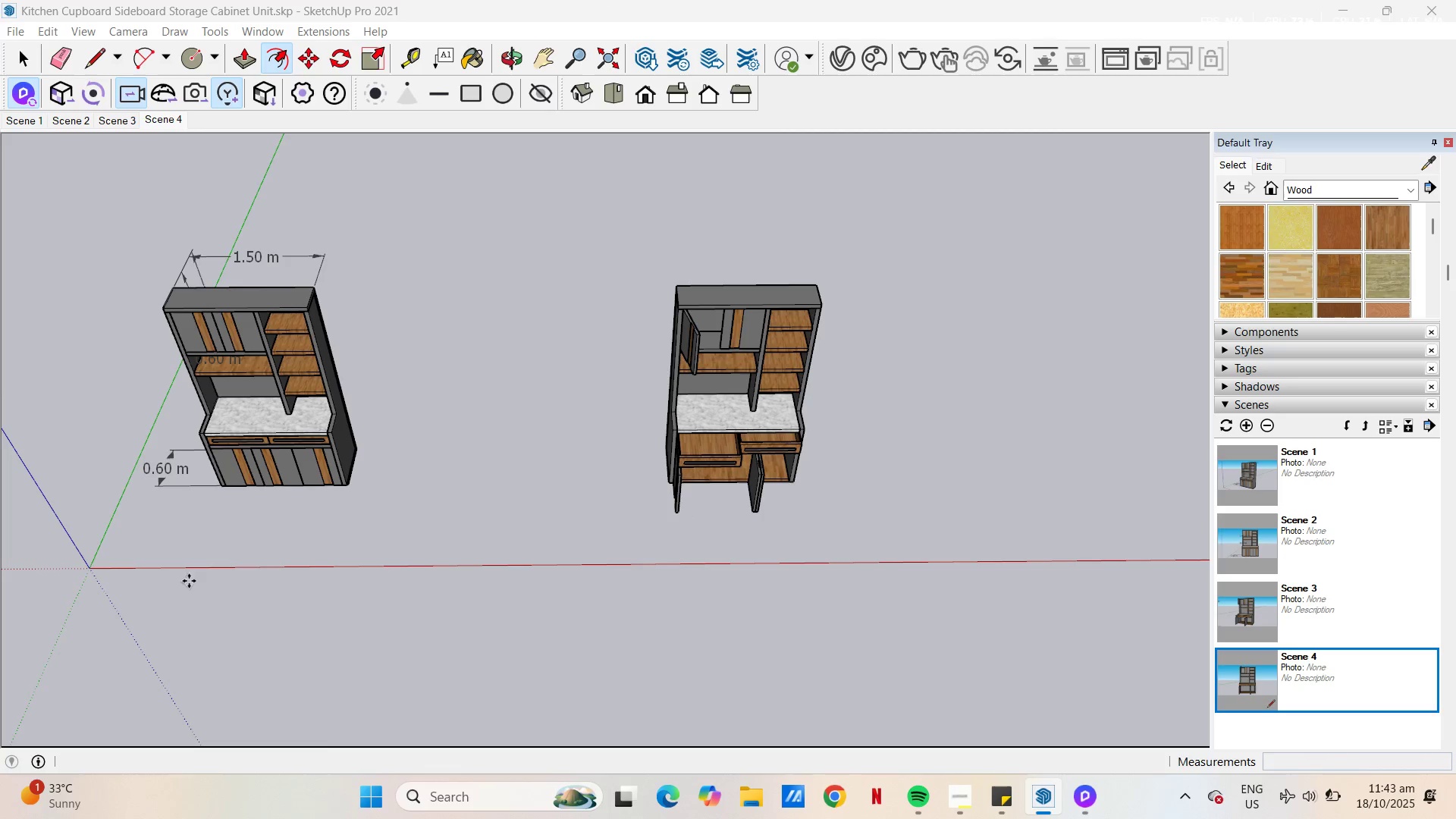 
left_click_drag(start_coordinate=[193, 583], to_coordinate=[723, 706])
 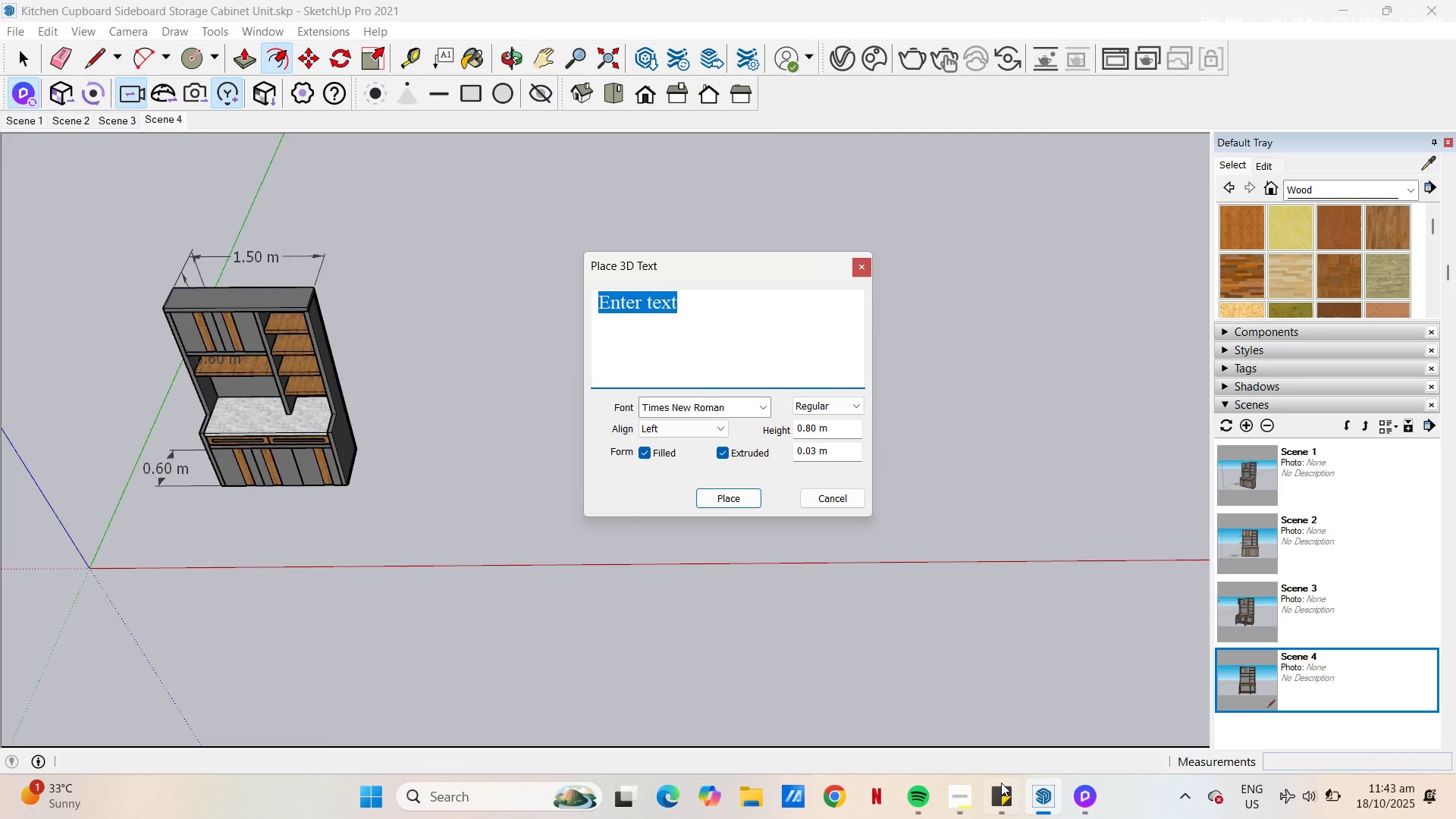 
left_click([998, 796])
 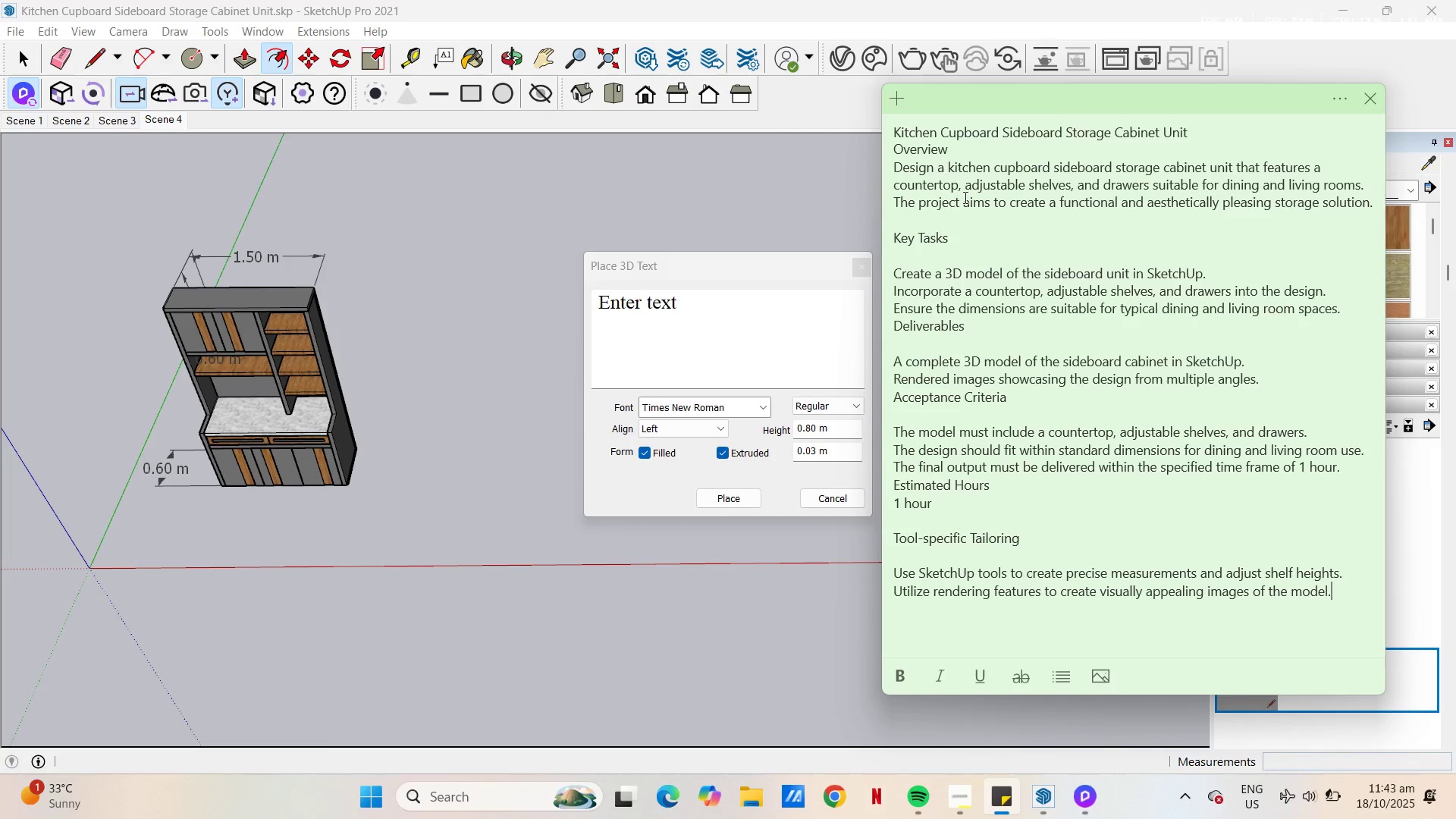 
scroll: coordinate [965, 197], scroll_direction: up, amount: 4.0
 